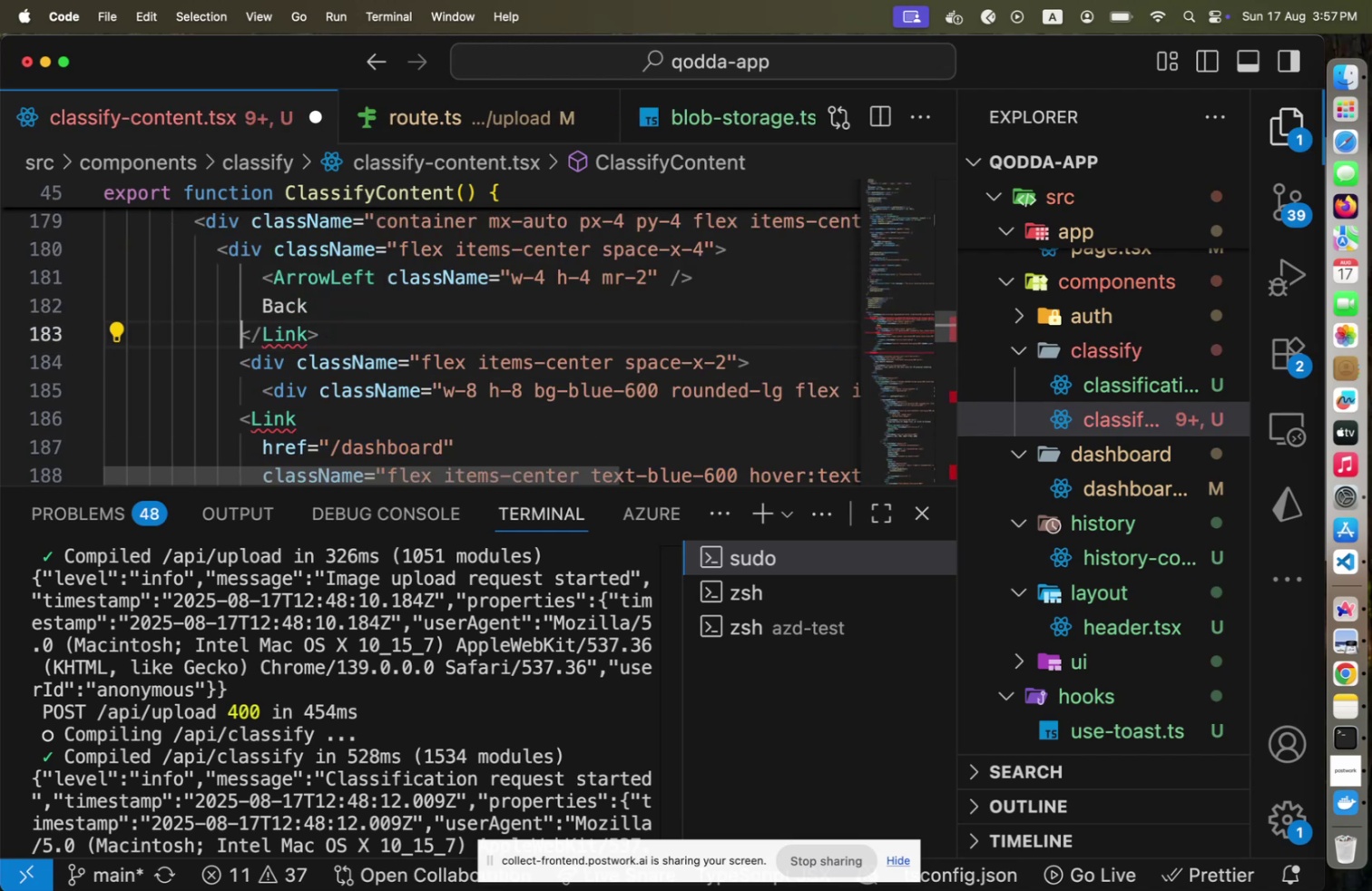 
hold_key(key=ArrowDown, duration=0.72)
 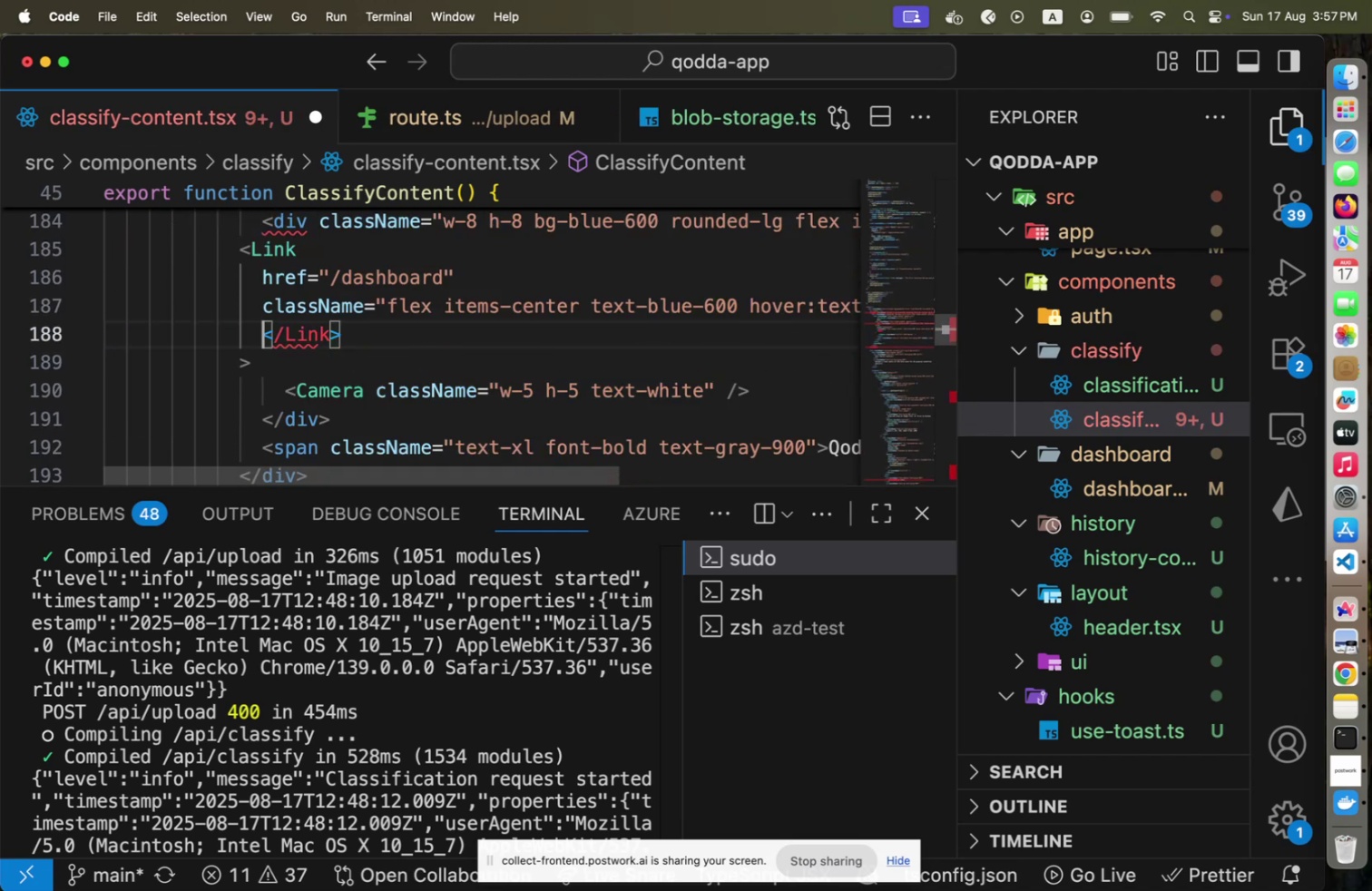 
key(Alt+ArrowDown)
 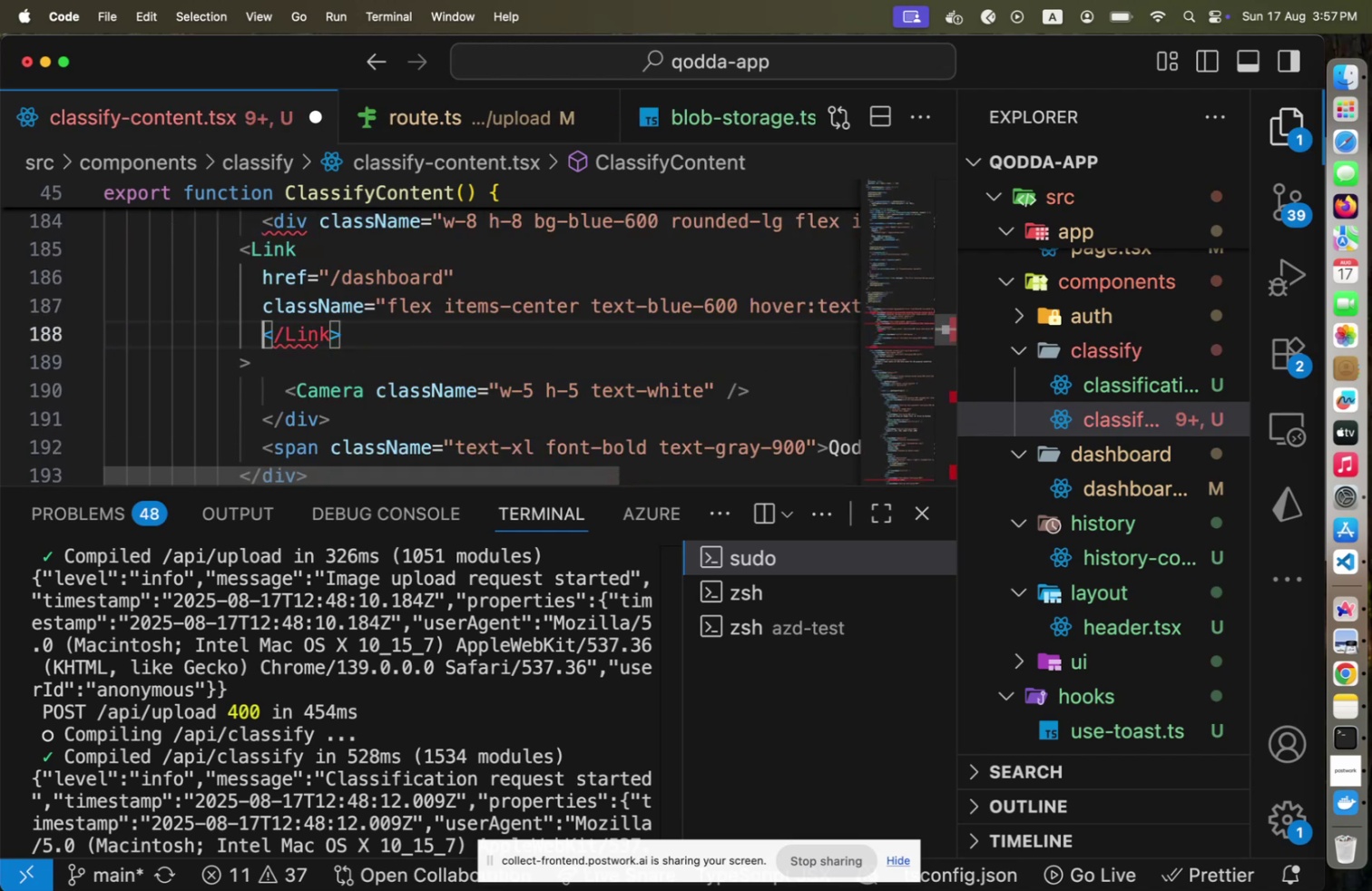 
key(Alt+ArrowDown)
 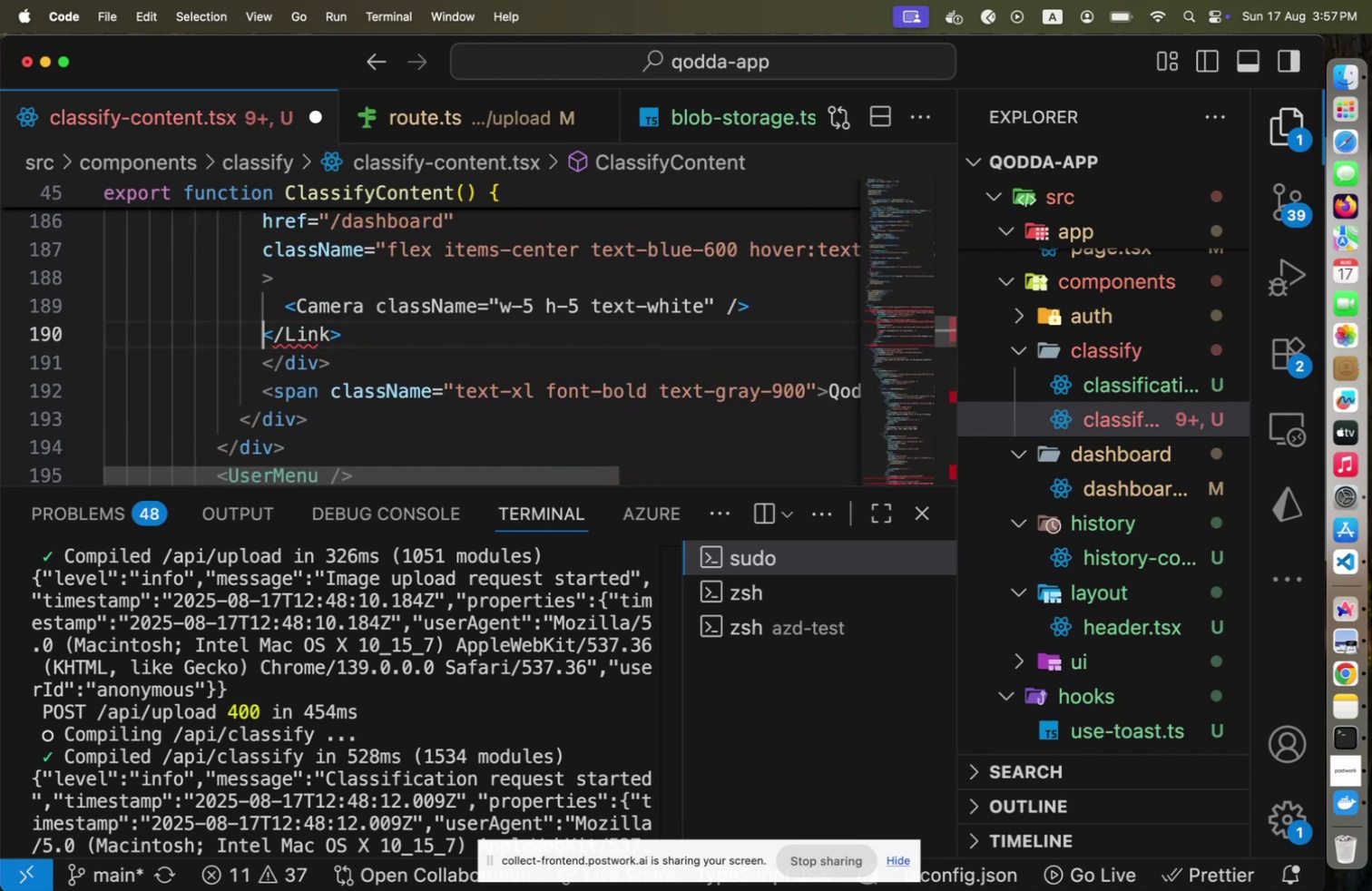 
key(Alt+ArrowDown)
 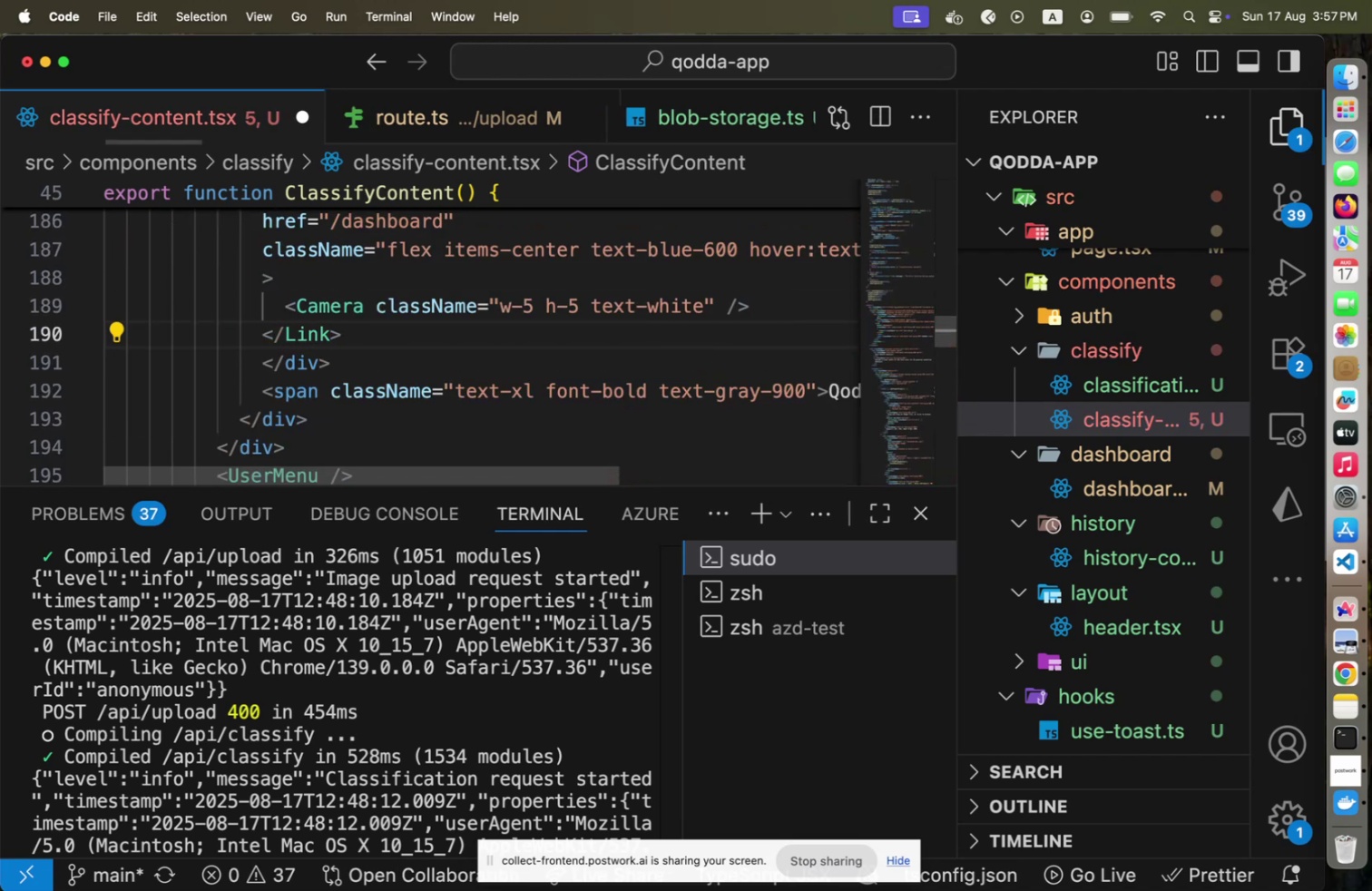 
hold_key(key=ArrowUp, duration=0.86)
 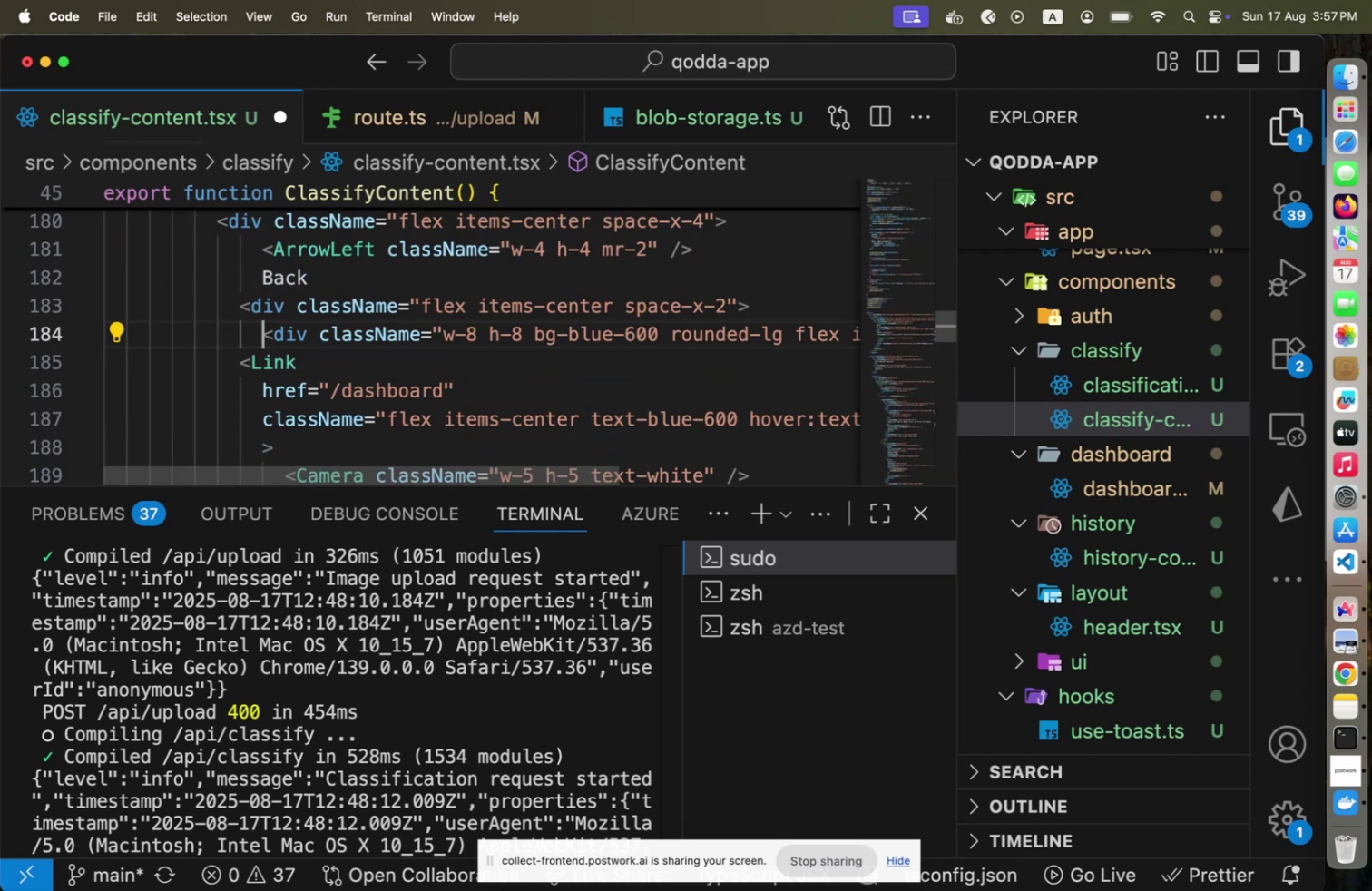 
key(ArrowUp)
 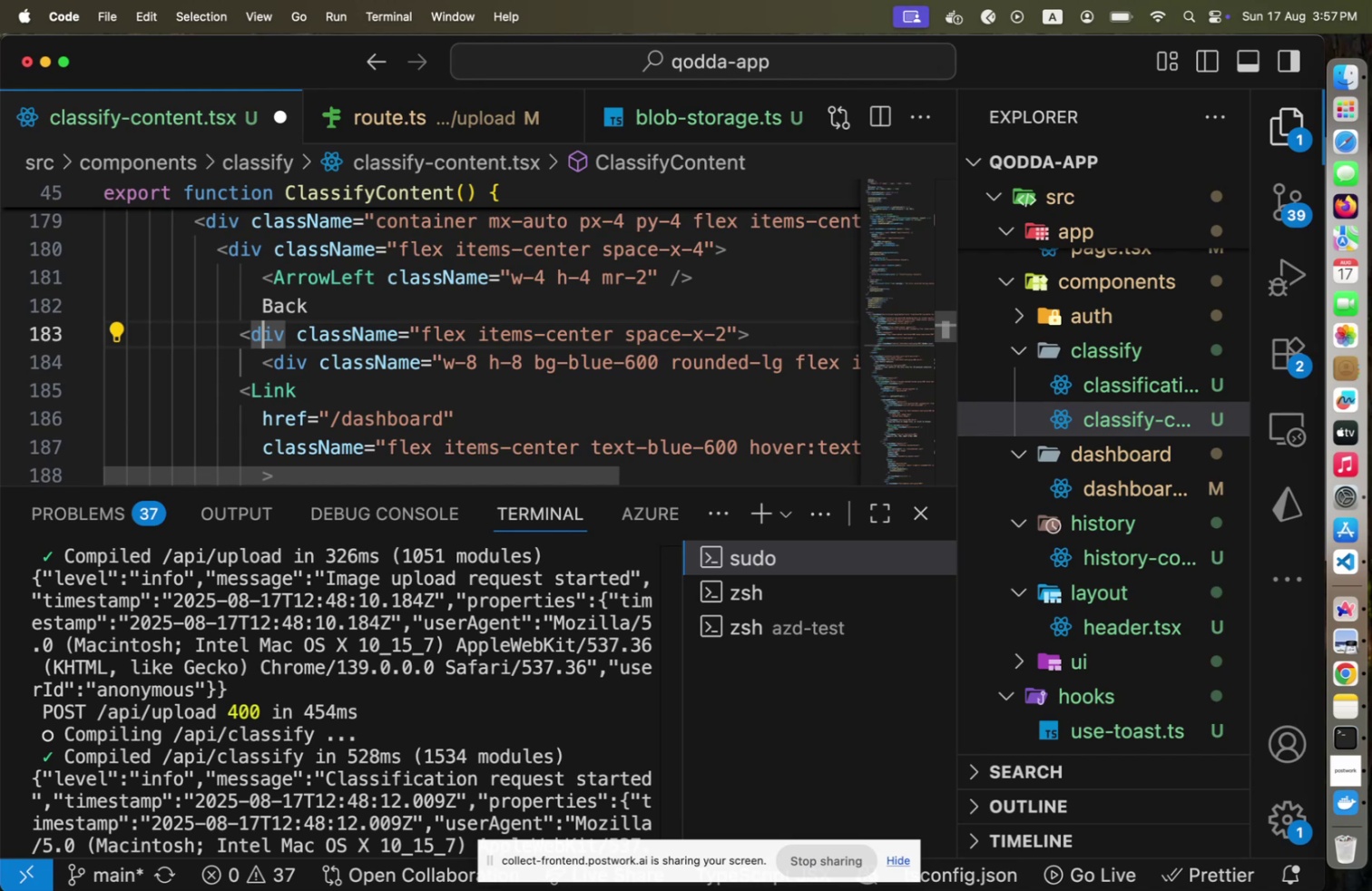 
key(ArrowUp)
 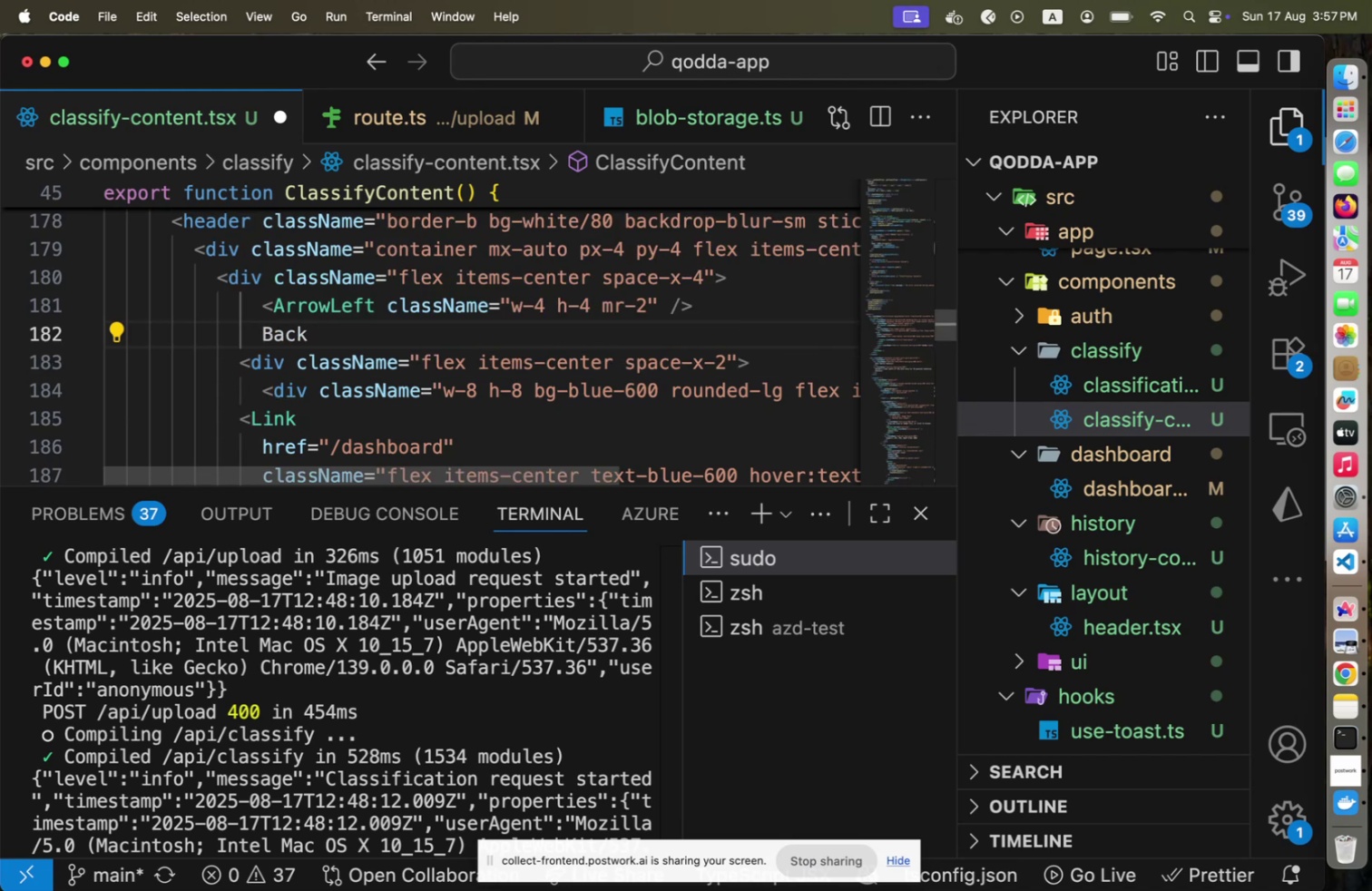 
key(End)
 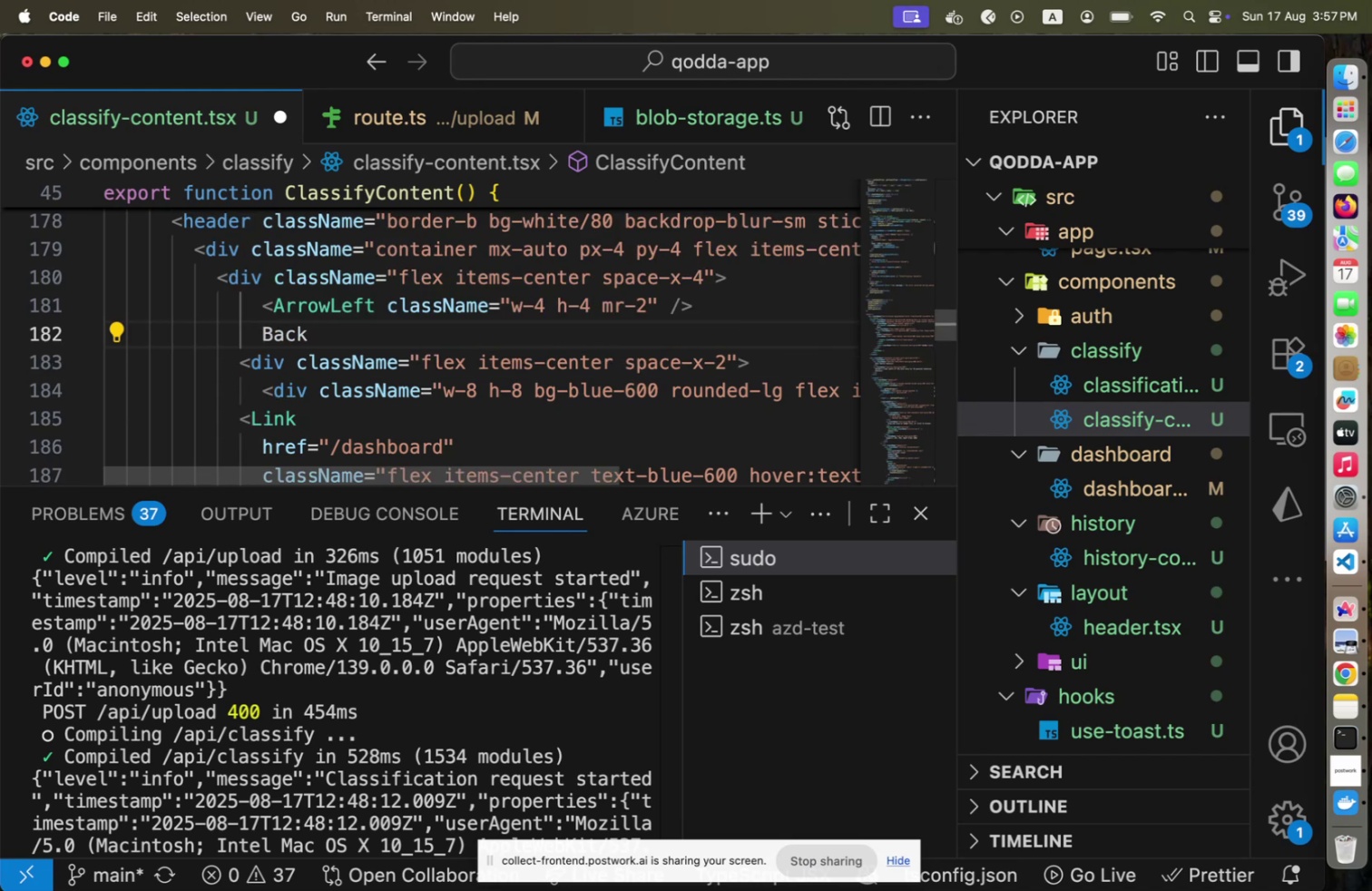 
key(Shift+ArrowUp)
 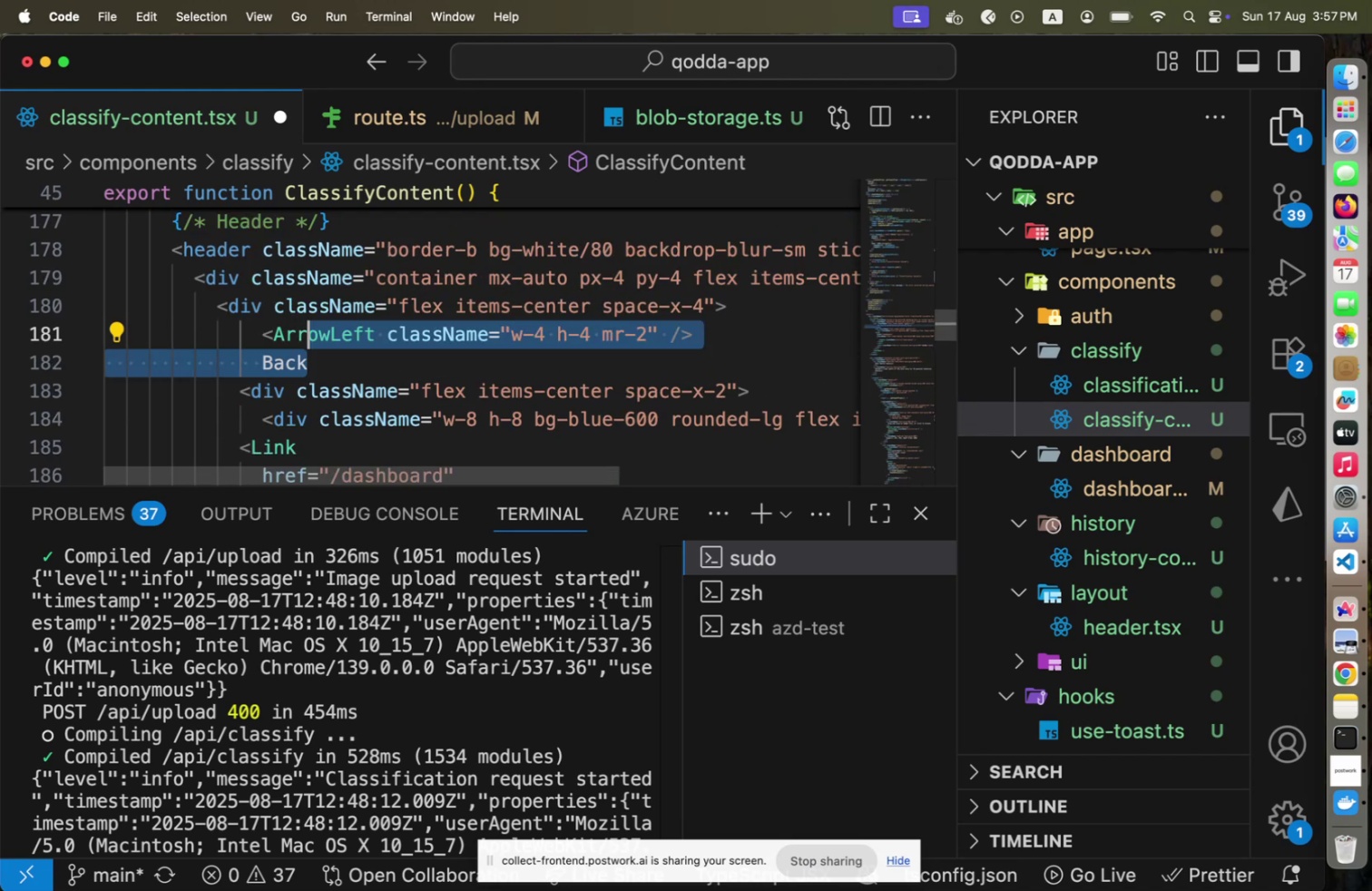 
key(Shift+Home)
 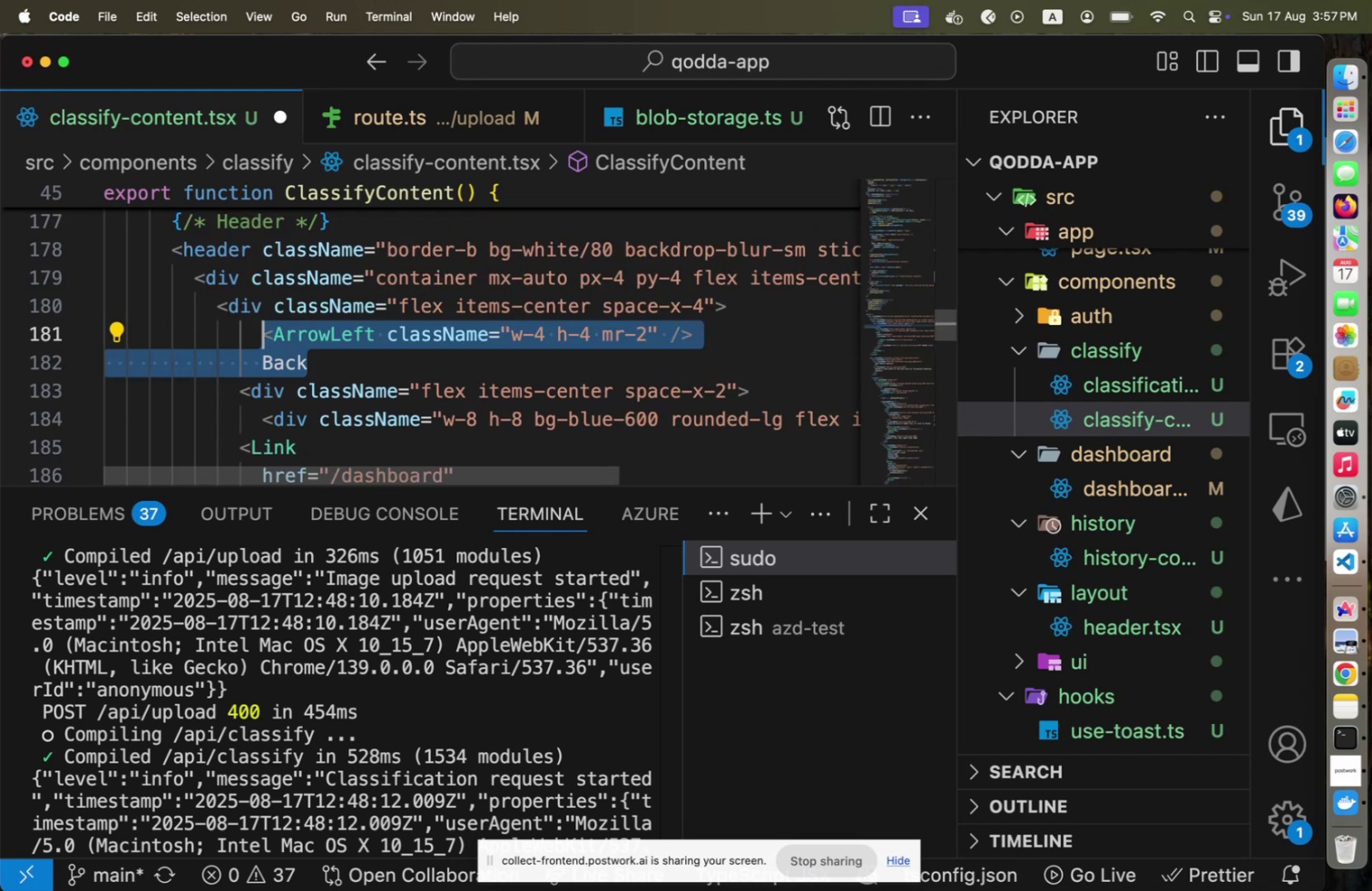 
key(Backspace)
 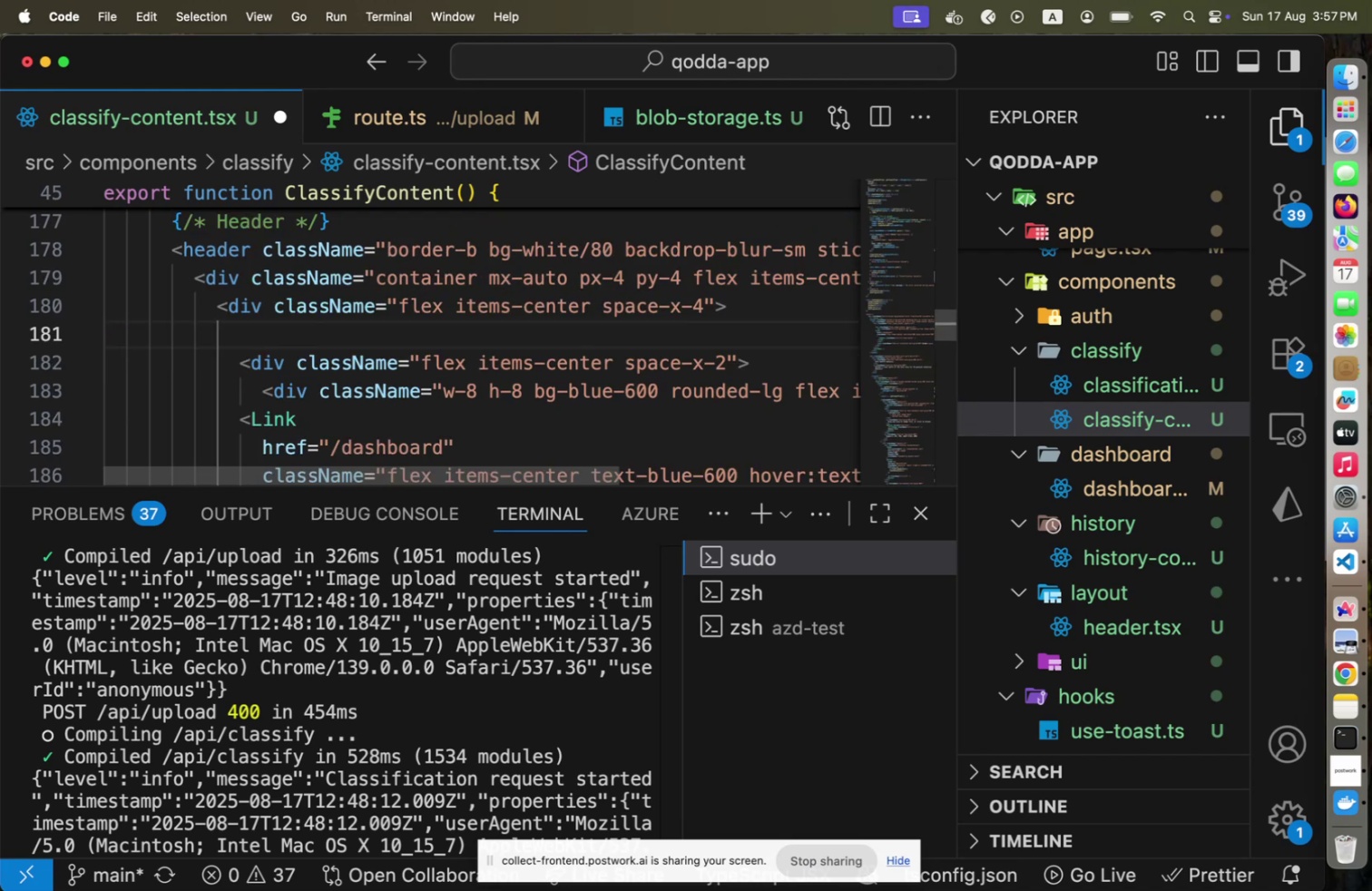 
key(Alt+Shift+F)
 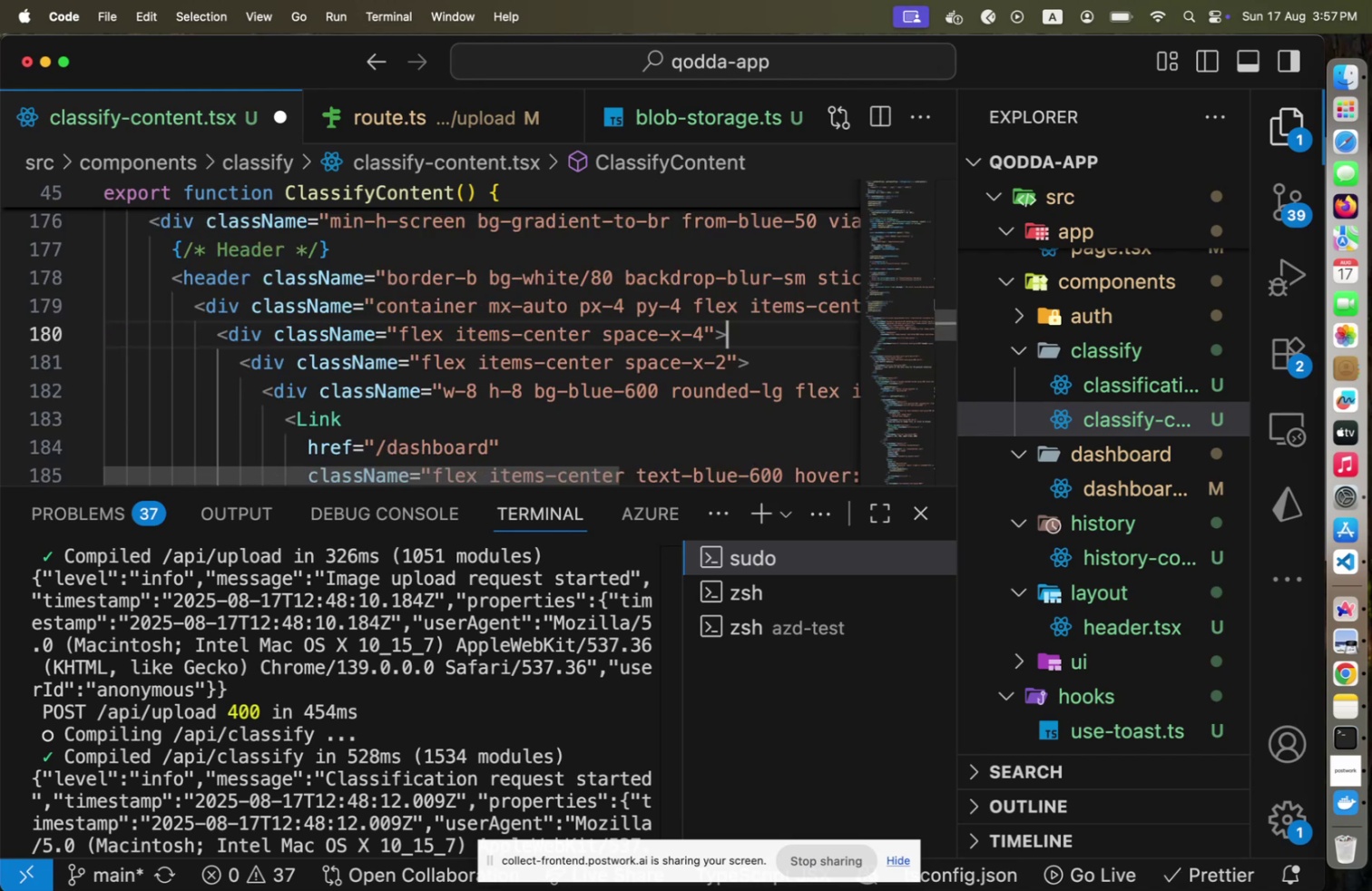 
key(Meta+CommandLeft)
 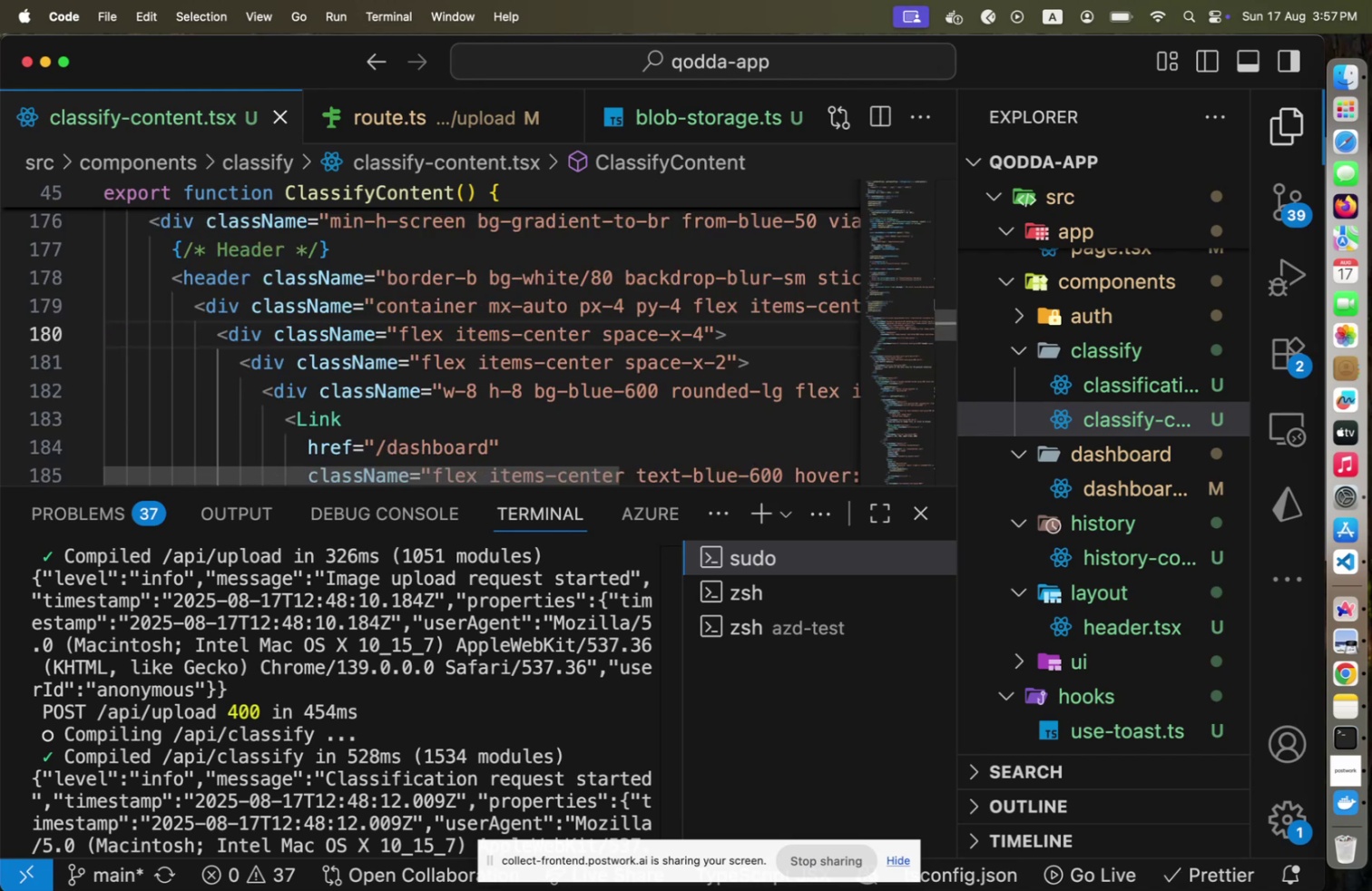 
key(Meta+S)
 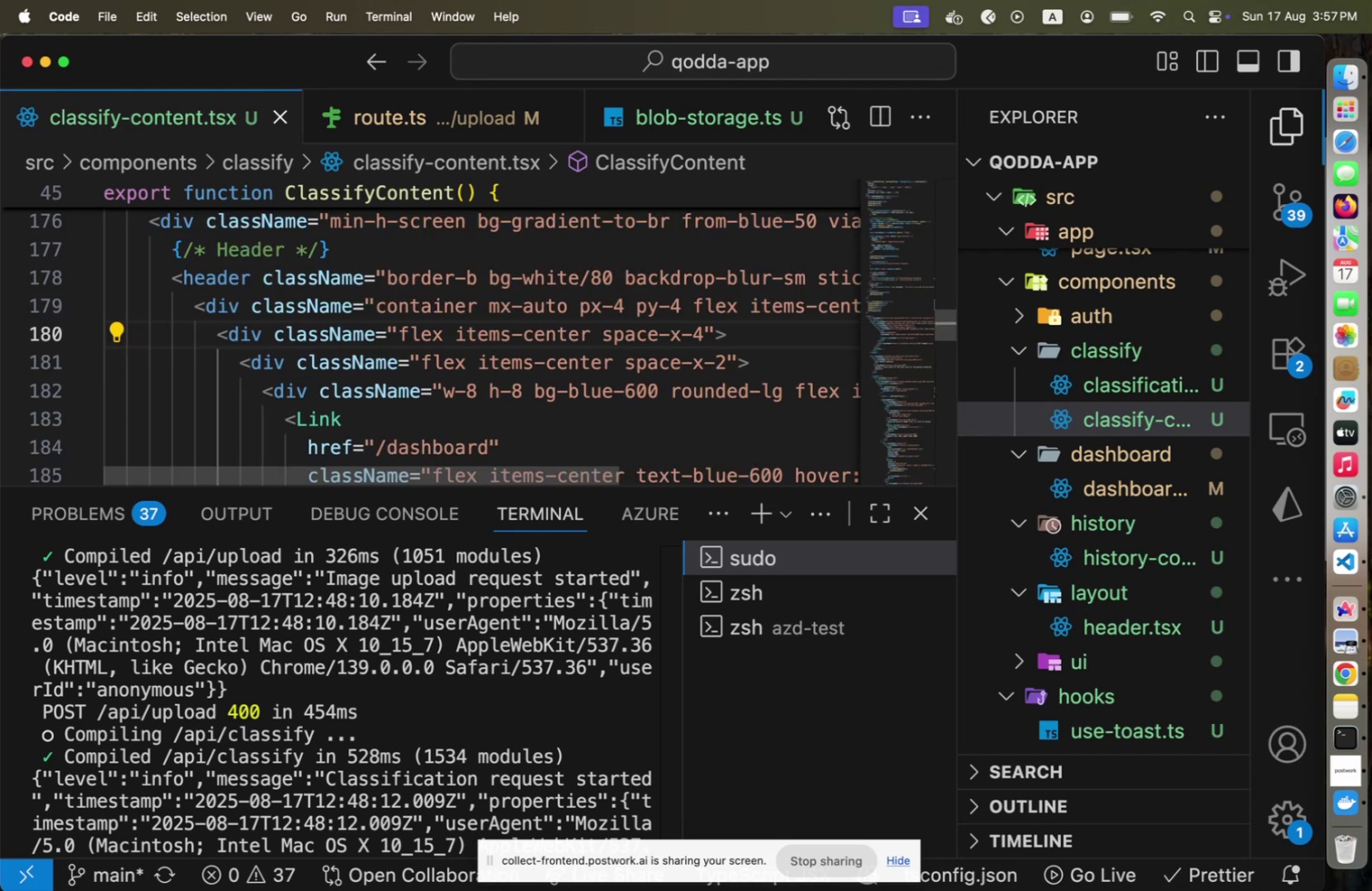 
key(Meta+CommandLeft)
 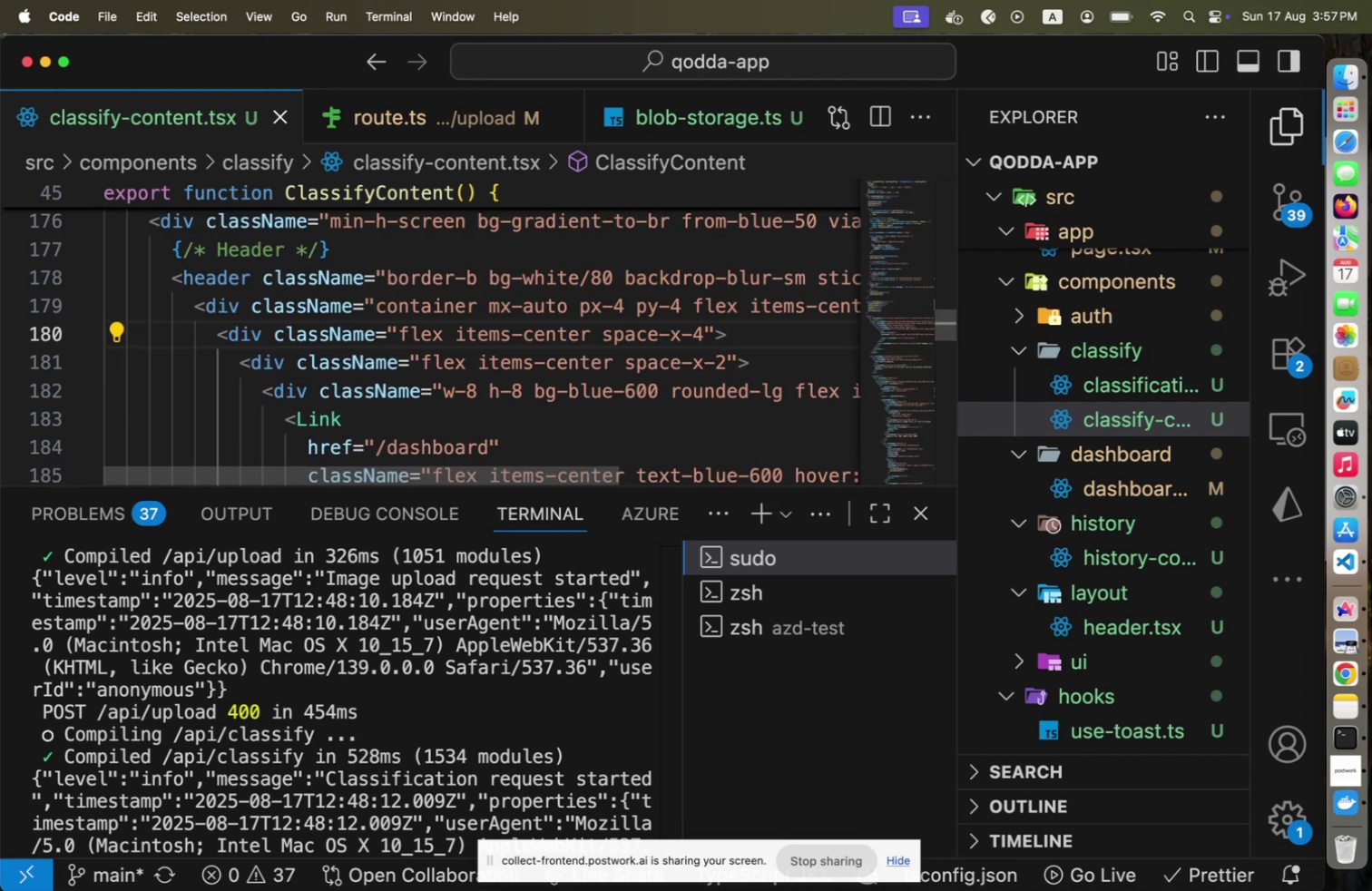 
key(Meta+Tab)
 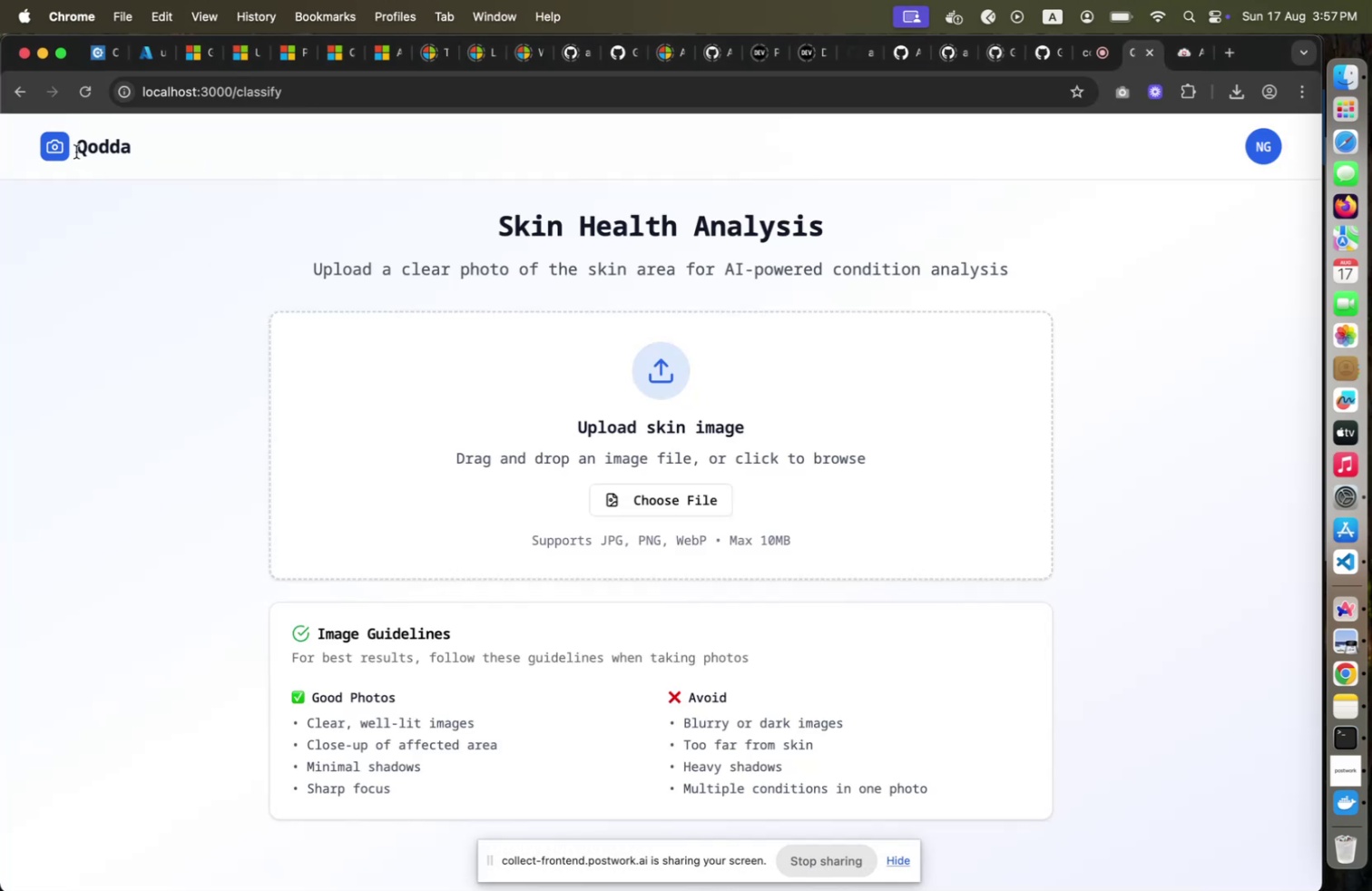 
left_click([76, 152])
 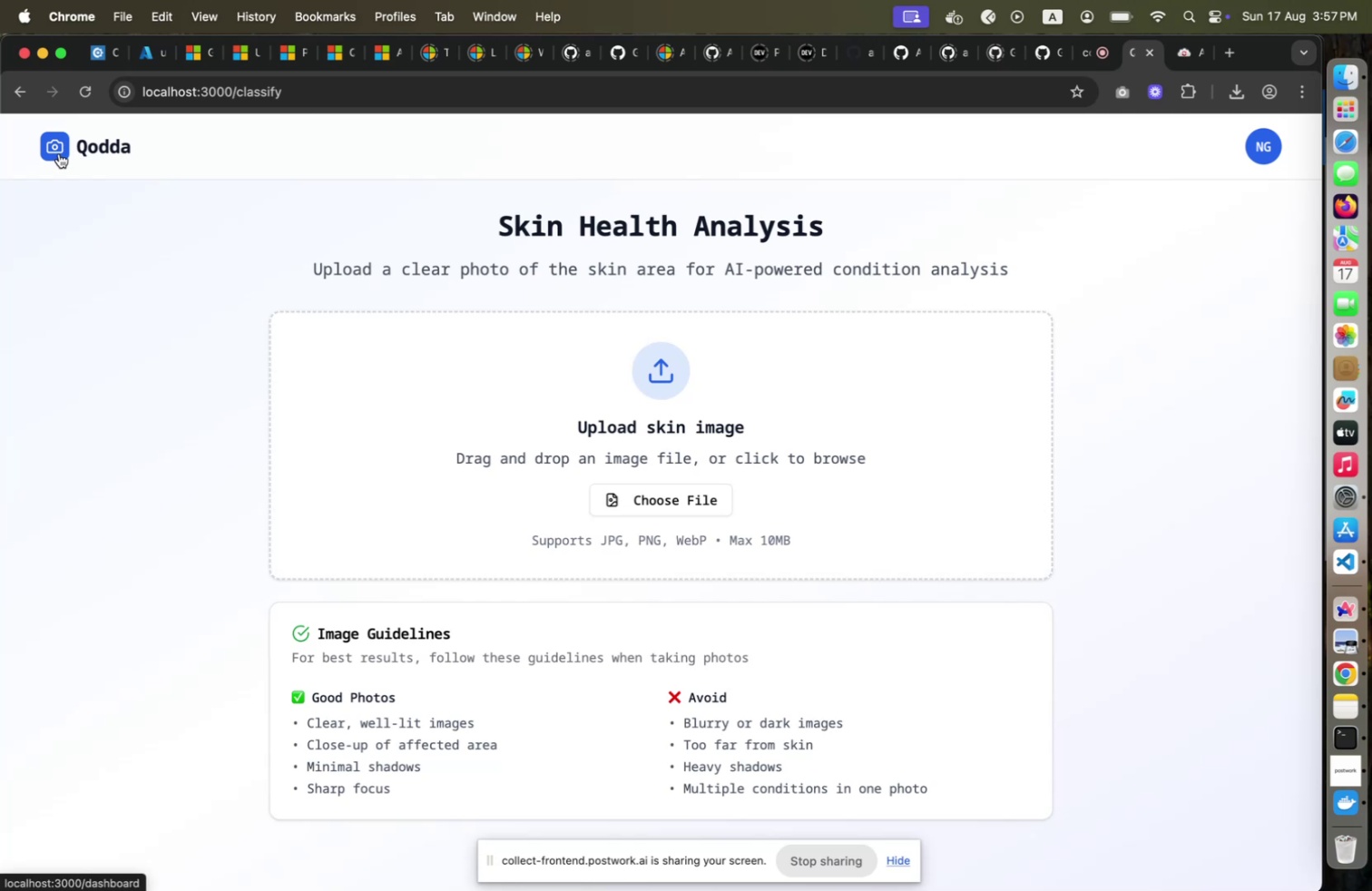 
left_click([59, 153])
 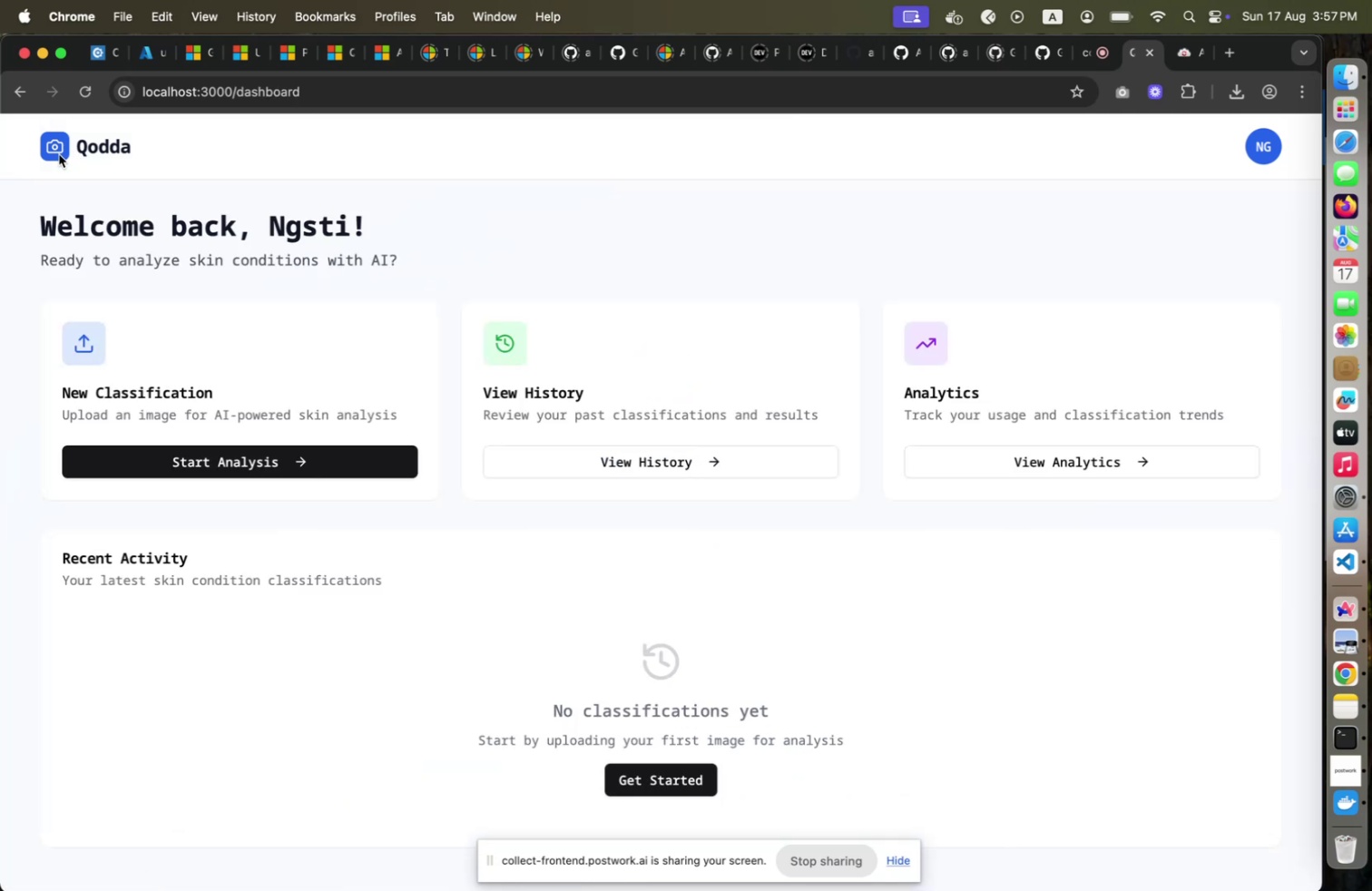 
key(Meta+CommandLeft)
 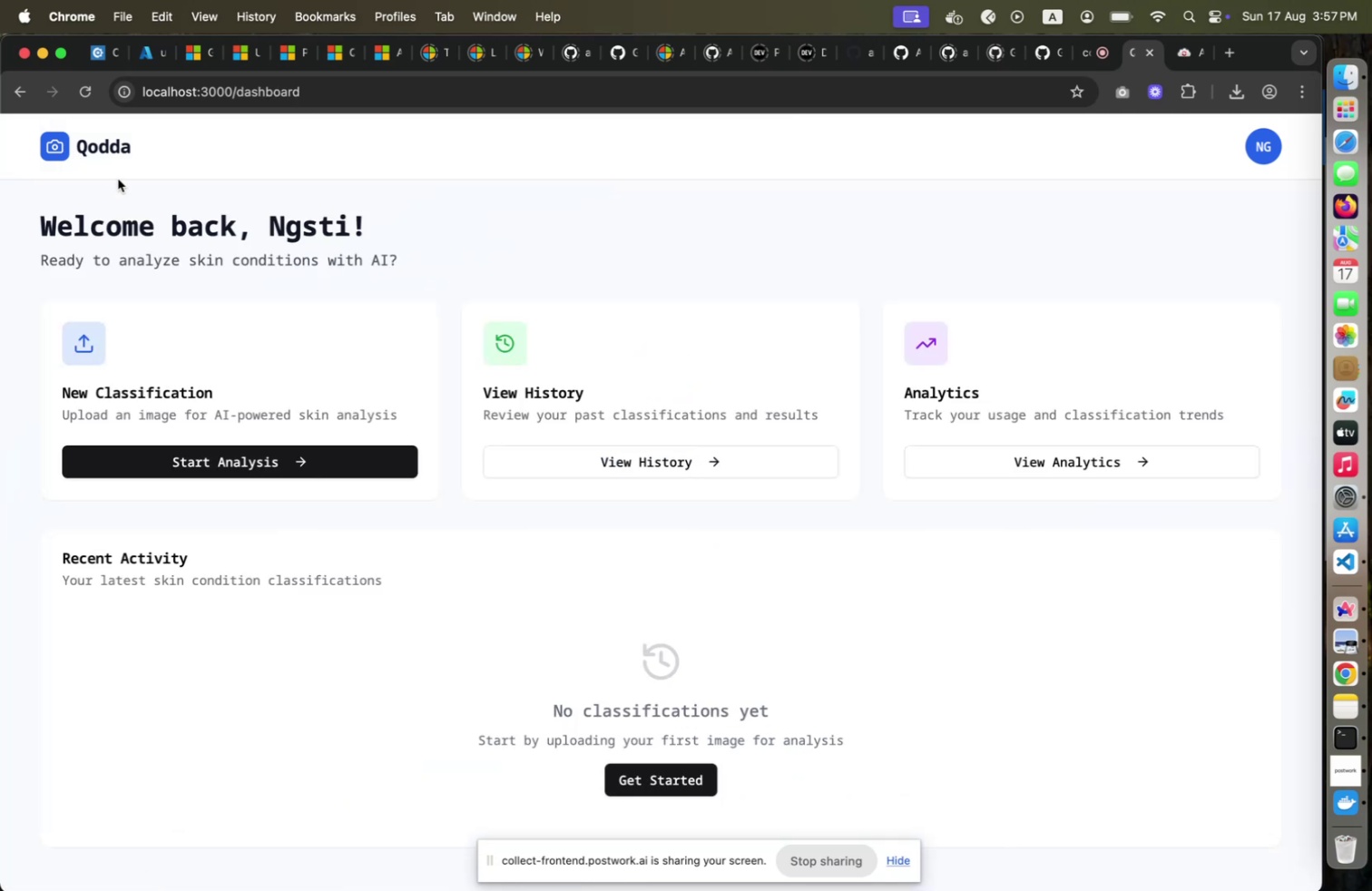 
key(Meta+Tab)
 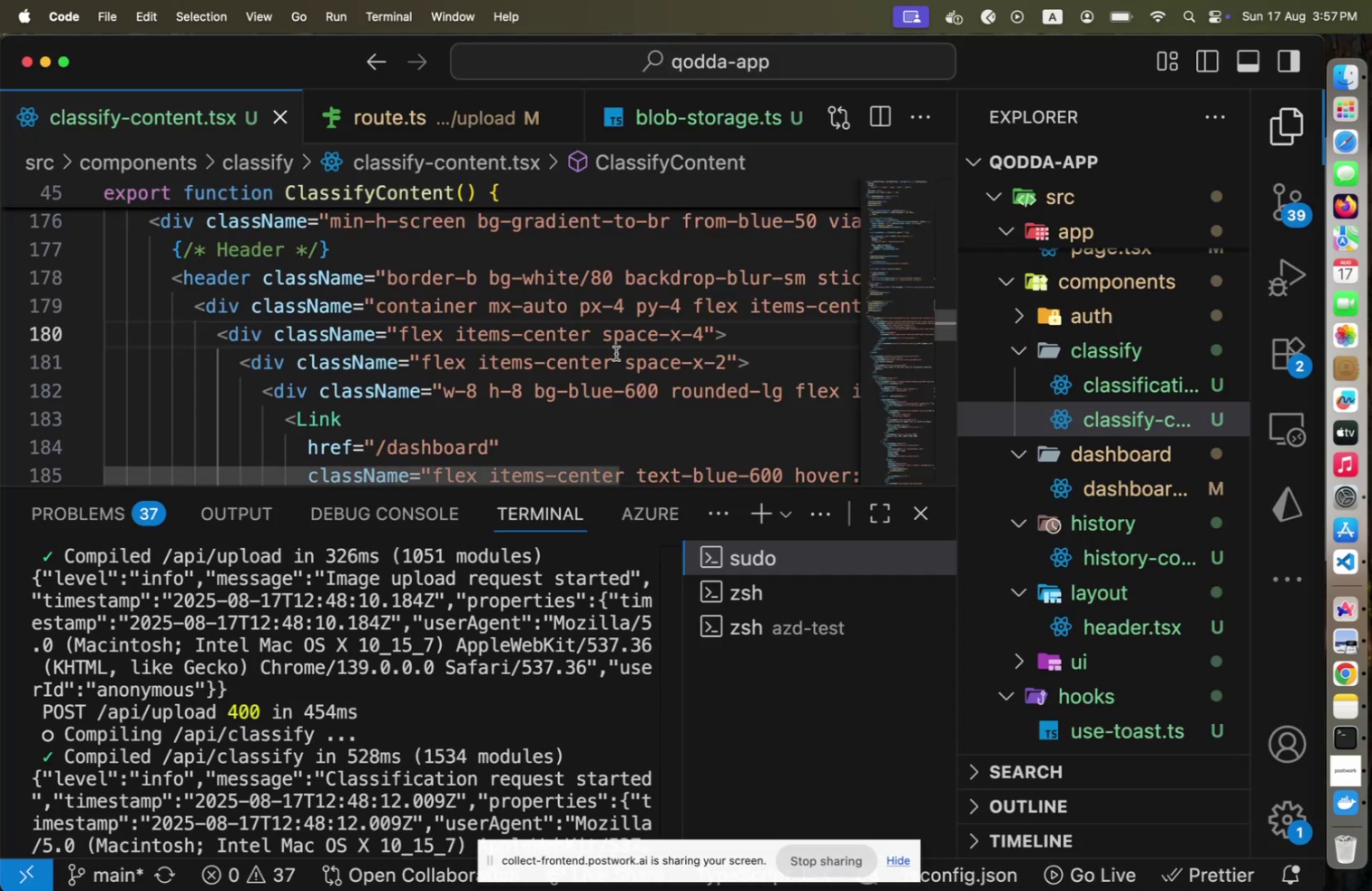 
key(Meta+CommandLeft)
 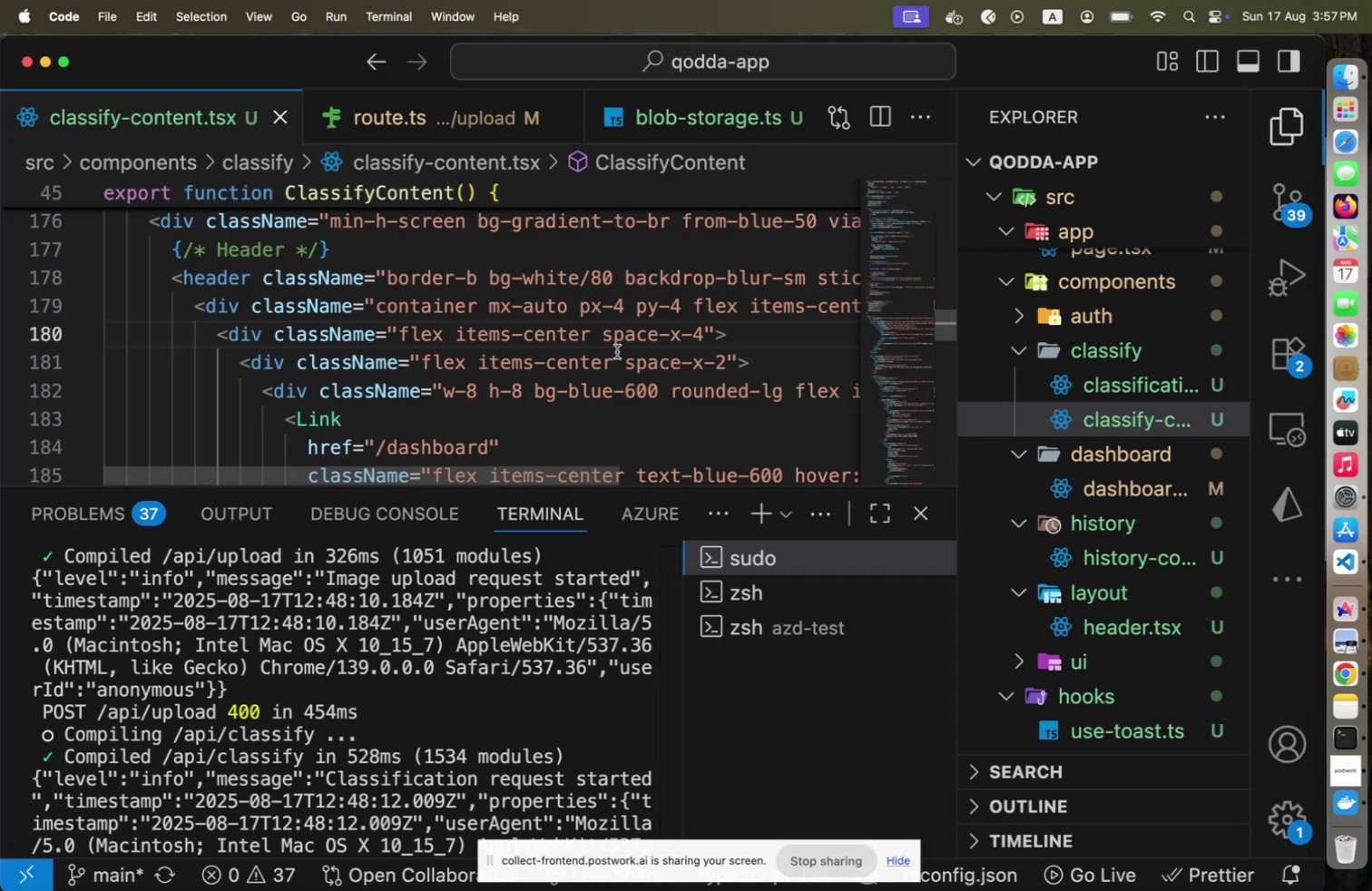 
key(Meta+Tab)
 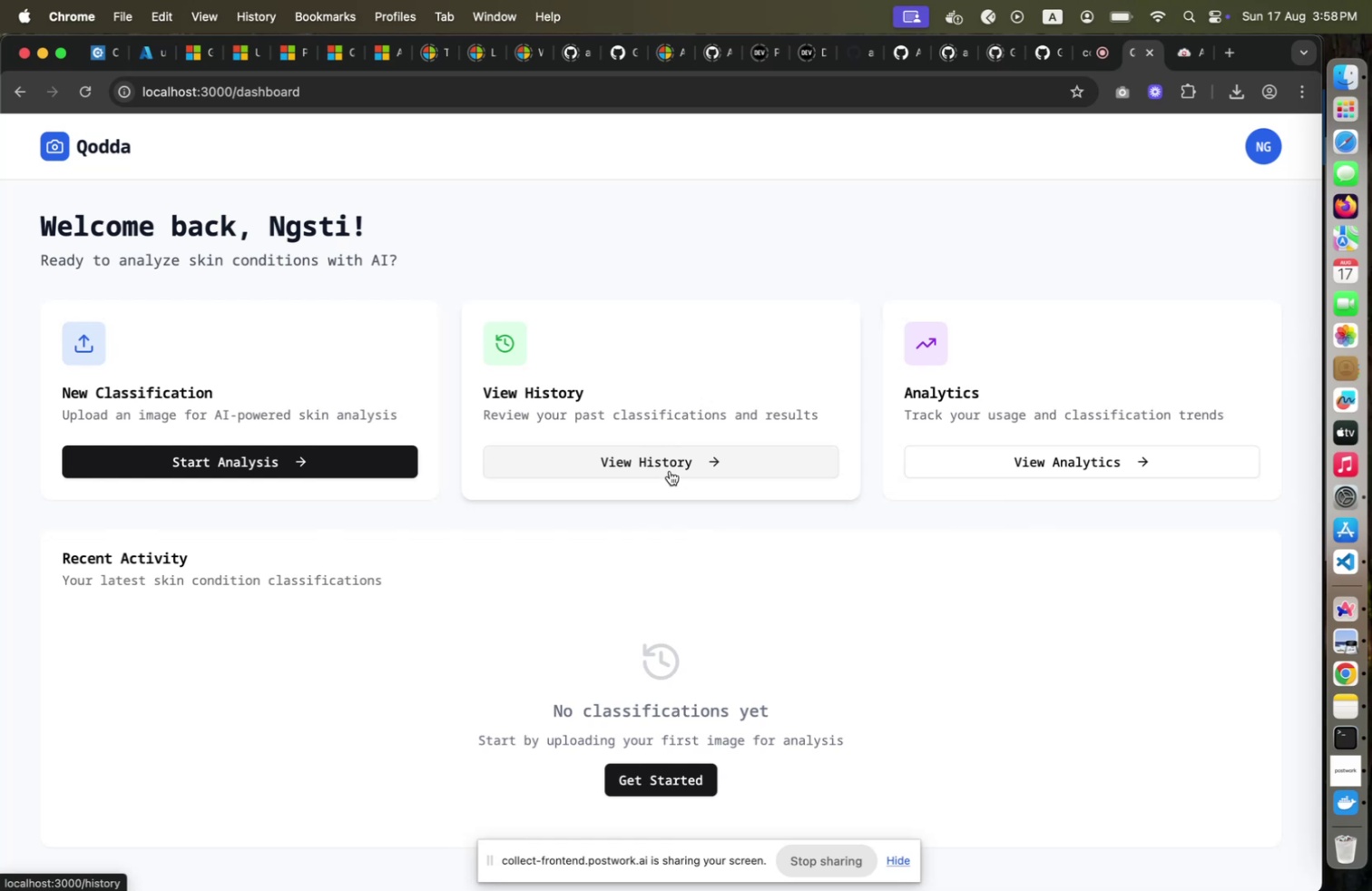 
wait(14.73)
 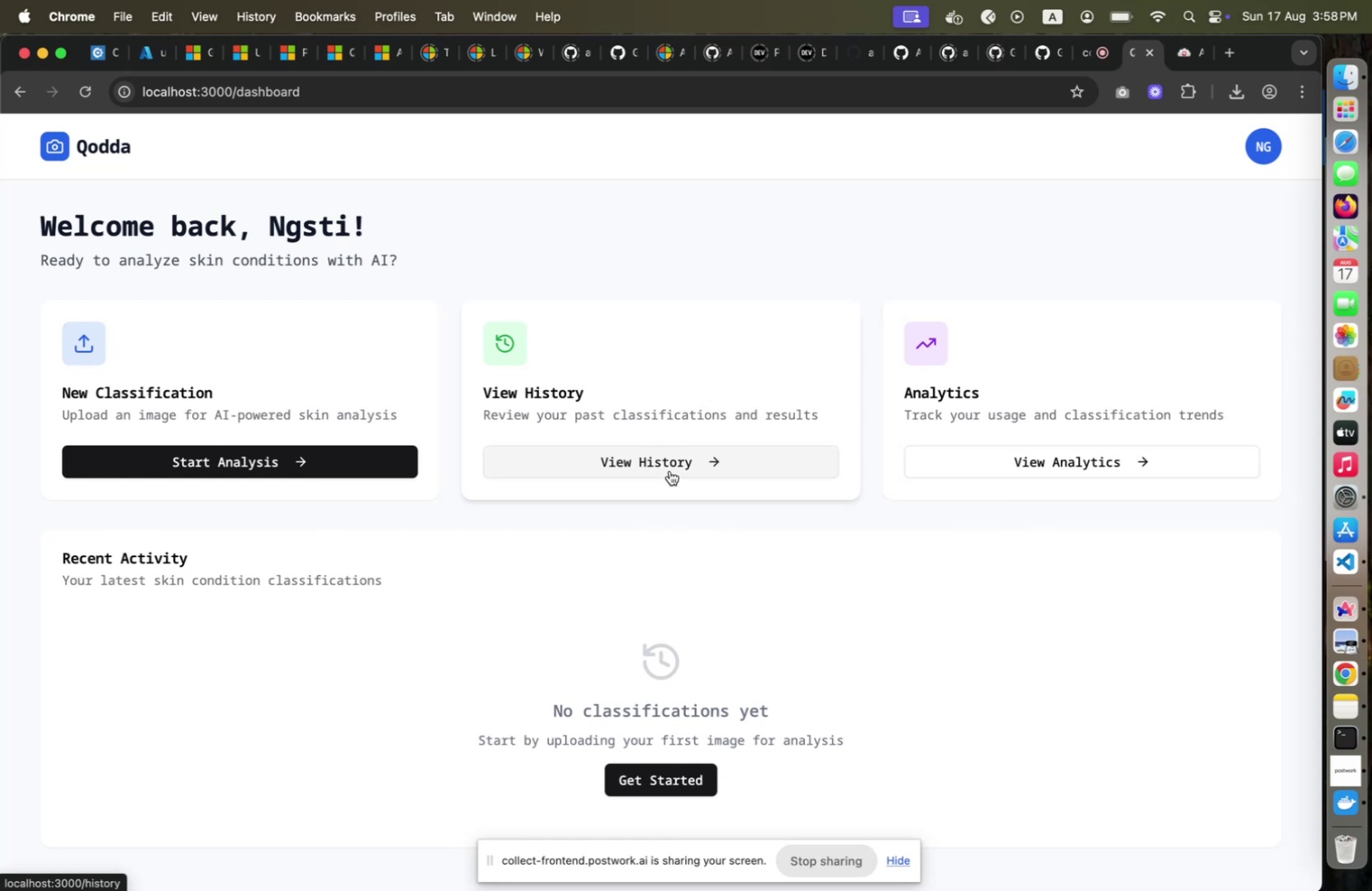 
key(Meta+CommandLeft)
 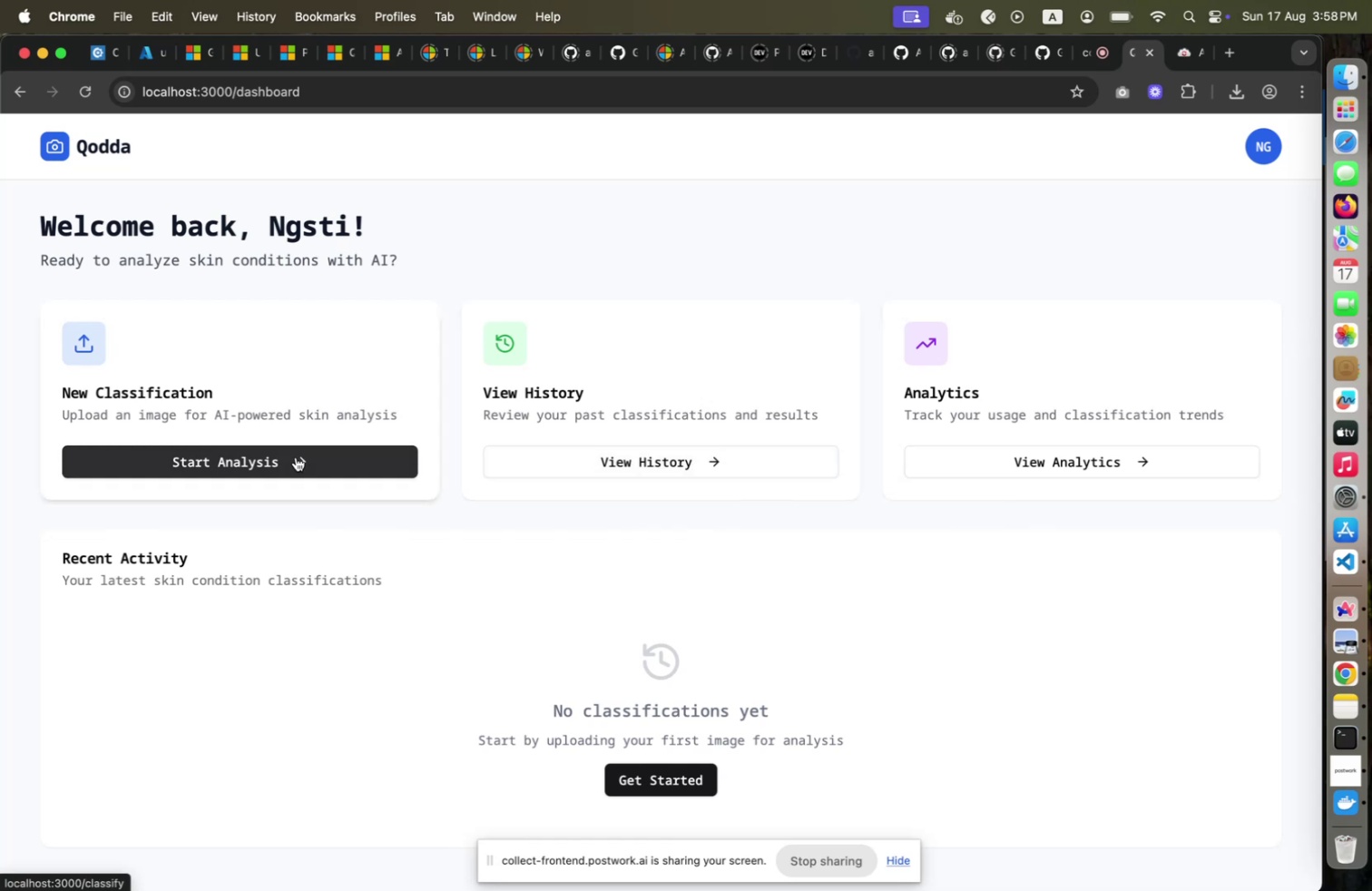 
key(Meta+Tab)
 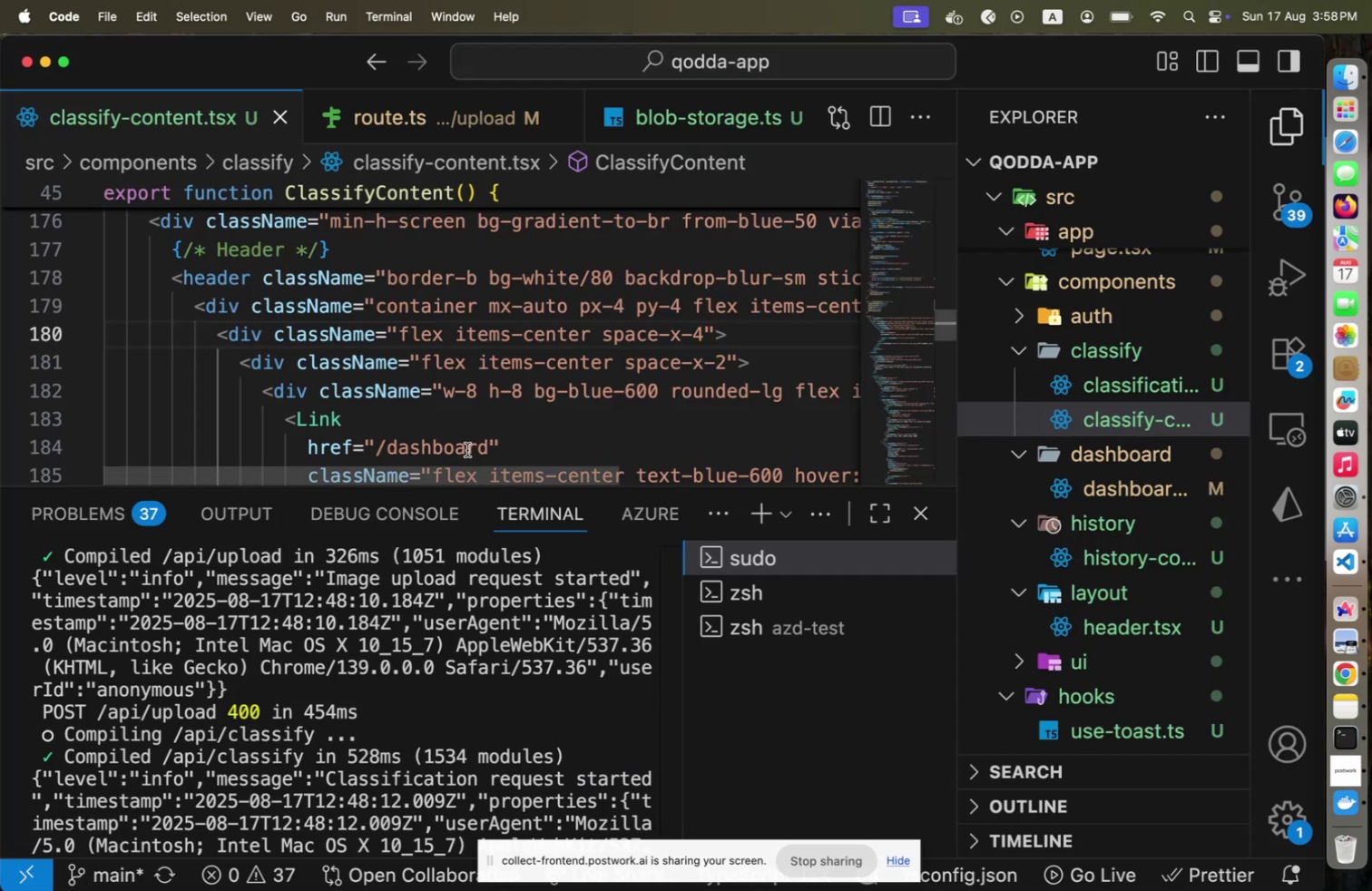 
scroll: coordinate [468, 449], scroll_direction: down, amount: 8.0
 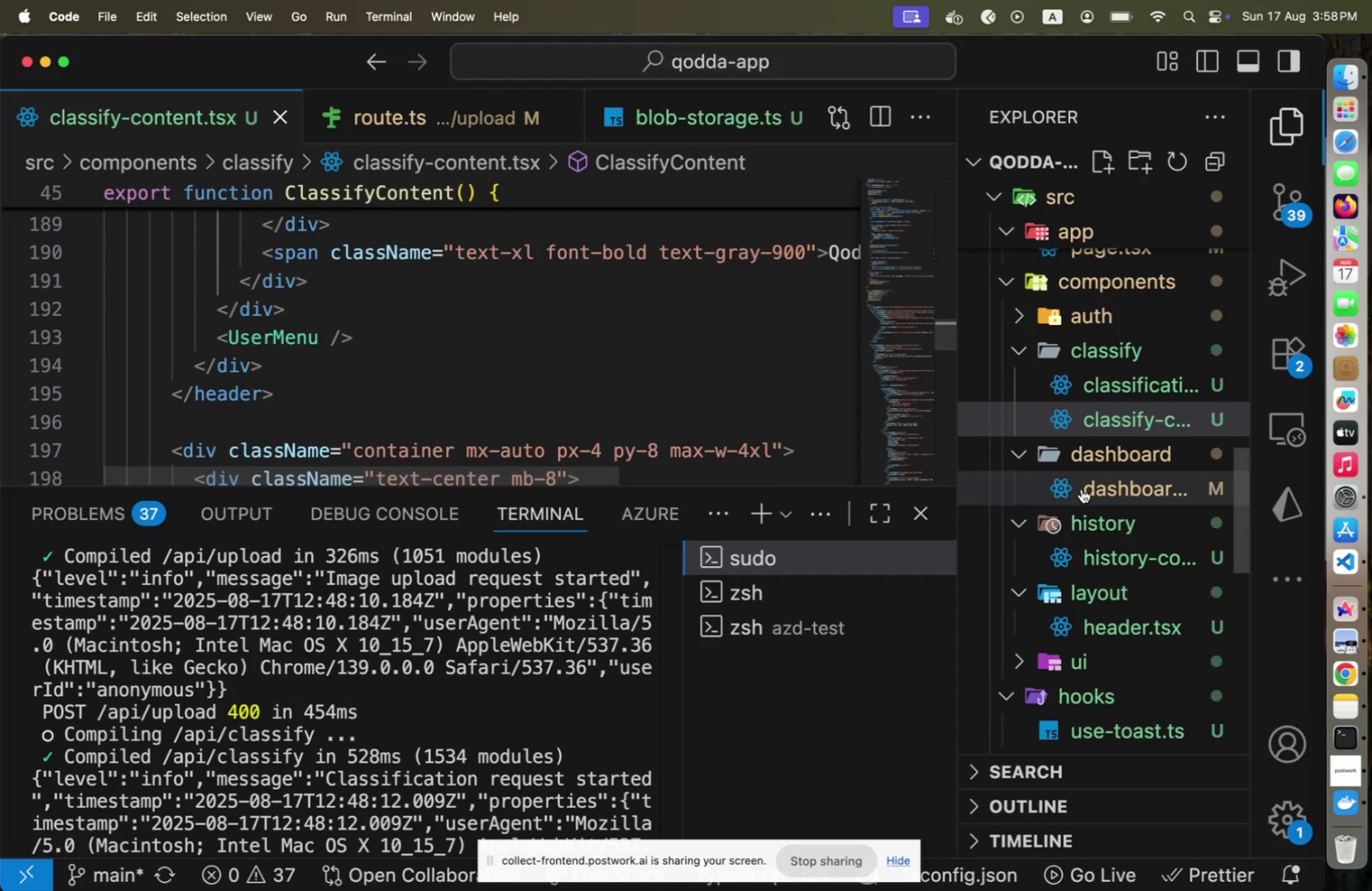 
left_click([1082, 488])
 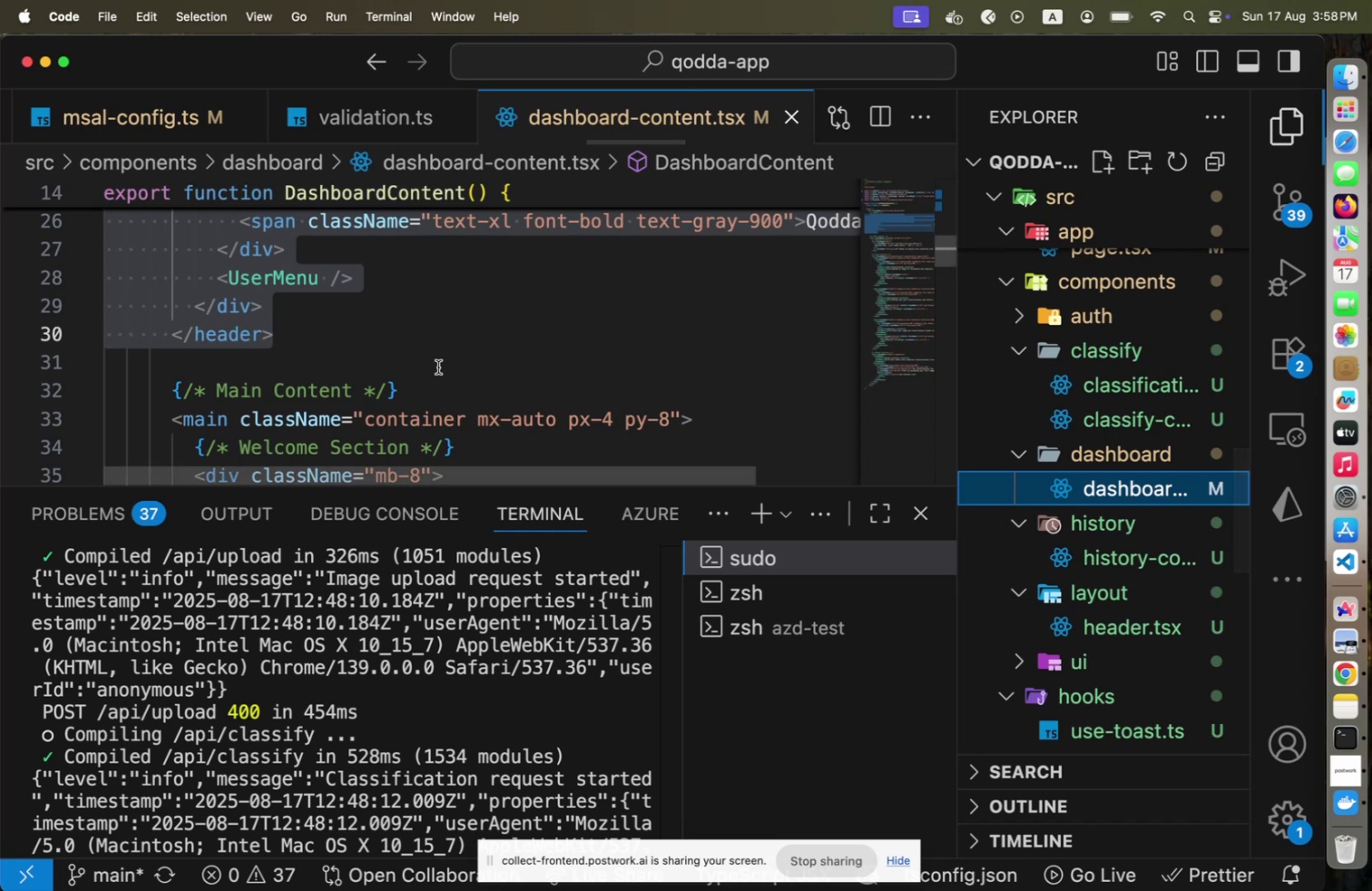 
scroll: coordinate [438, 367], scroll_direction: down, amount: 3.0
 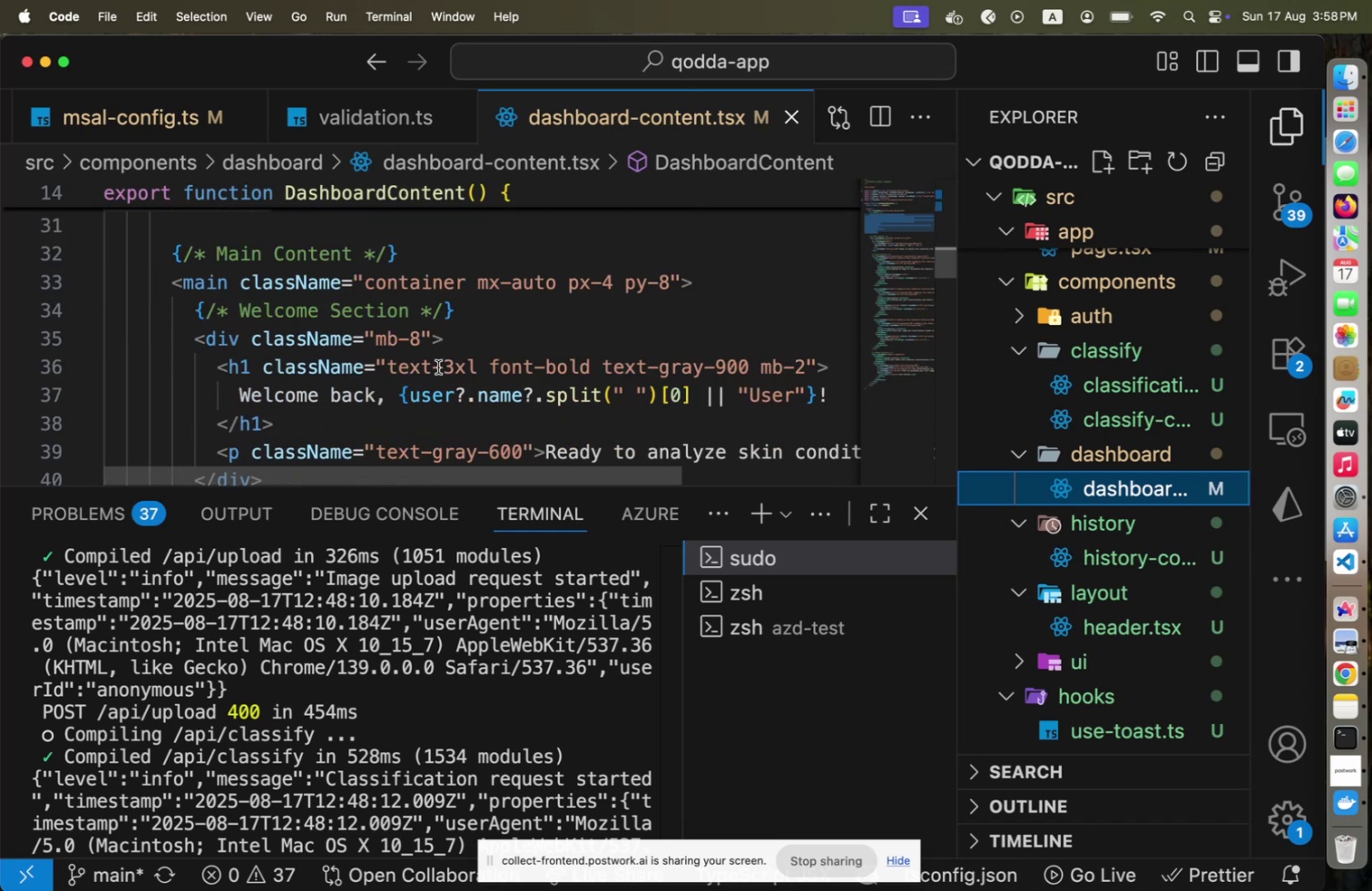 
key(Meta+CommandLeft)
 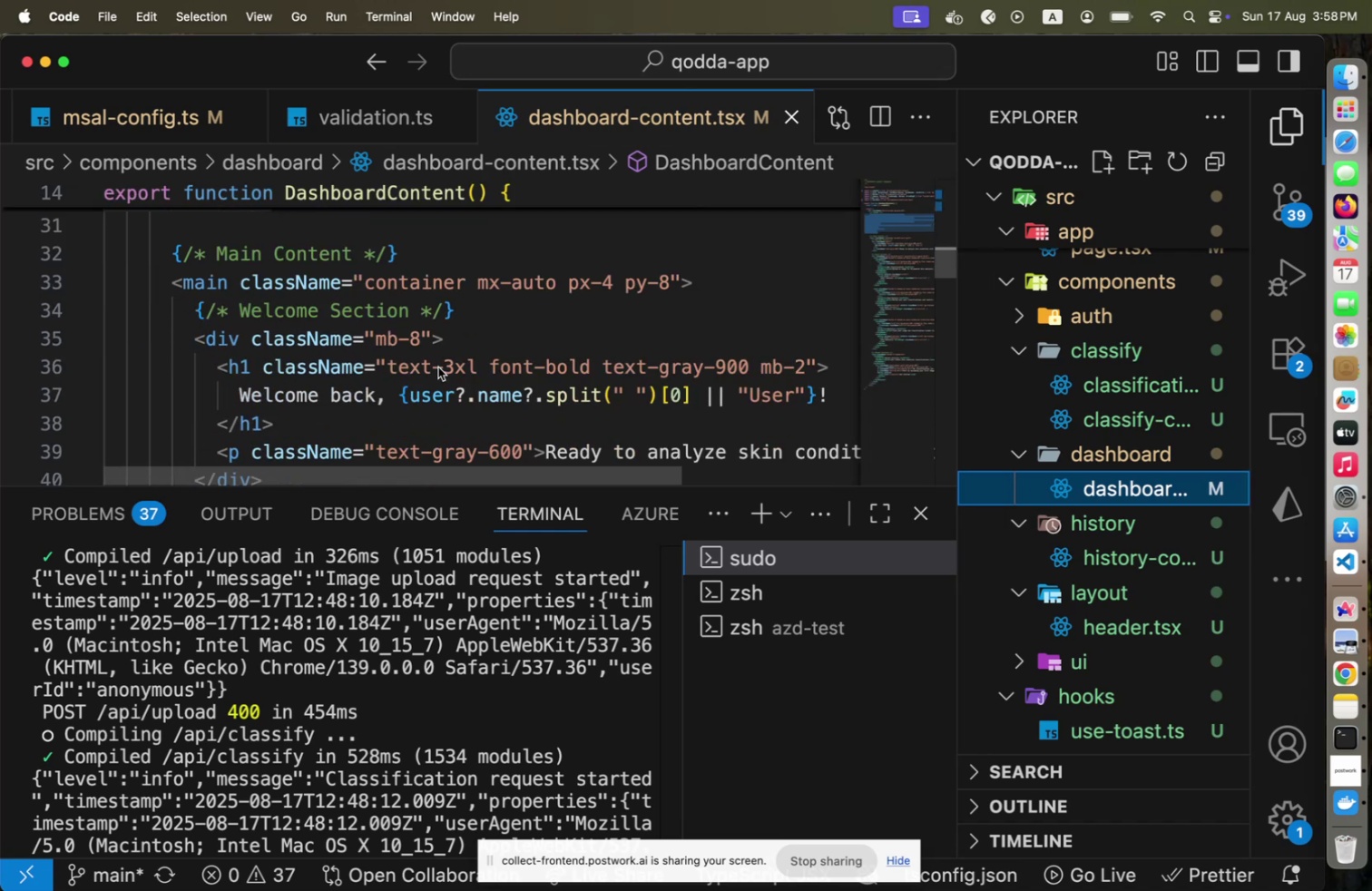 
key(Meta+Tab)
 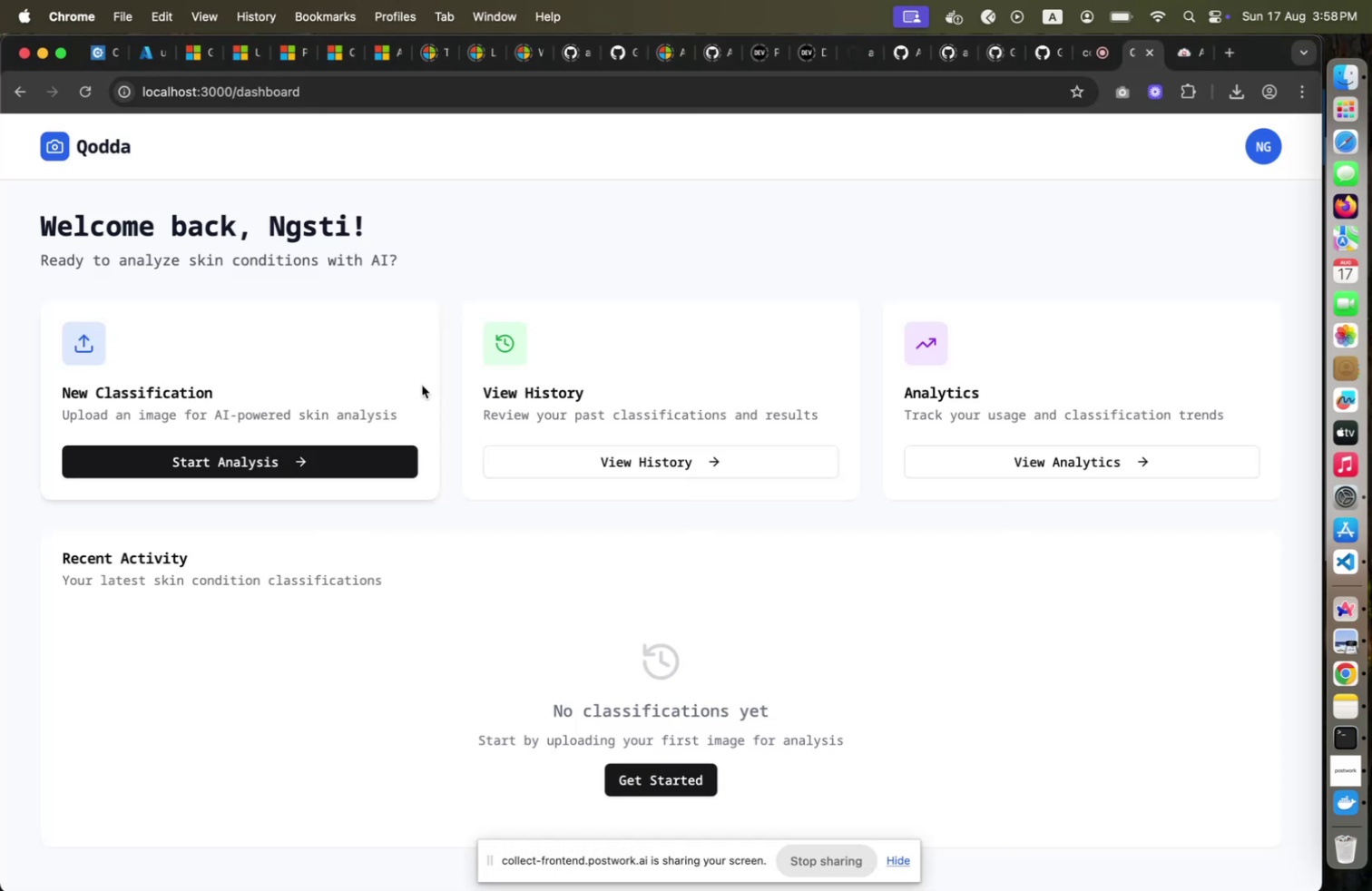 
key(Meta+CommandLeft)
 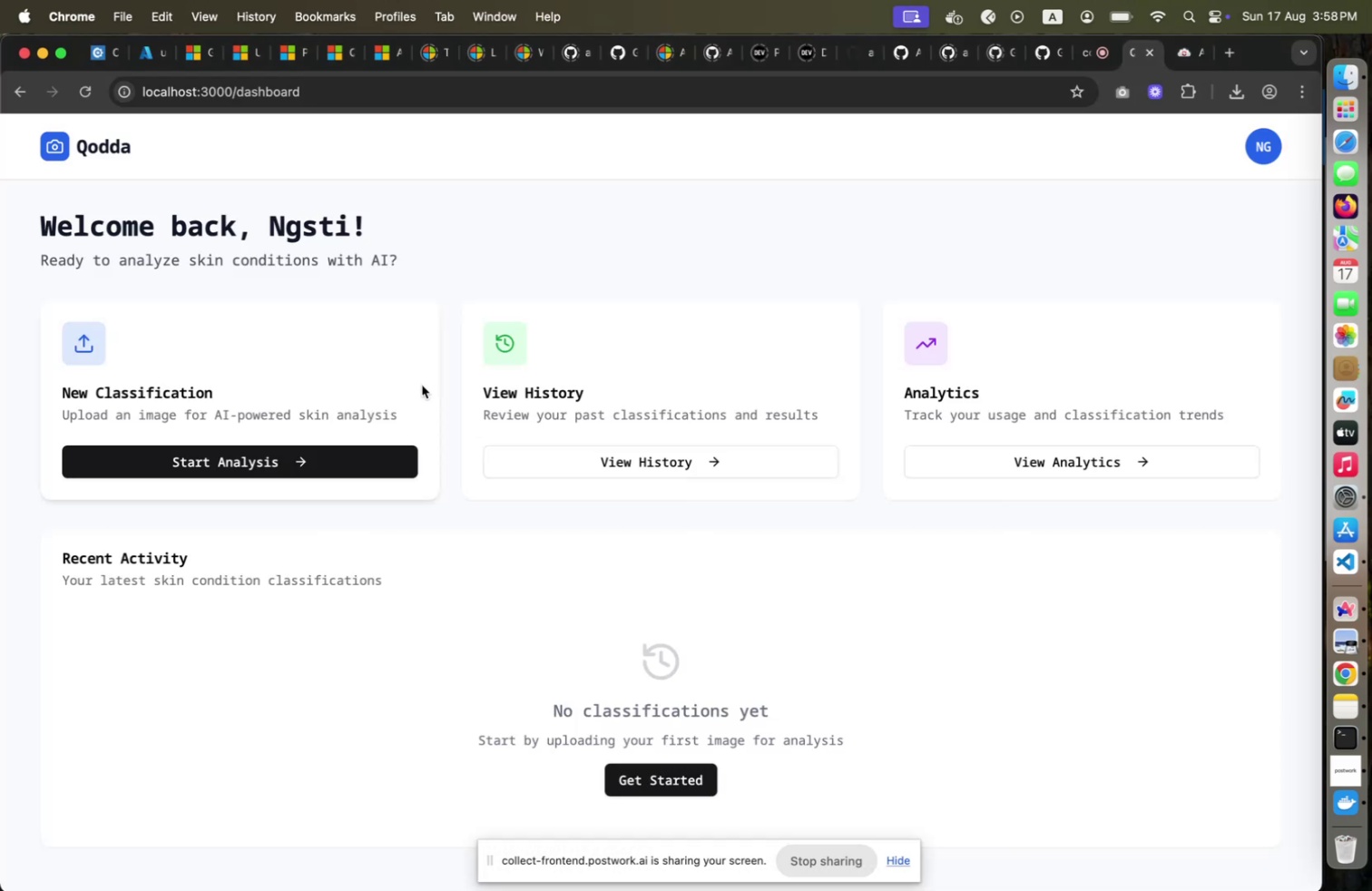 
key(Meta+Tab)
 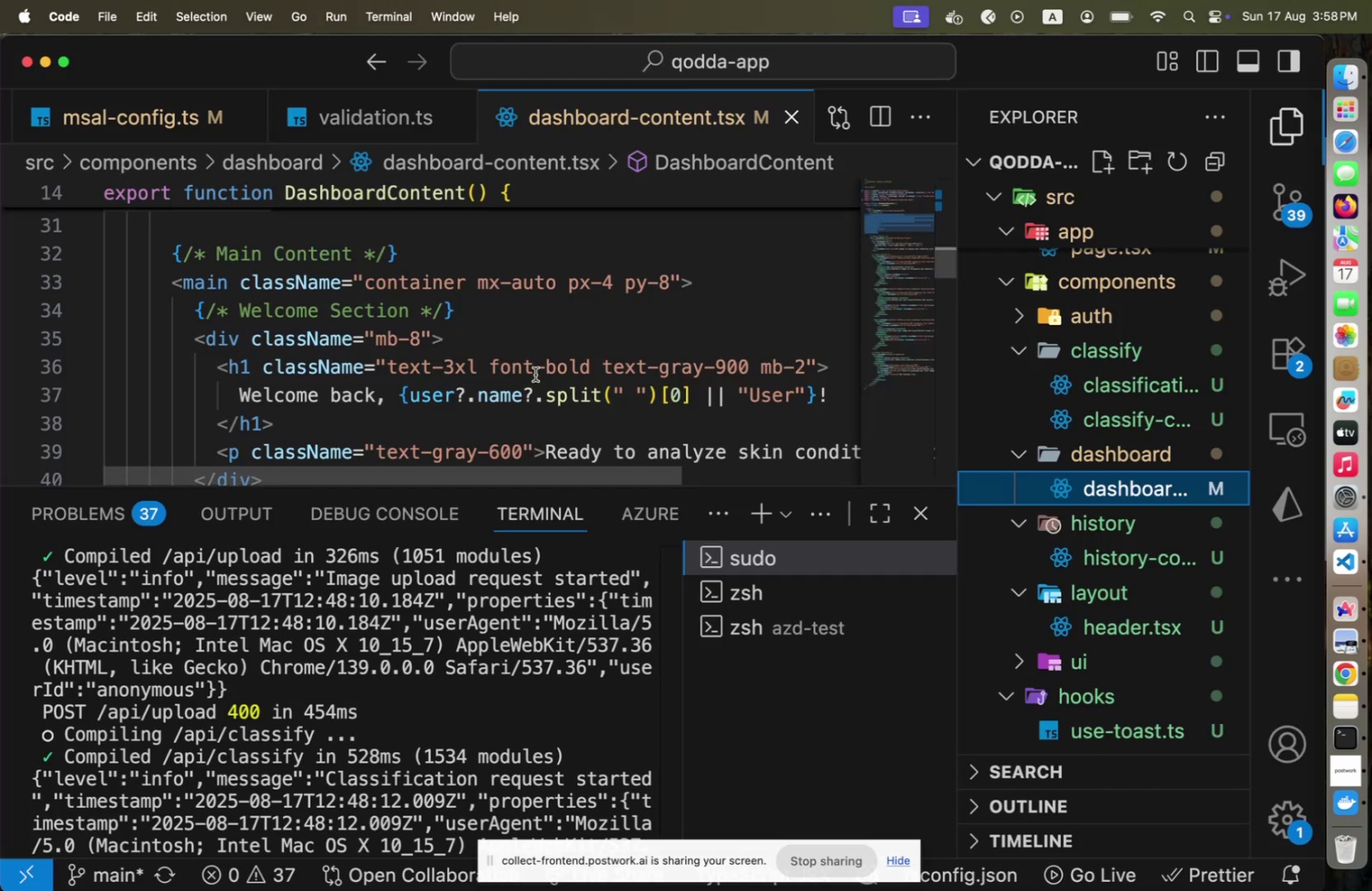 
scroll: coordinate [535, 374], scroll_direction: down, amount: 4.0
 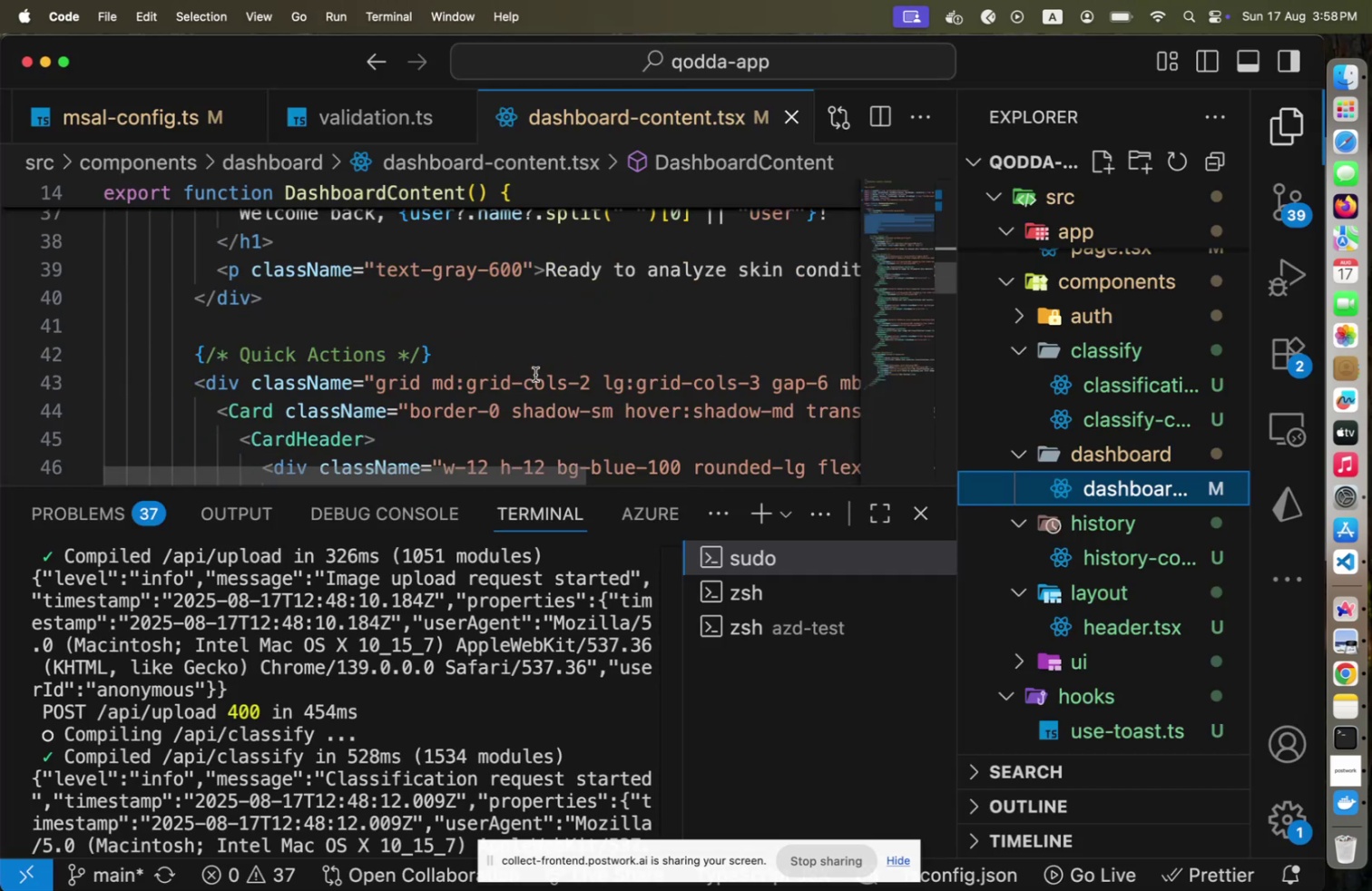 
scroll: coordinate [535, 374], scroll_direction: up, amount: 2.0
 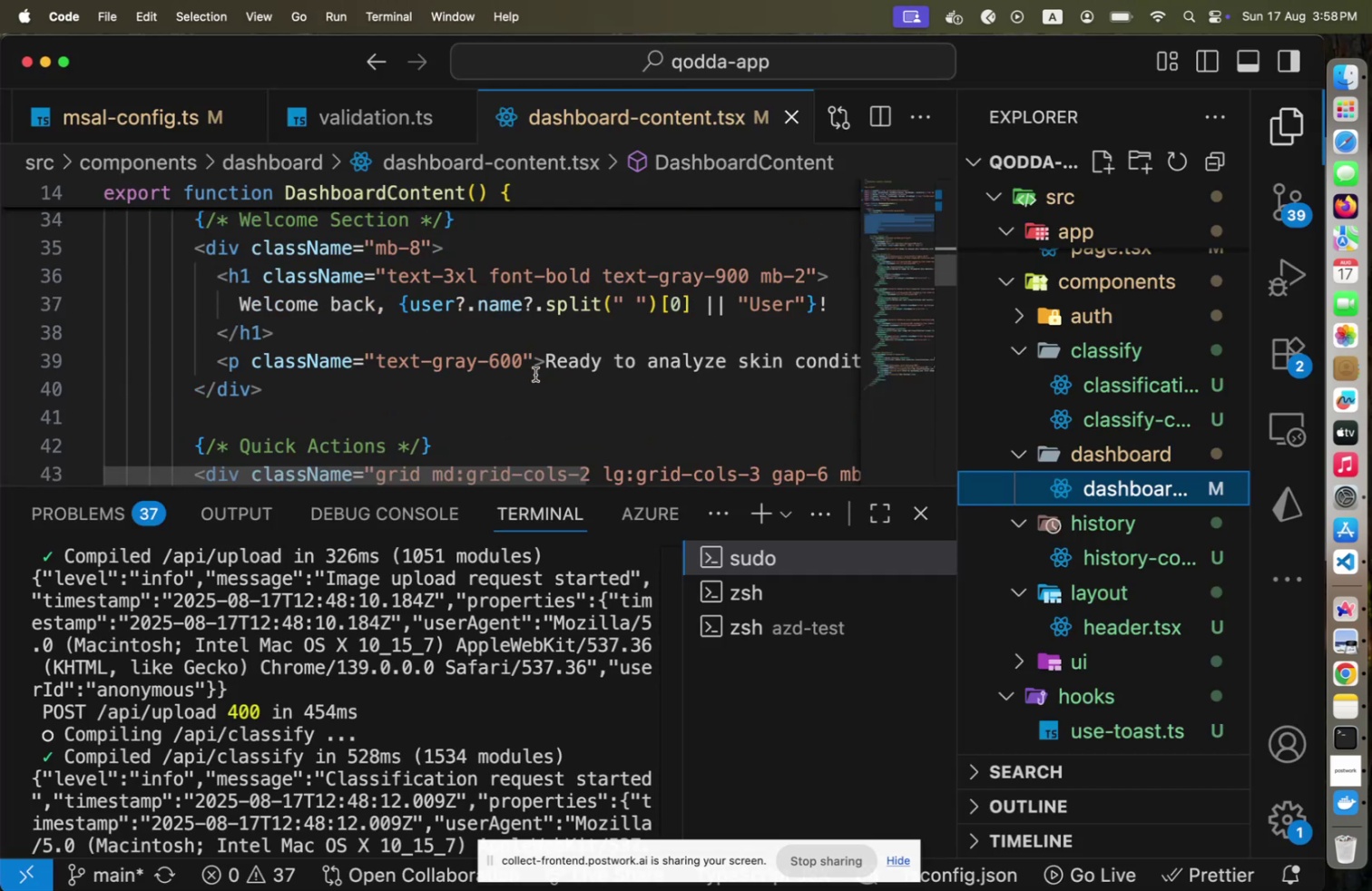 
key(Meta+CommandLeft)
 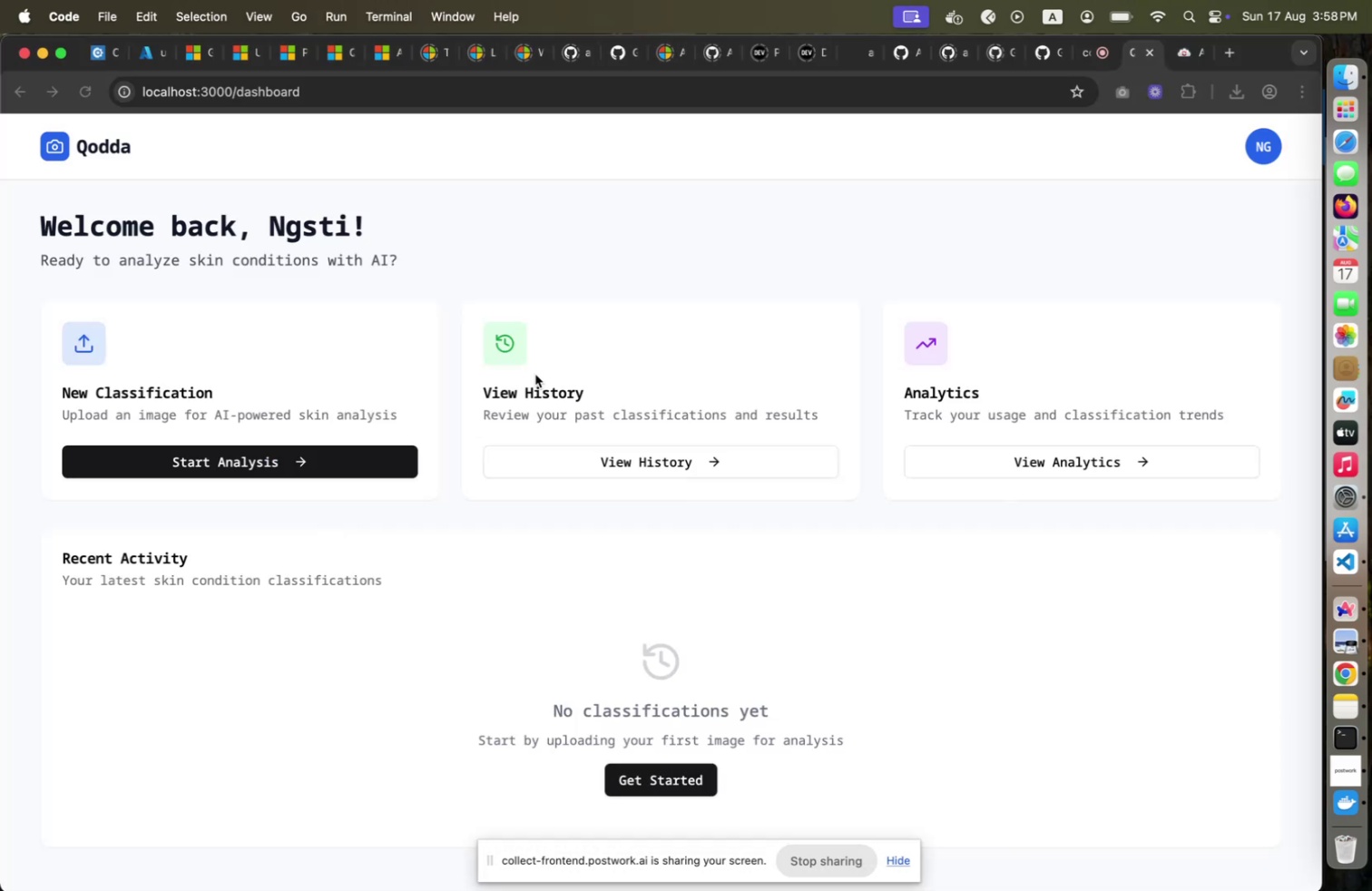 
key(Meta+Tab)
 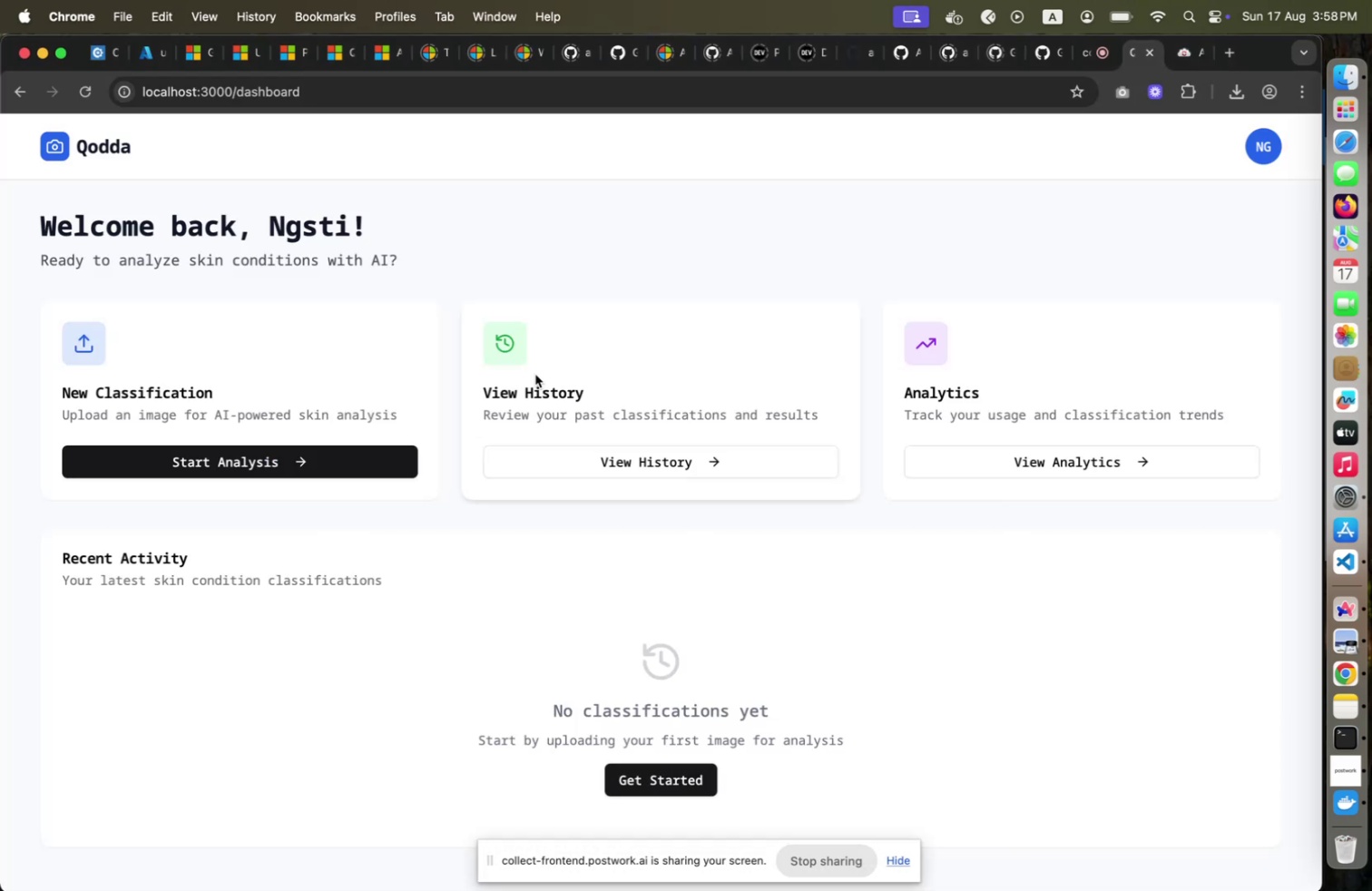 
key(Meta+CommandLeft)
 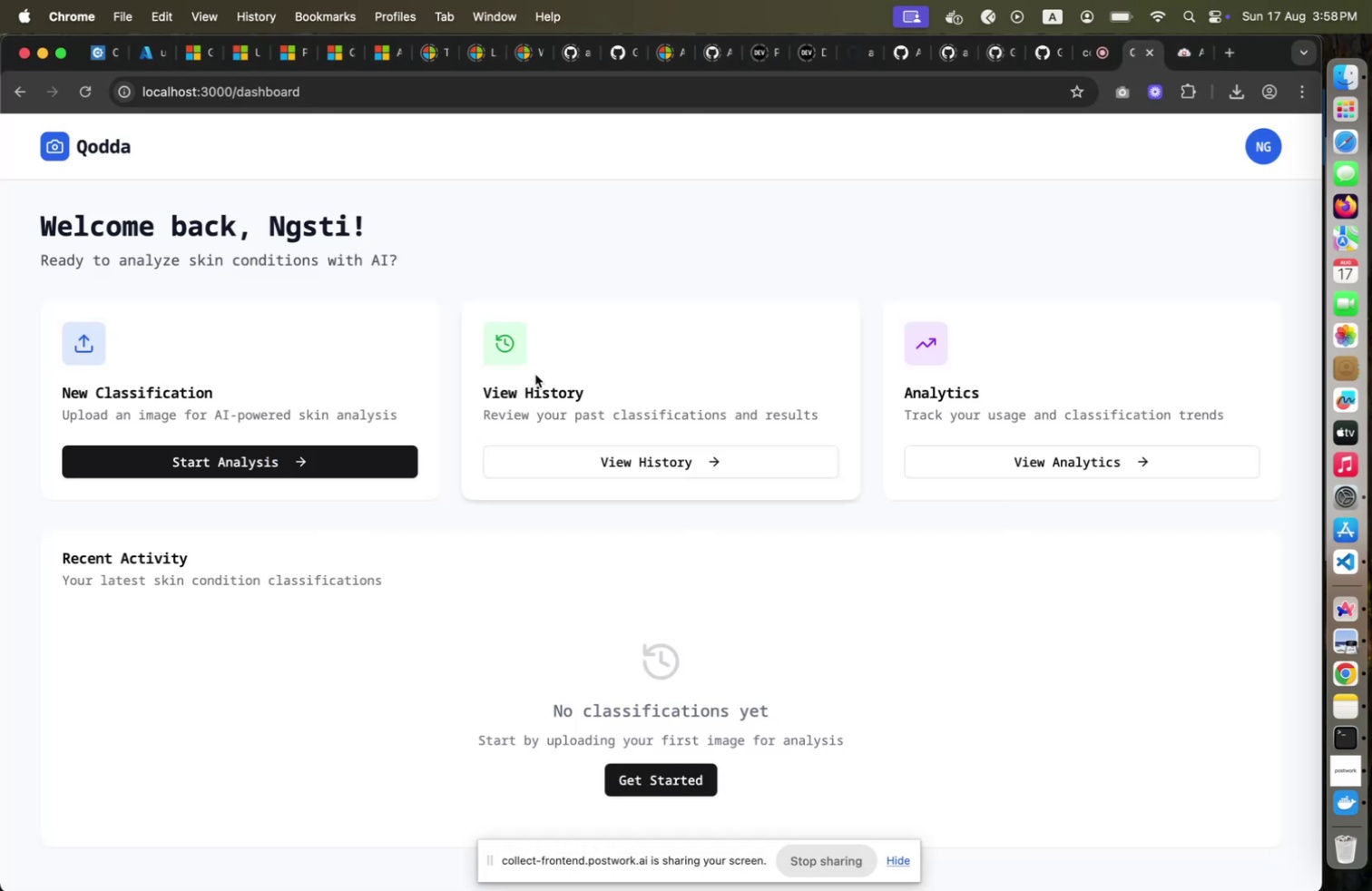 
key(Meta+Tab)
 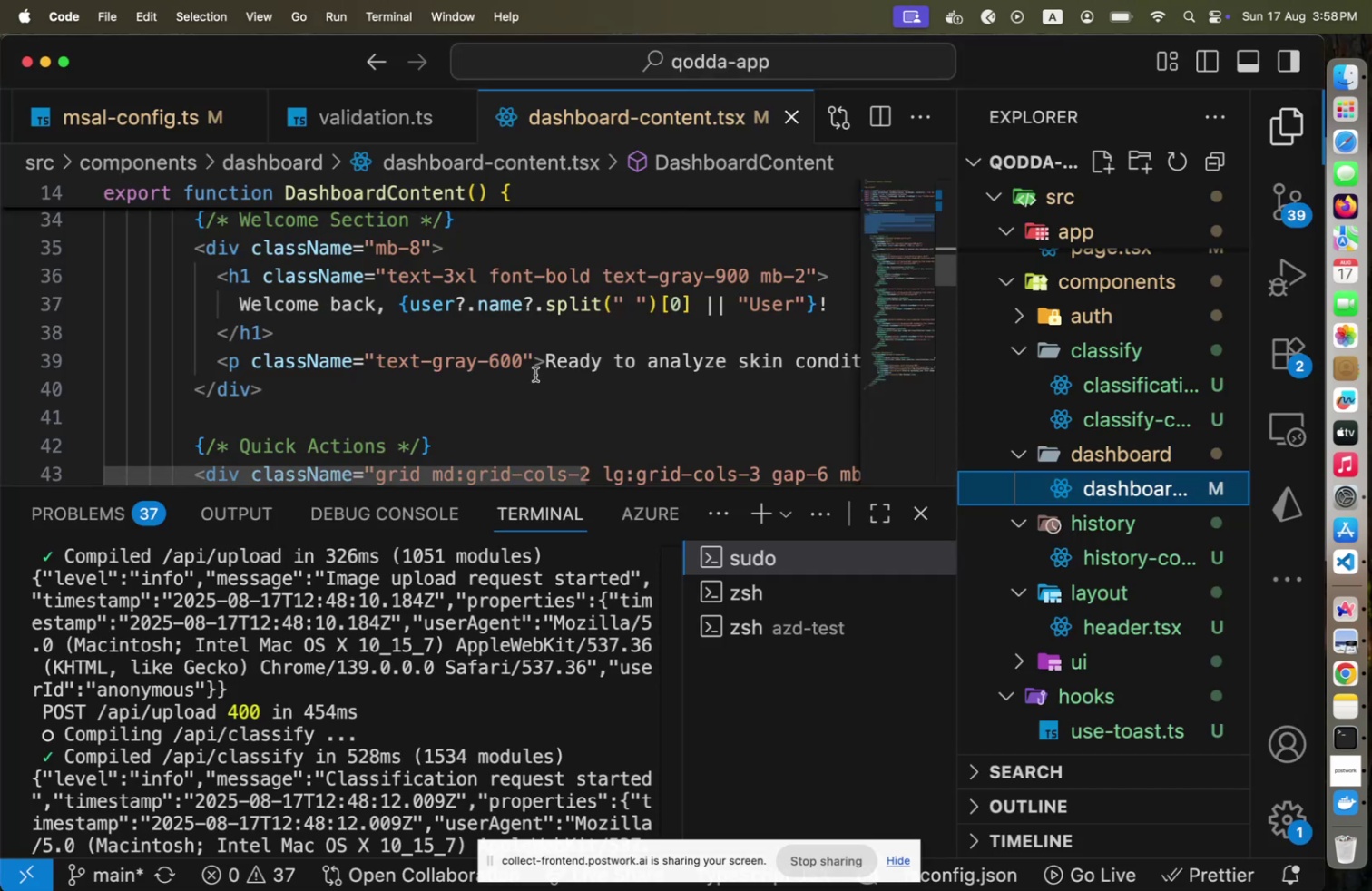 
key(Meta+CommandLeft)
 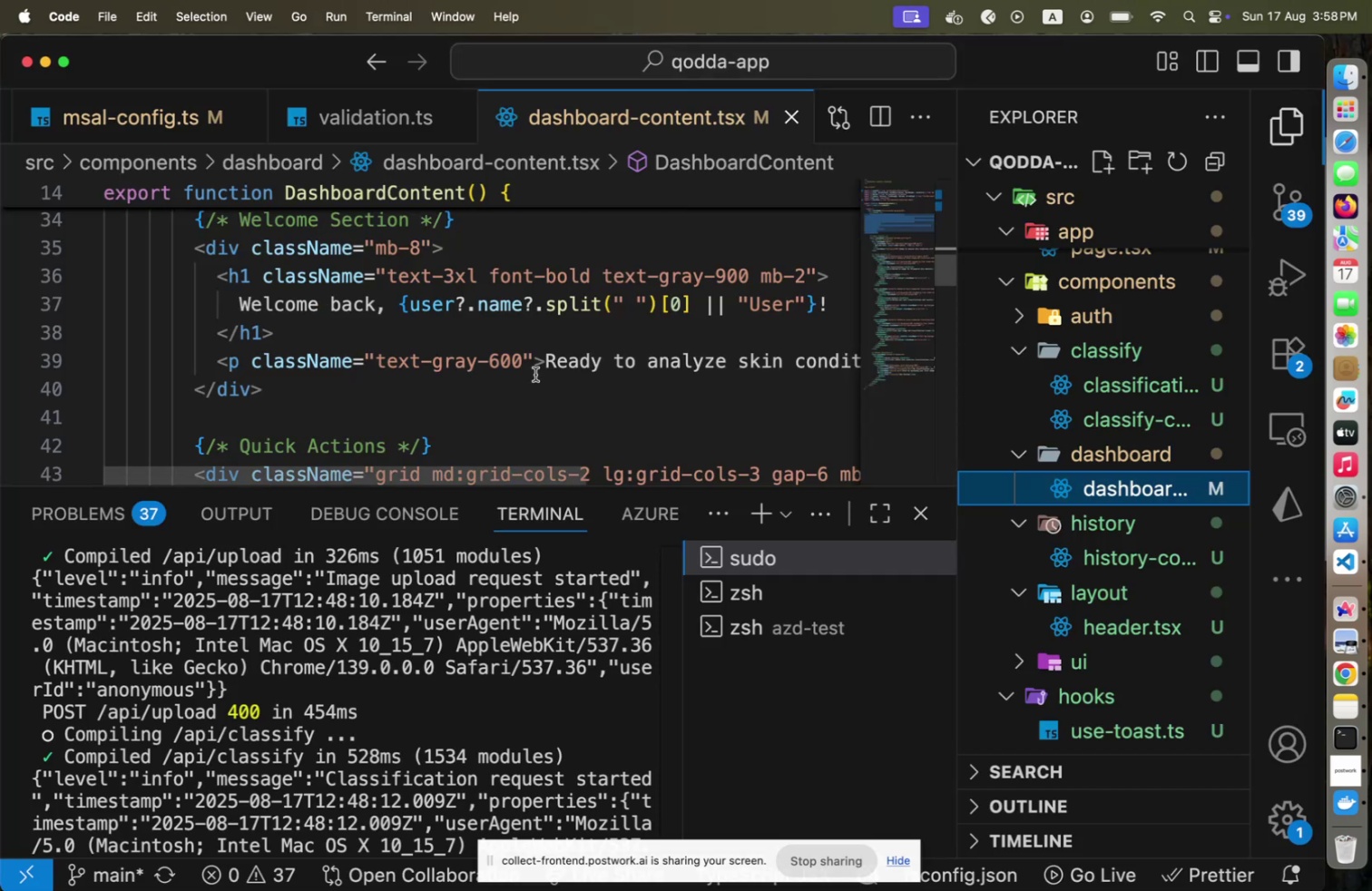 
key(Meta+Tab)
 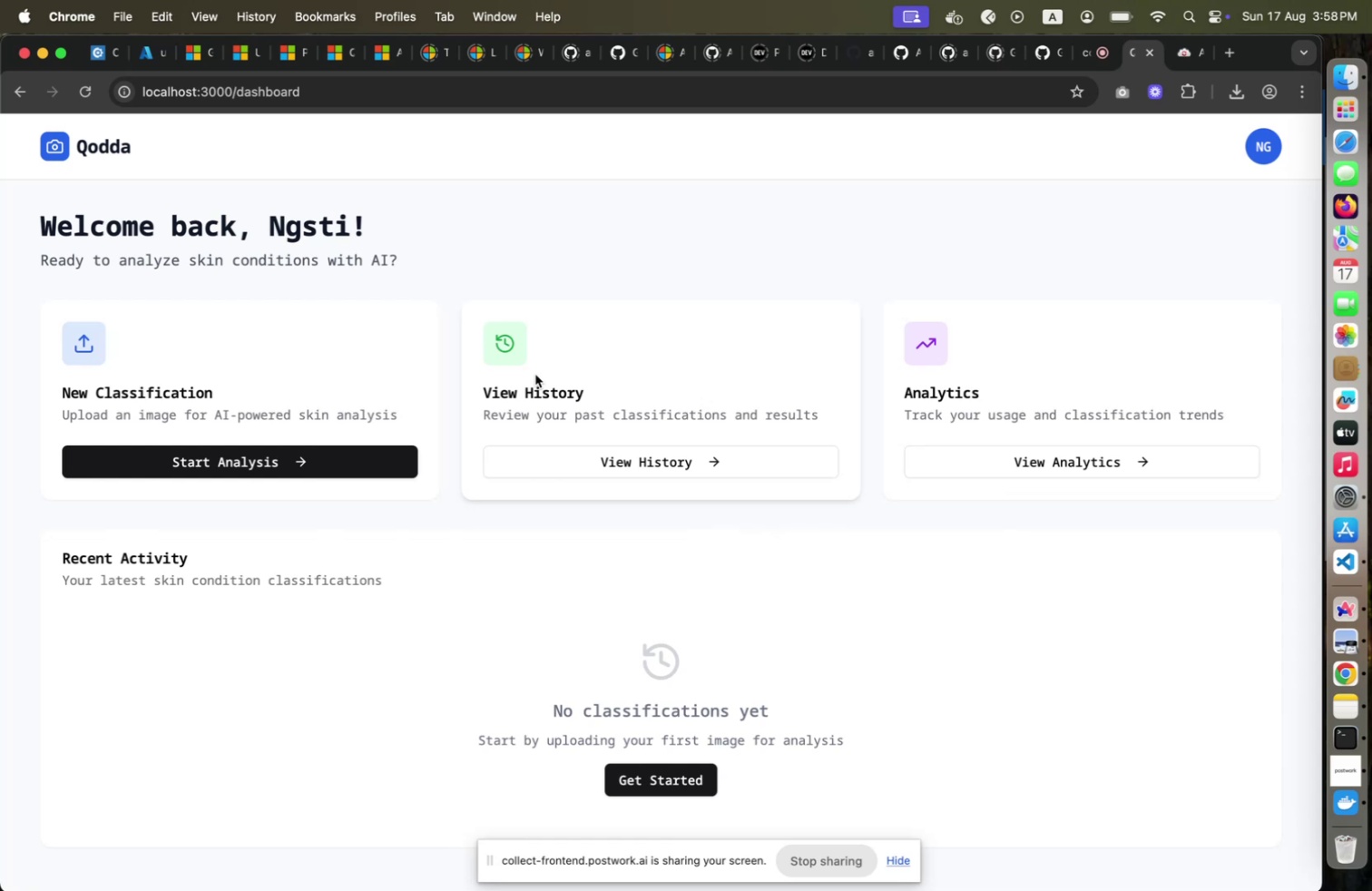 
key(Alt+Meta+I)
 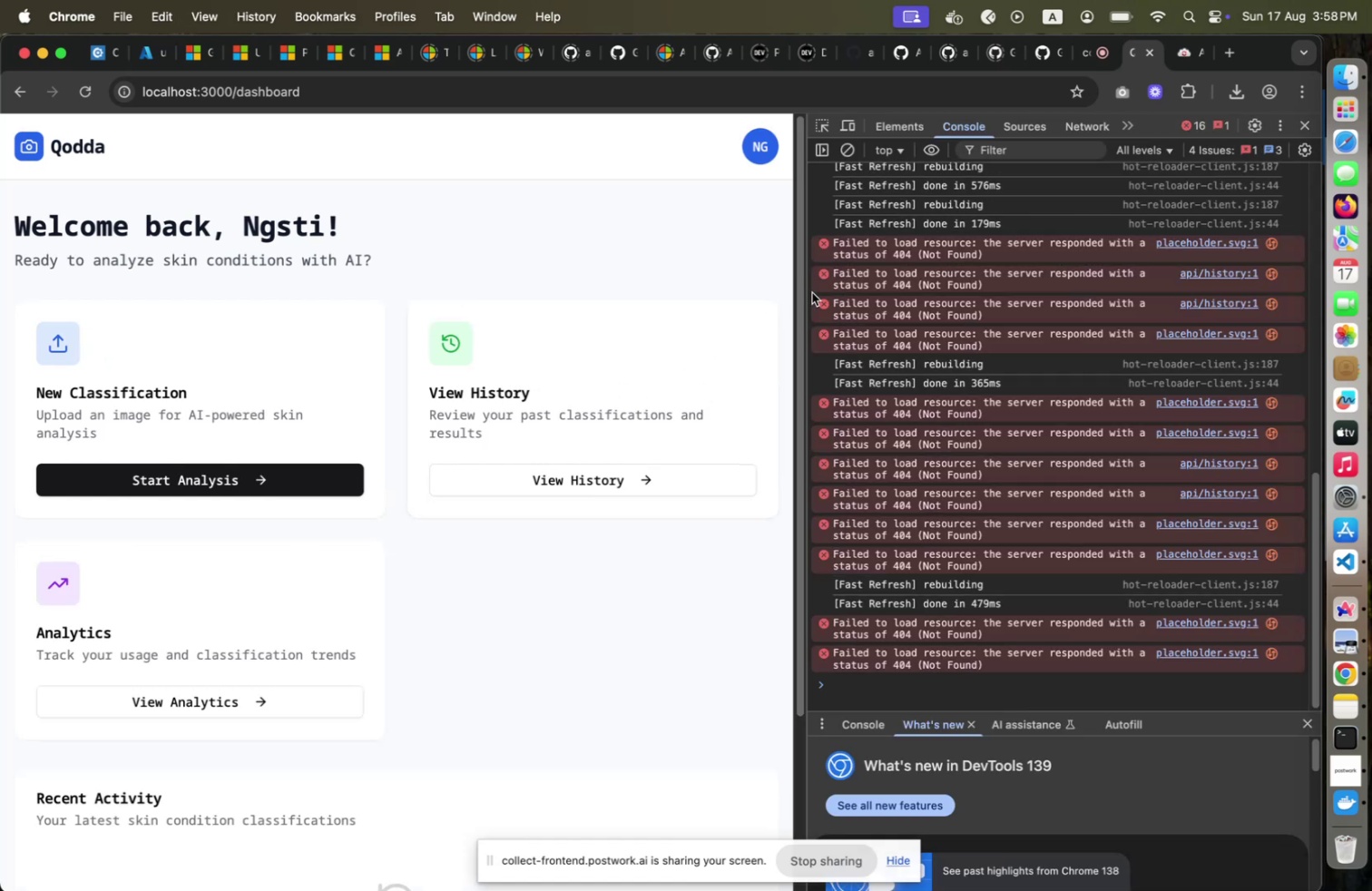 
left_click_drag(start_coordinate=[807, 291], to_coordinate=[517, 308])
 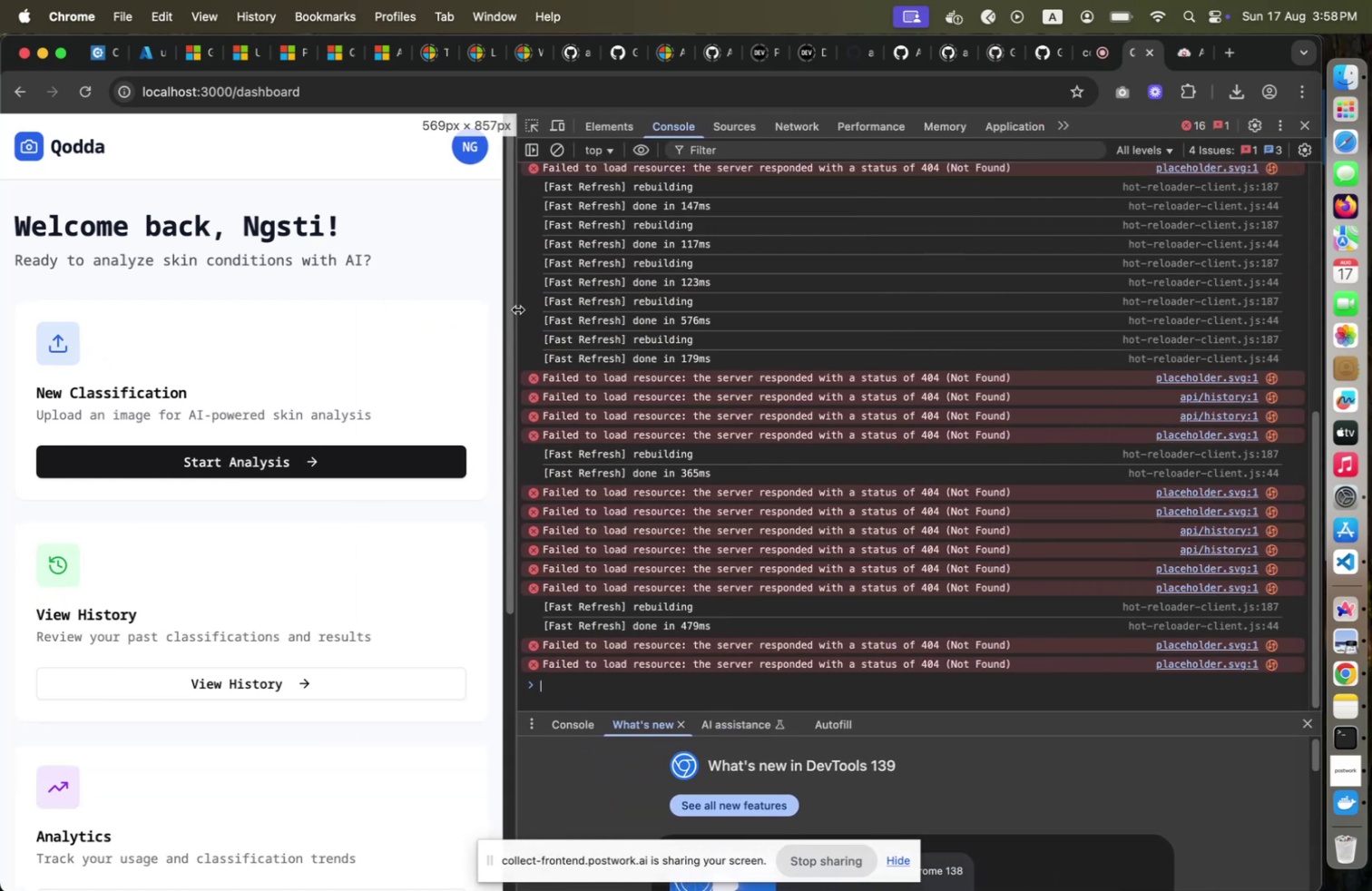 
key(Meta+CommandLeft)
 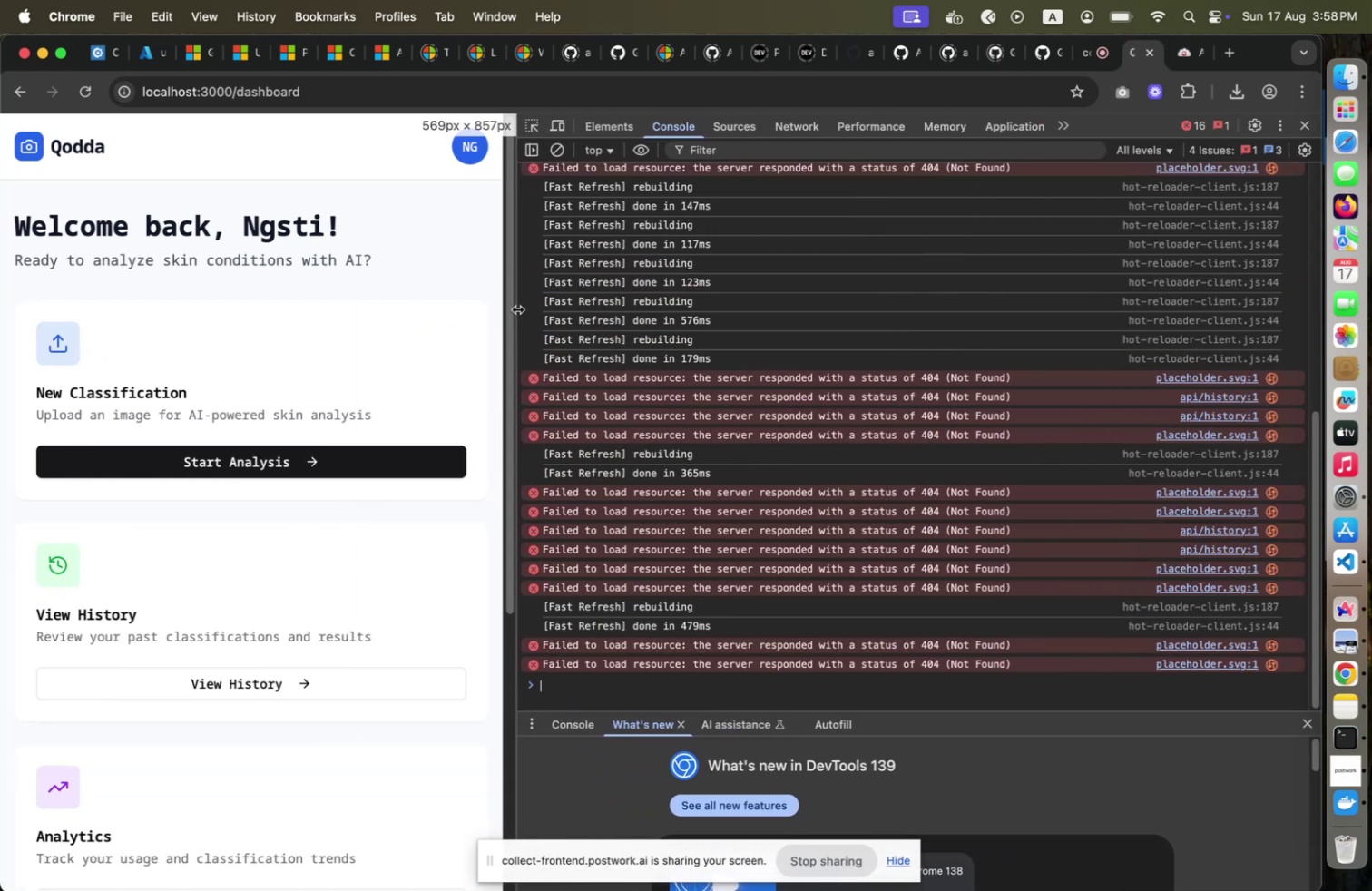 
key(Meta+Tab)
 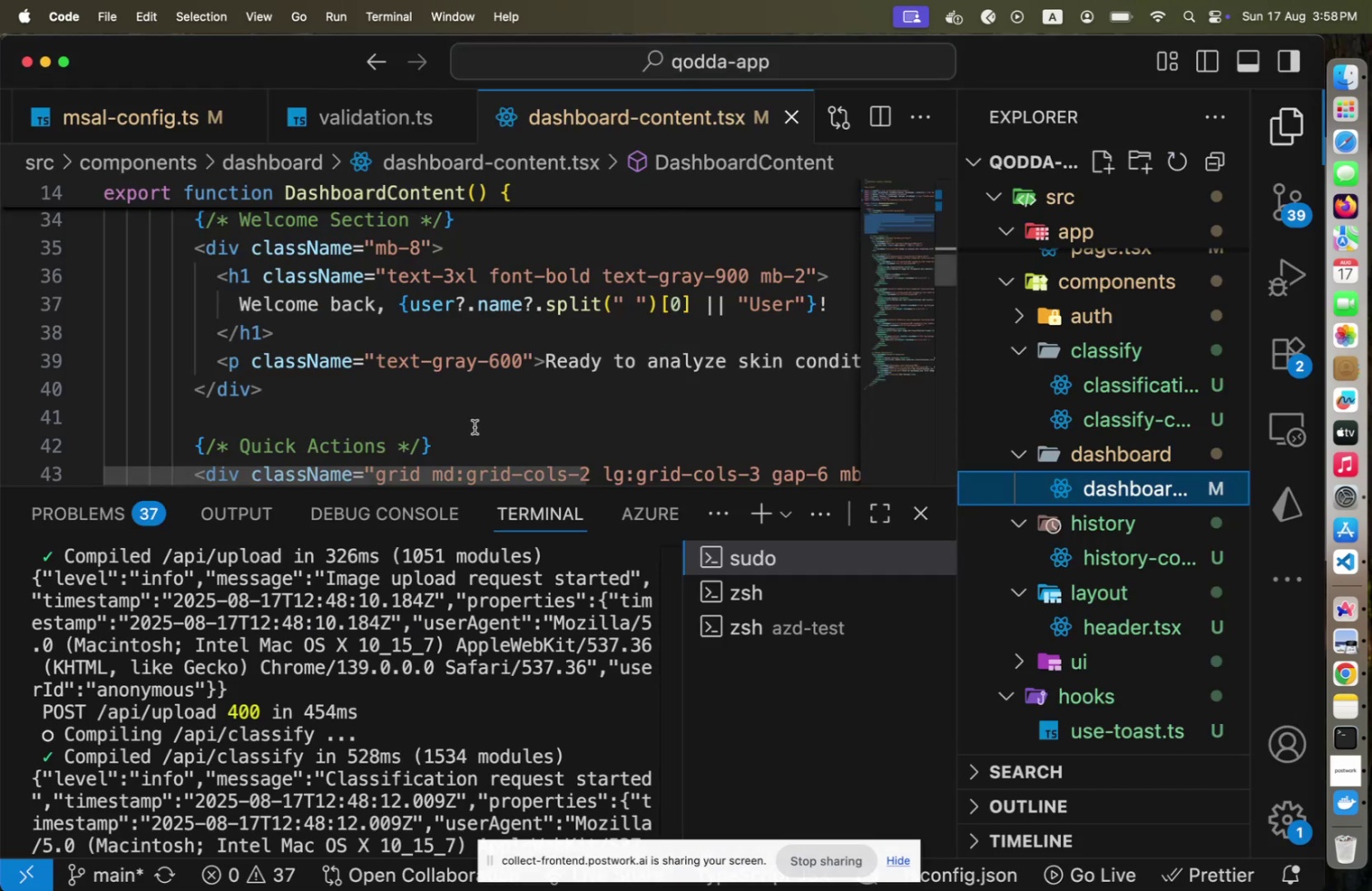 
scroll: coordinate [474, 426], scroll_direction: down, amount: 4.0
 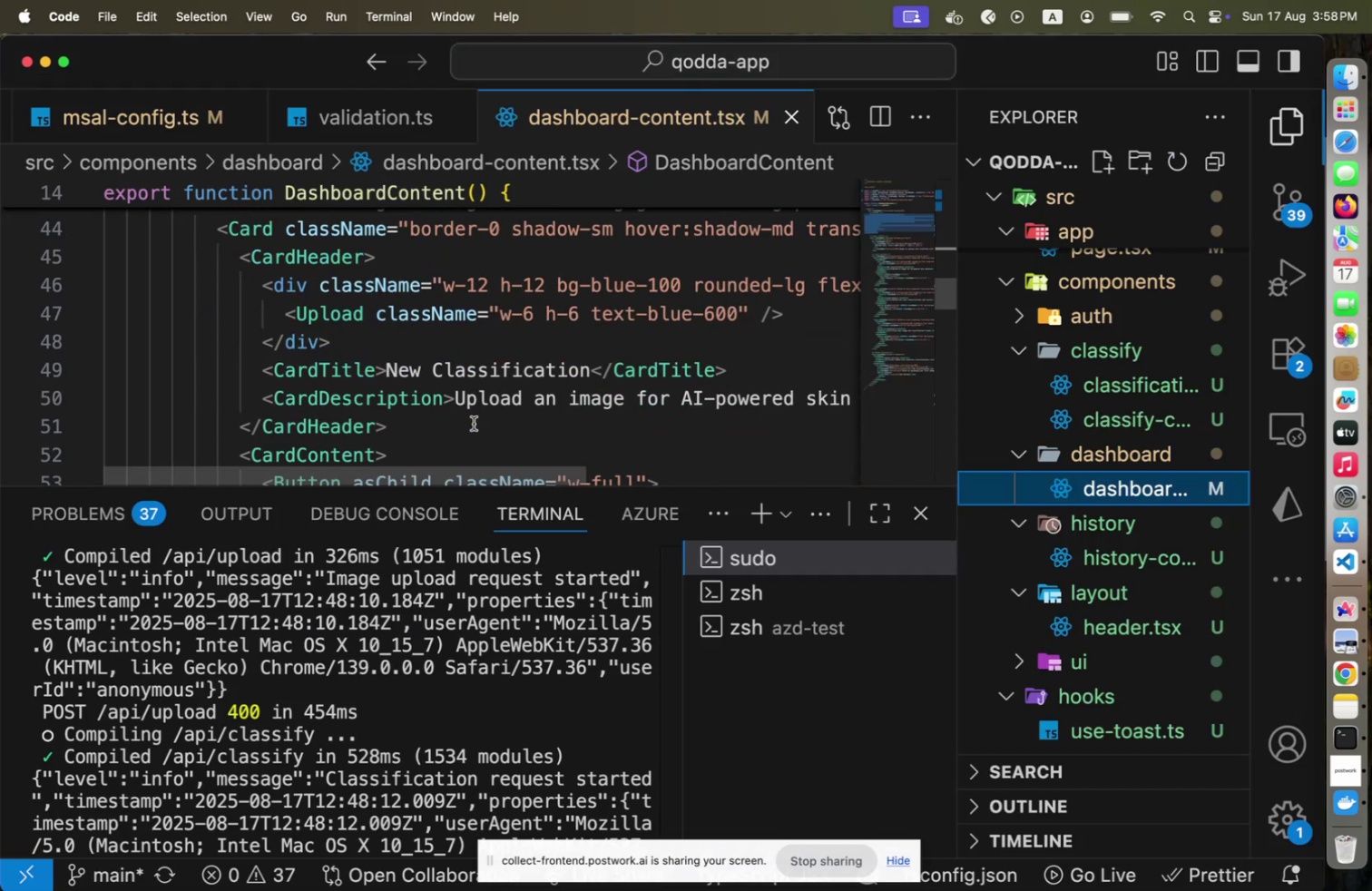 
key(Meta+CommandLeft)
 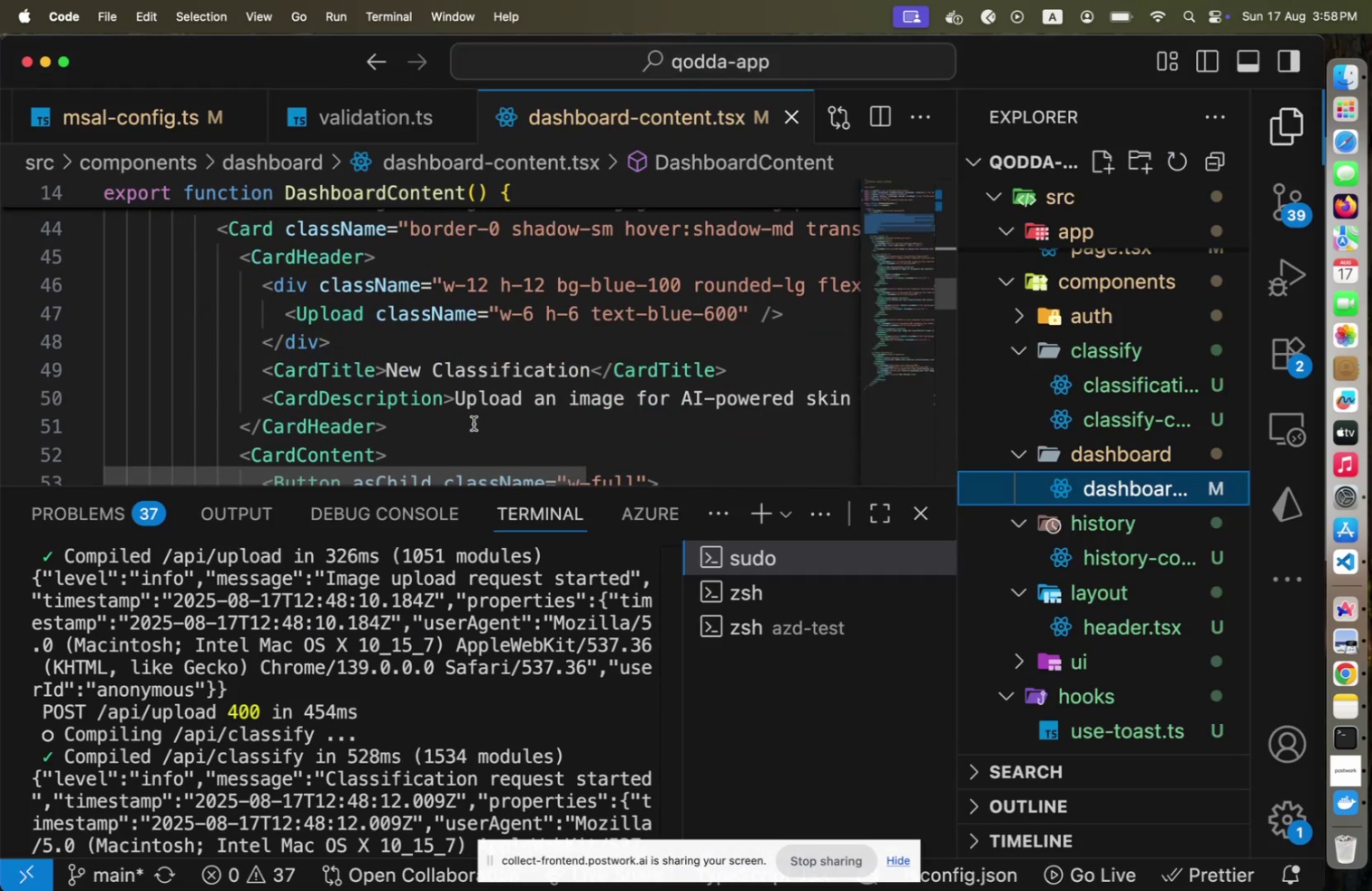 
key(Meta+Tab)
 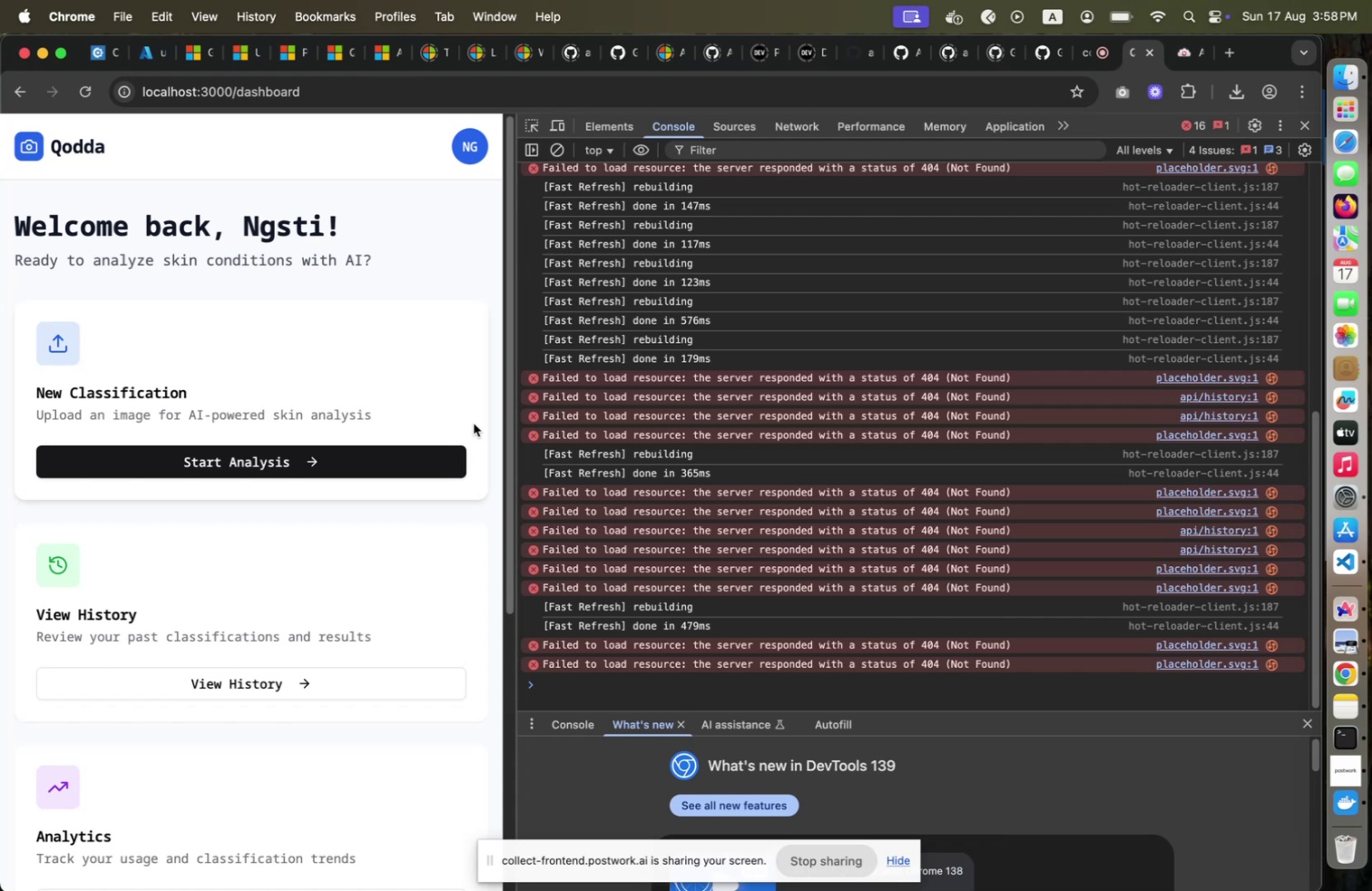 
key(Meta+CommandLeft)
 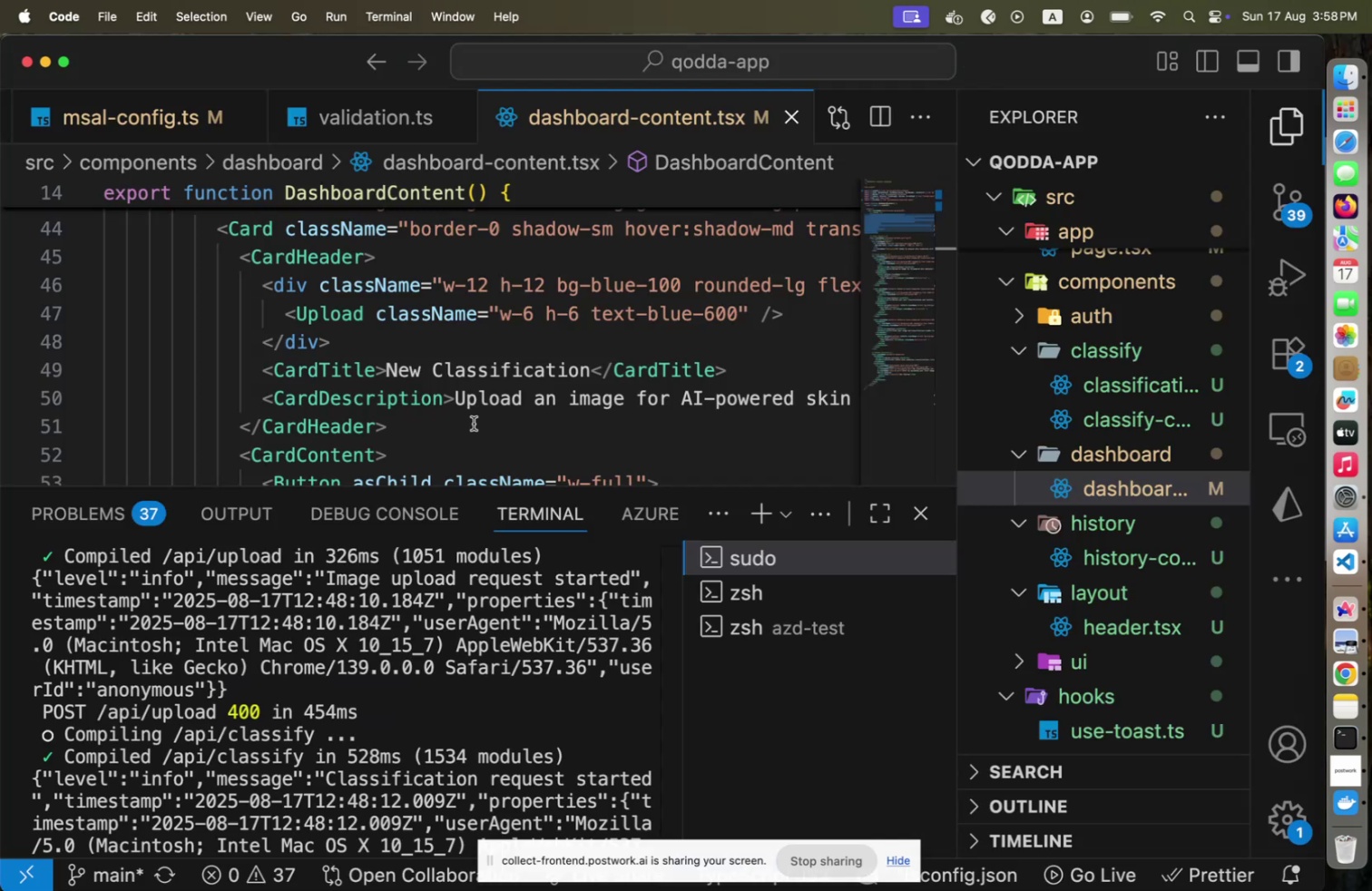 
key(Meta+Tab)
 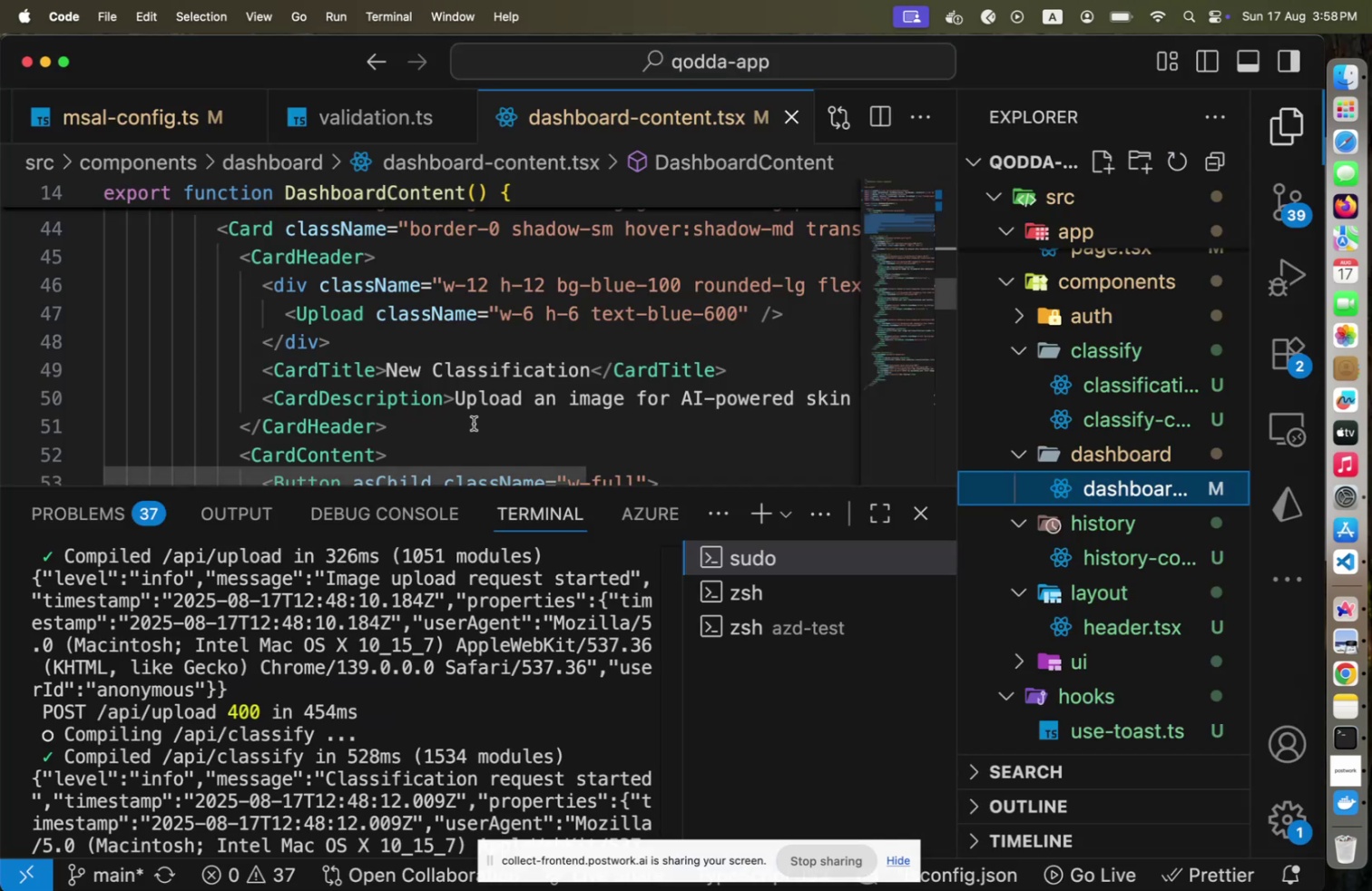 
key(Meta+CommandLeft)
 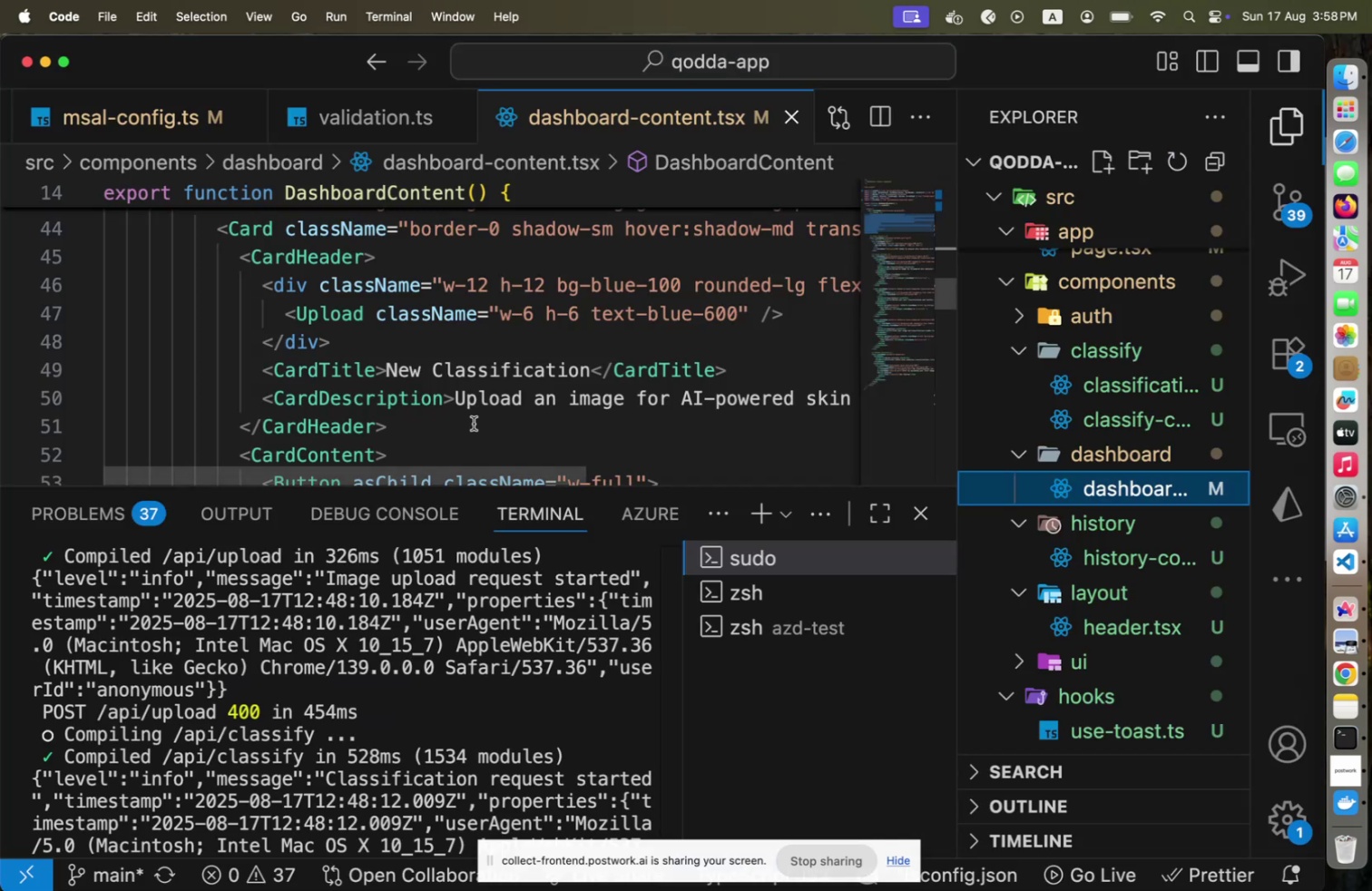 
key(Meta+Tab)
 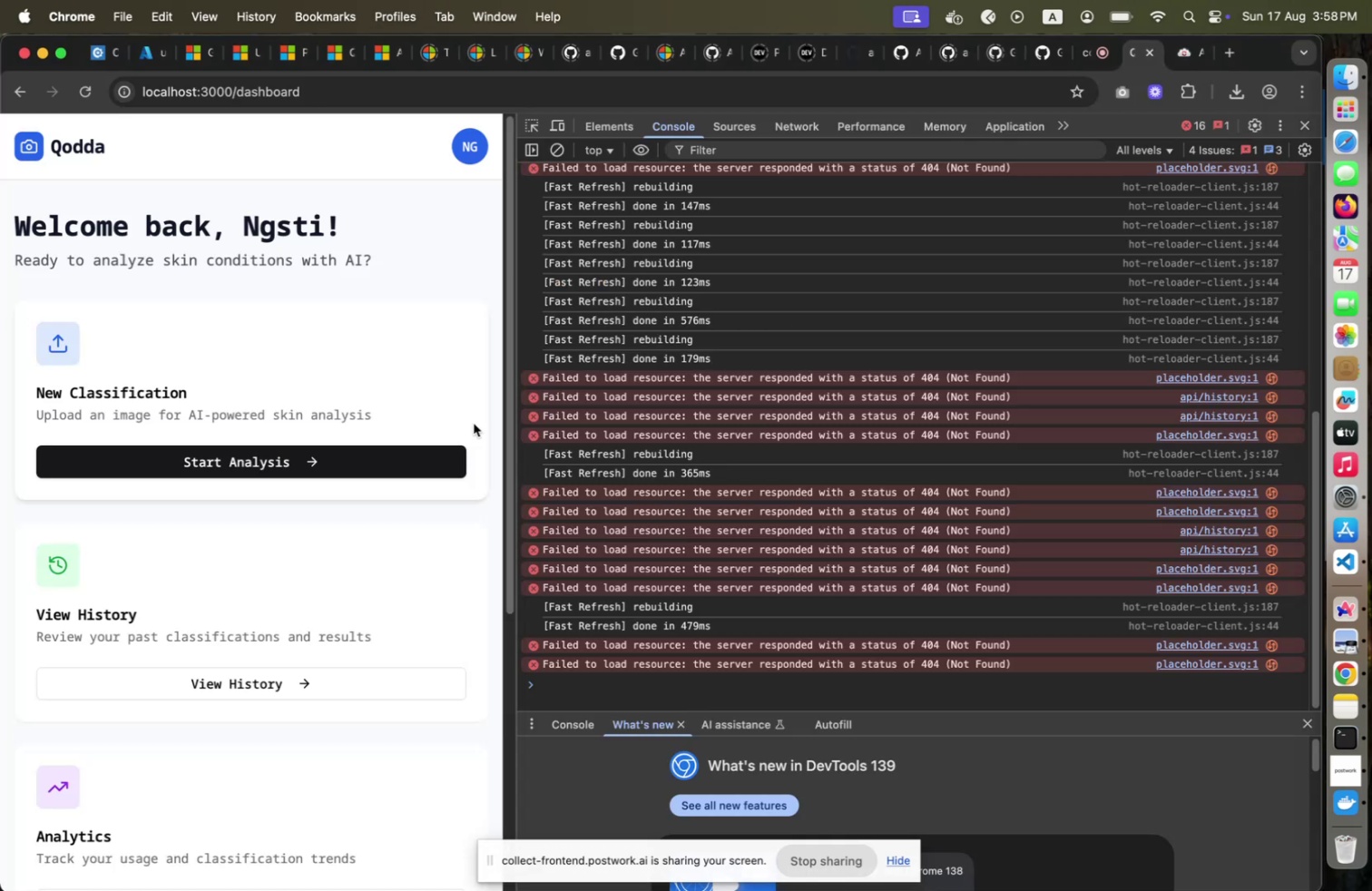 
key(Meta+CommandLeft)
 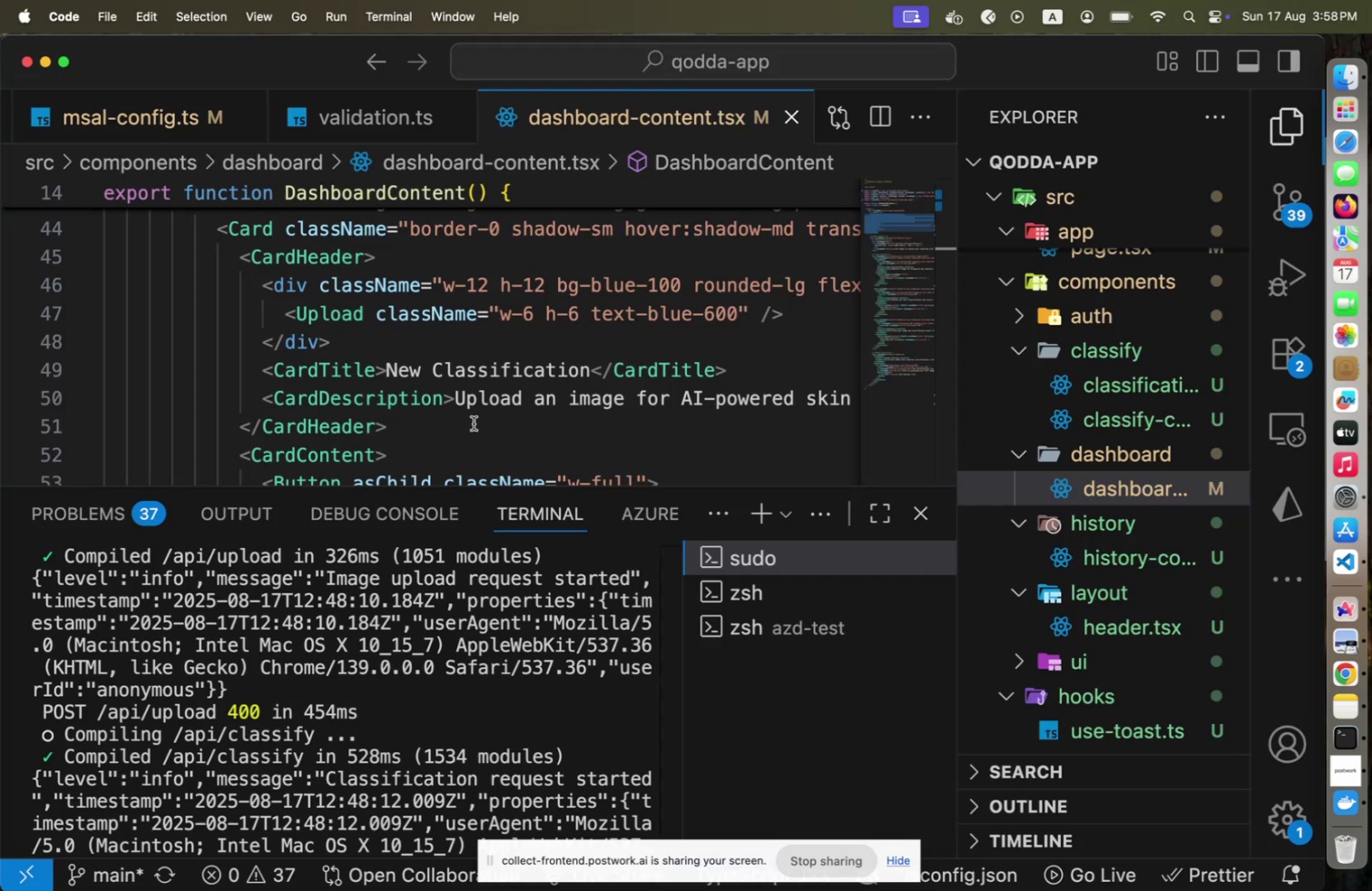 
key(Meta+Tab)
 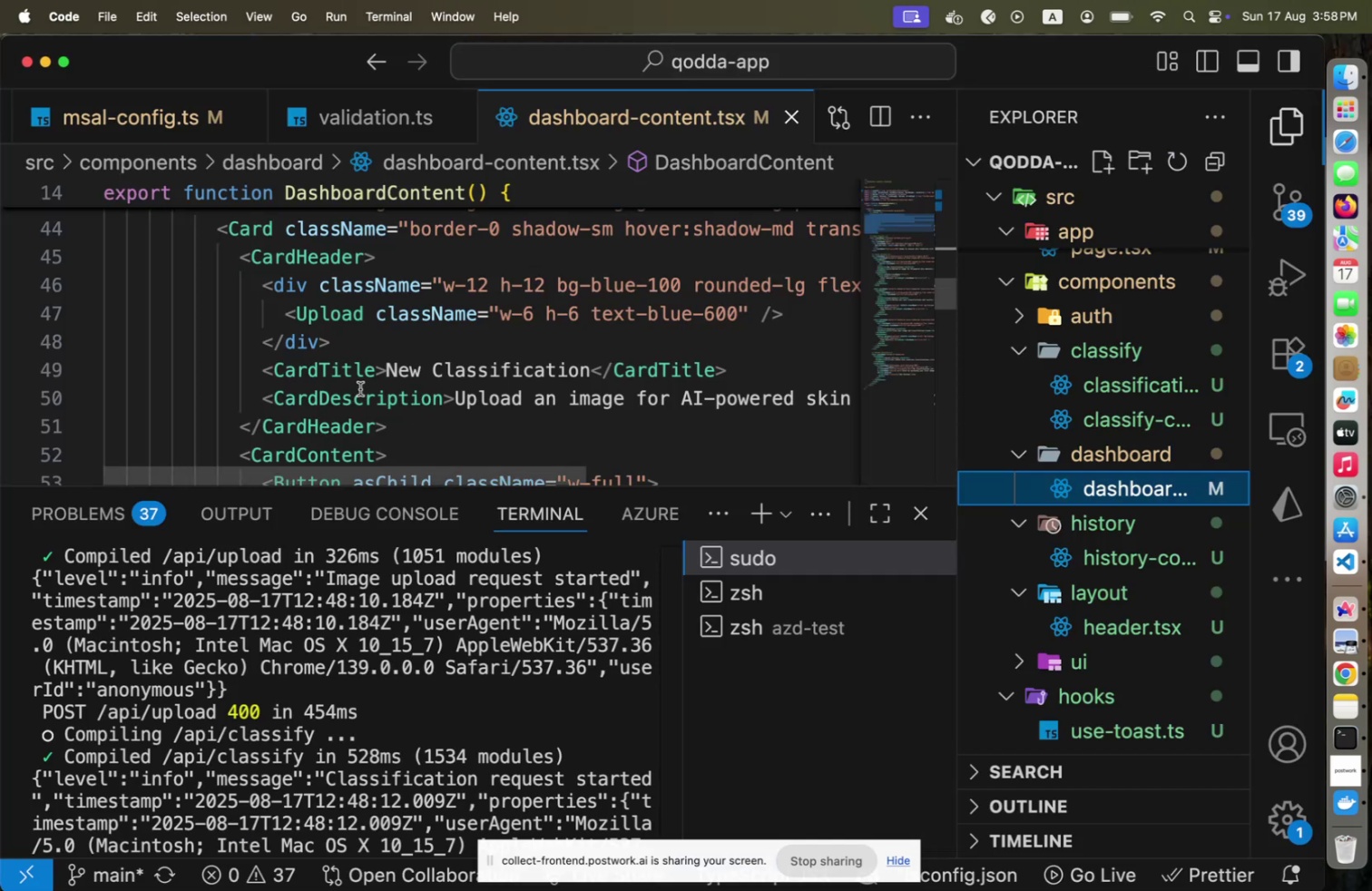 
left_click([360, 388])
 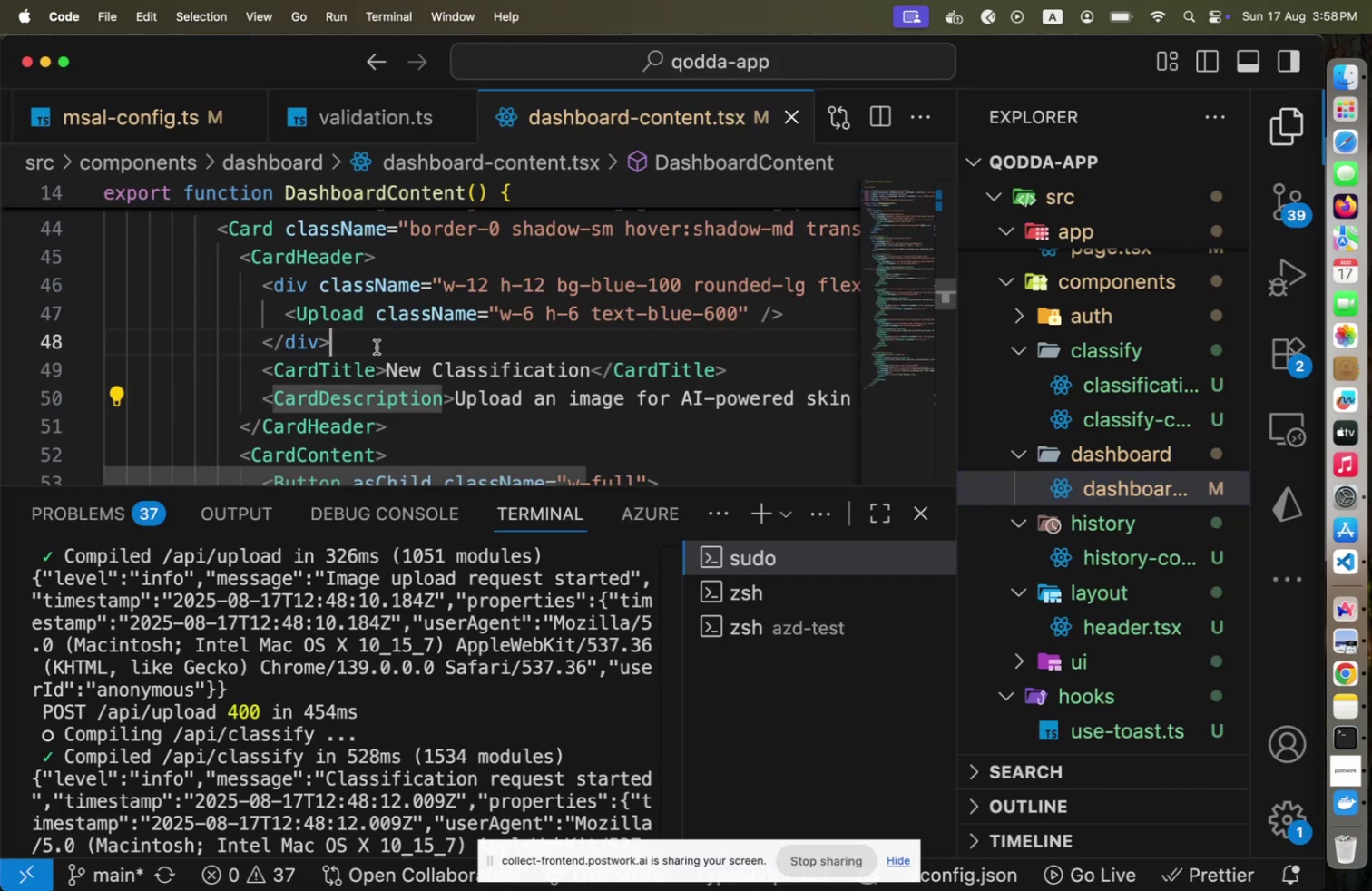 
left_click([377, 347])
 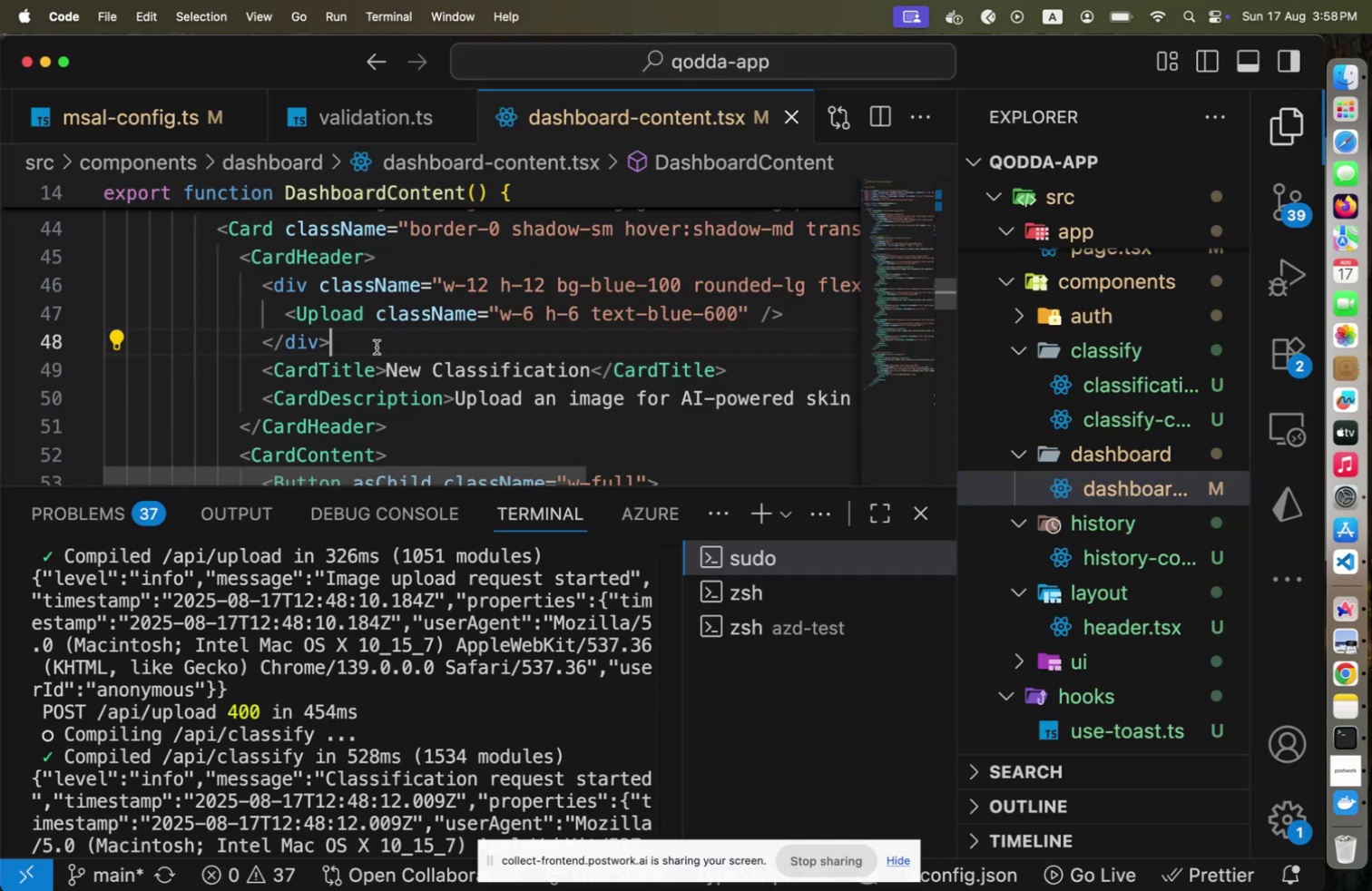 
key(ArrowDown)
 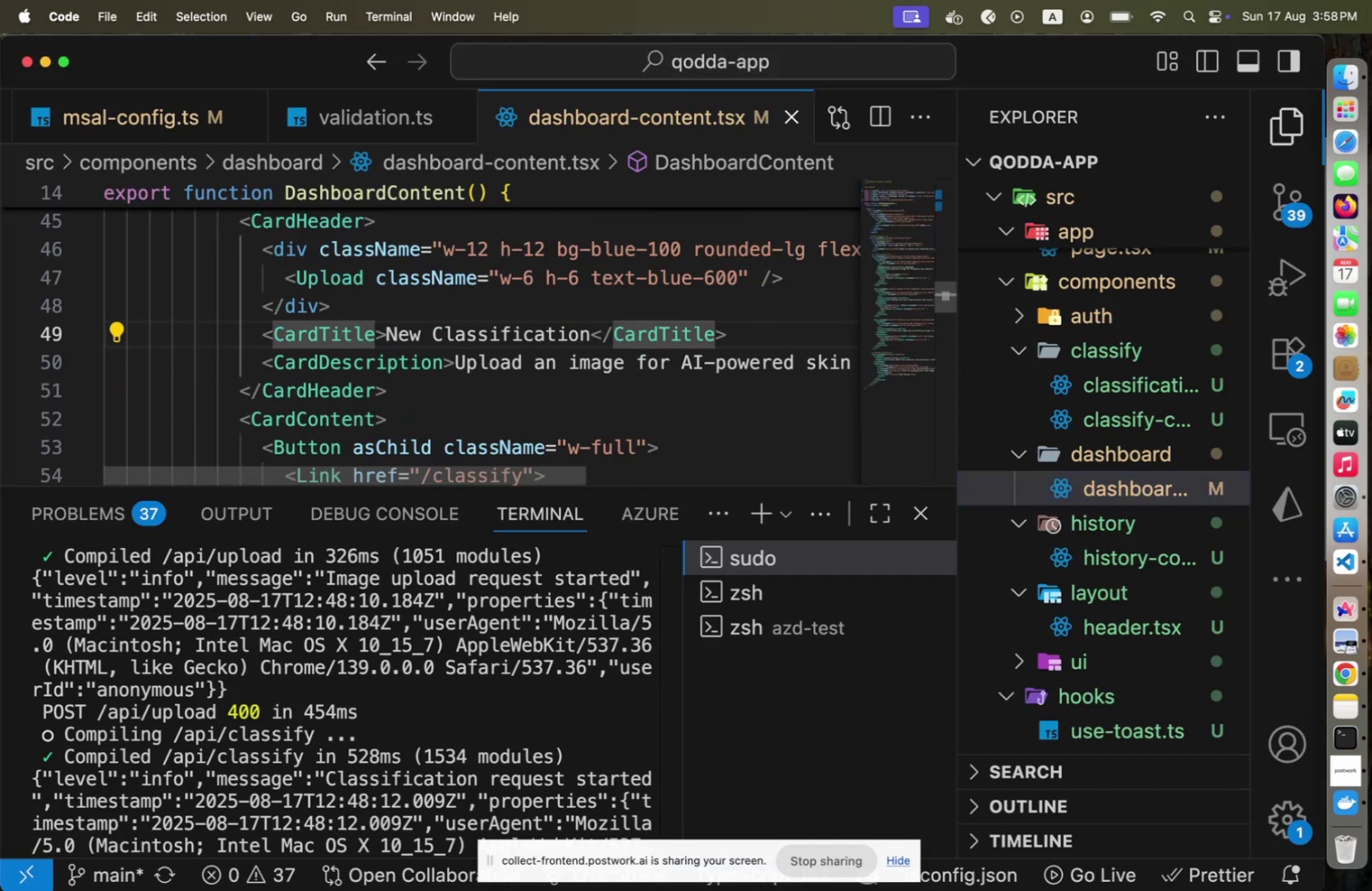 
key(Meta+CommandLeft)
 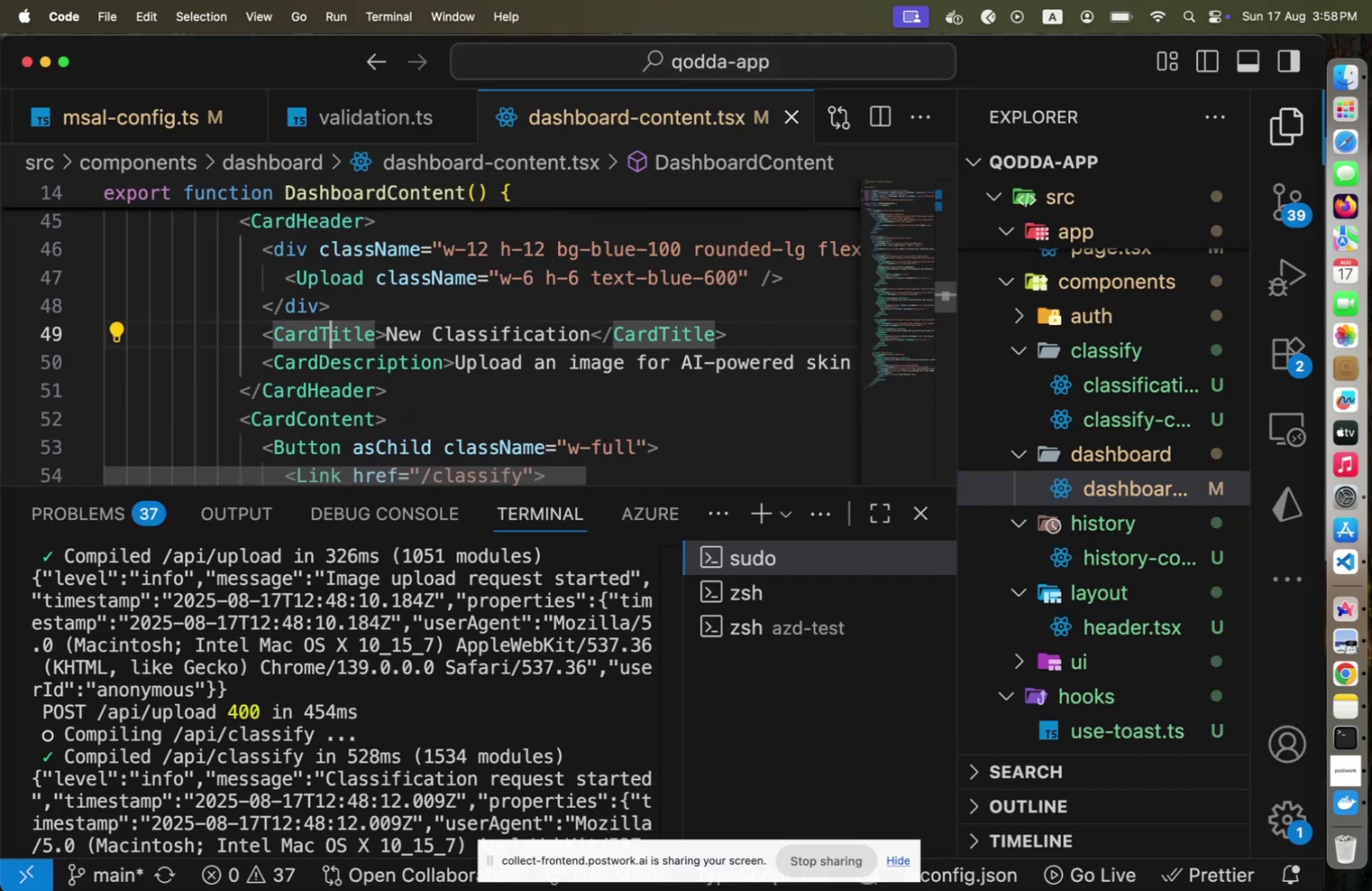 
key(Meta+Tab)
 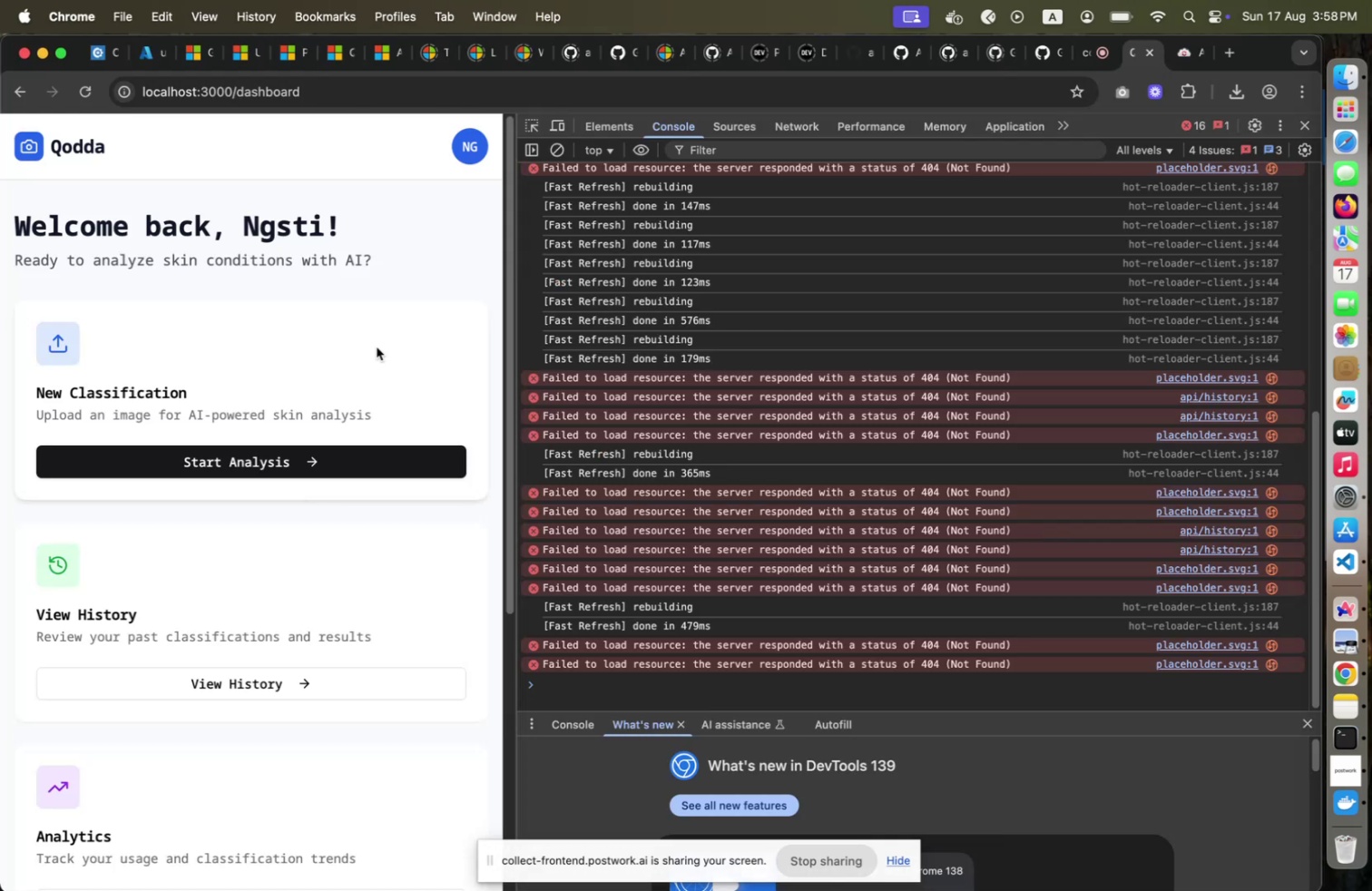 
key(Meta+CommandLeft)
 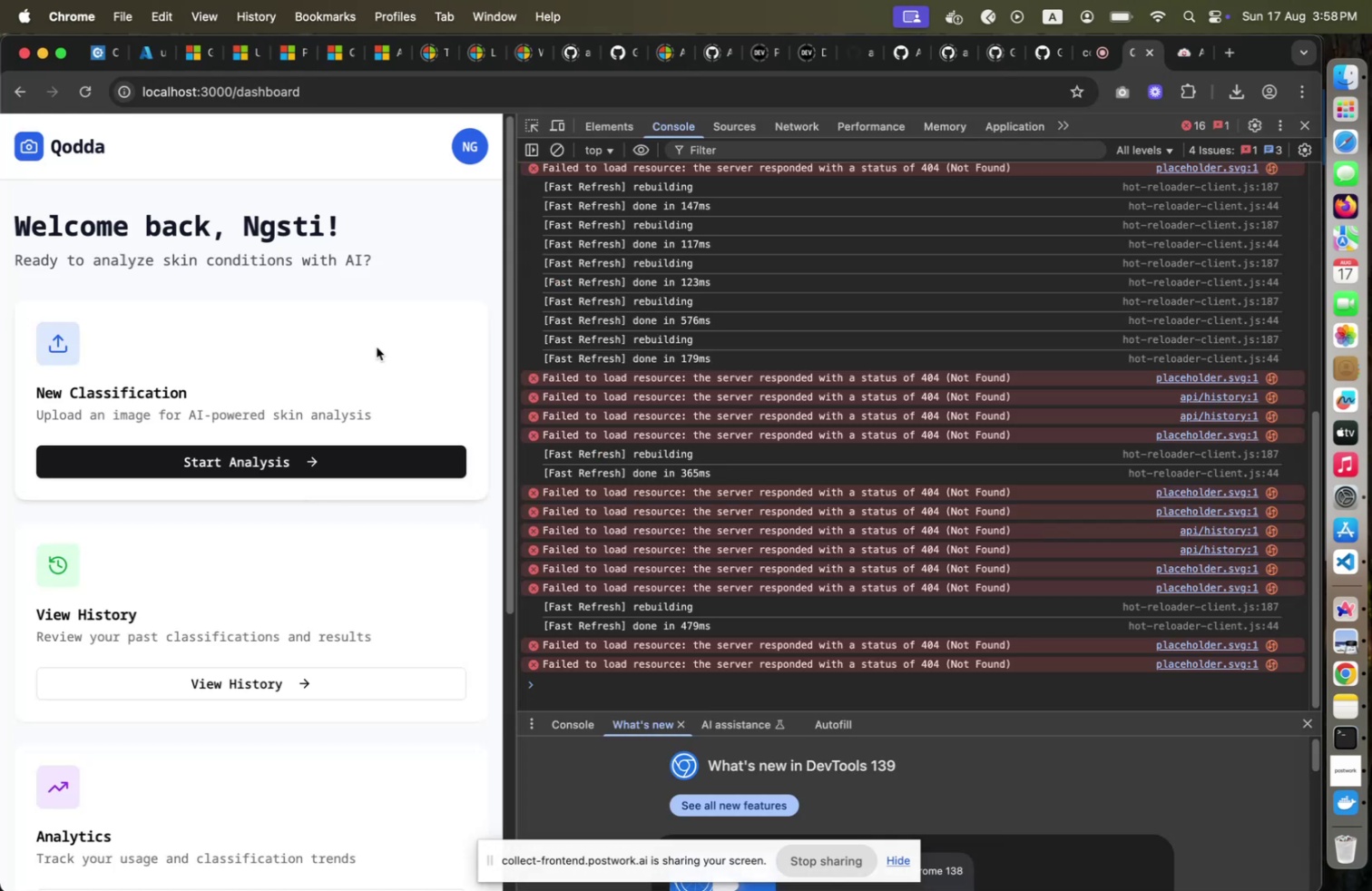 
key(Meta+Tab)
 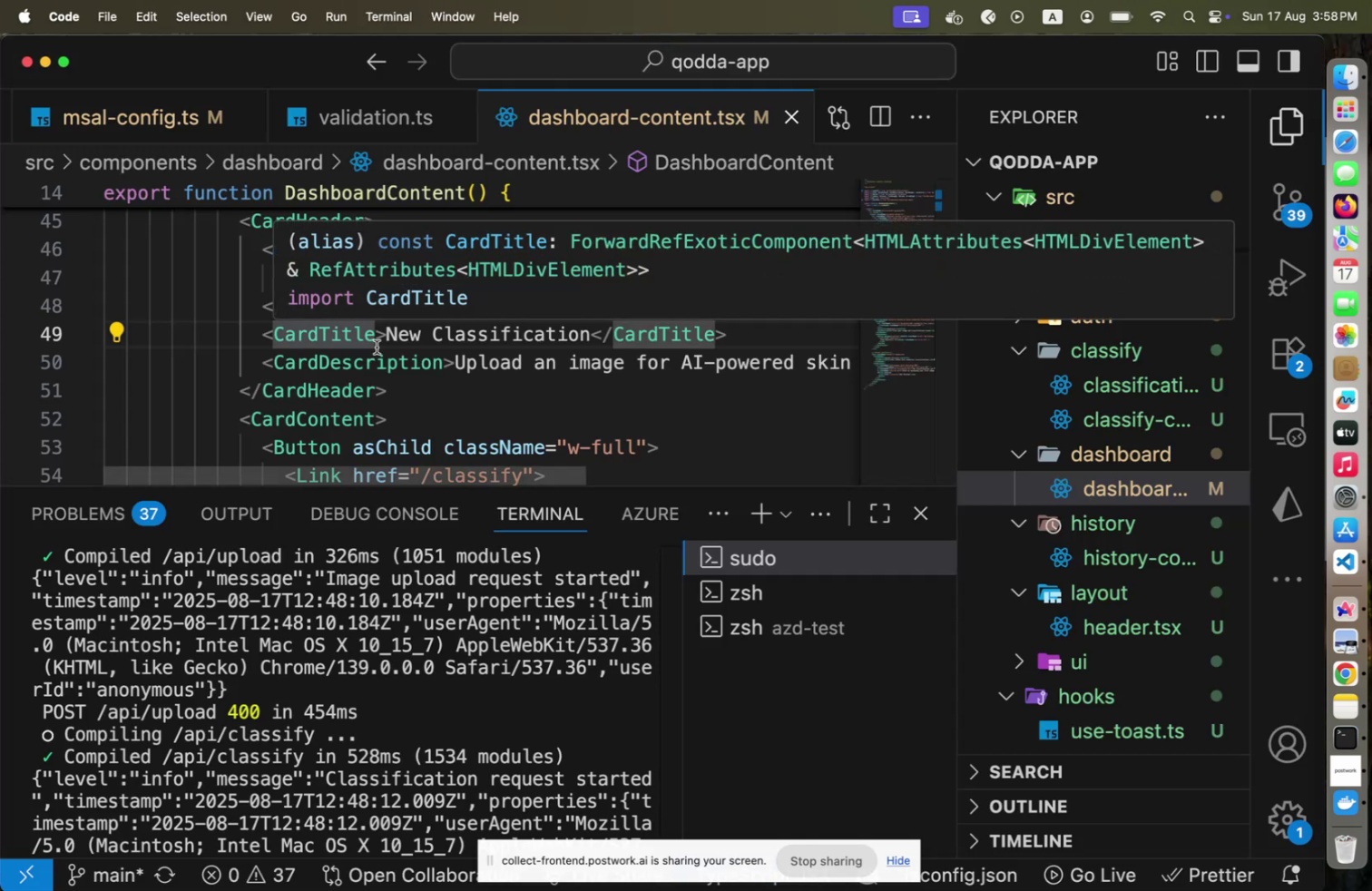 
key(ArrowUp)
 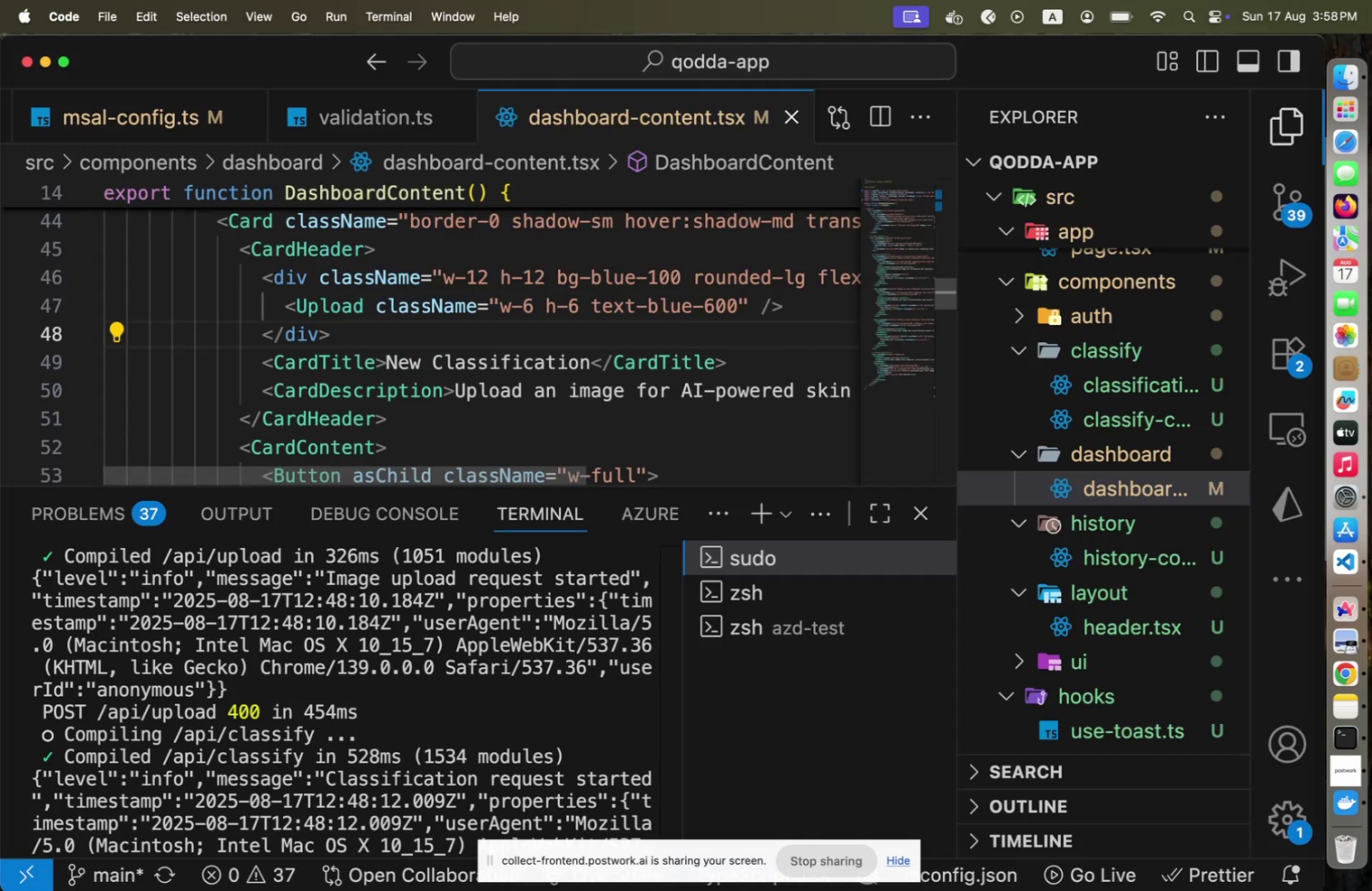 
key(Shift+ArrowUp)
 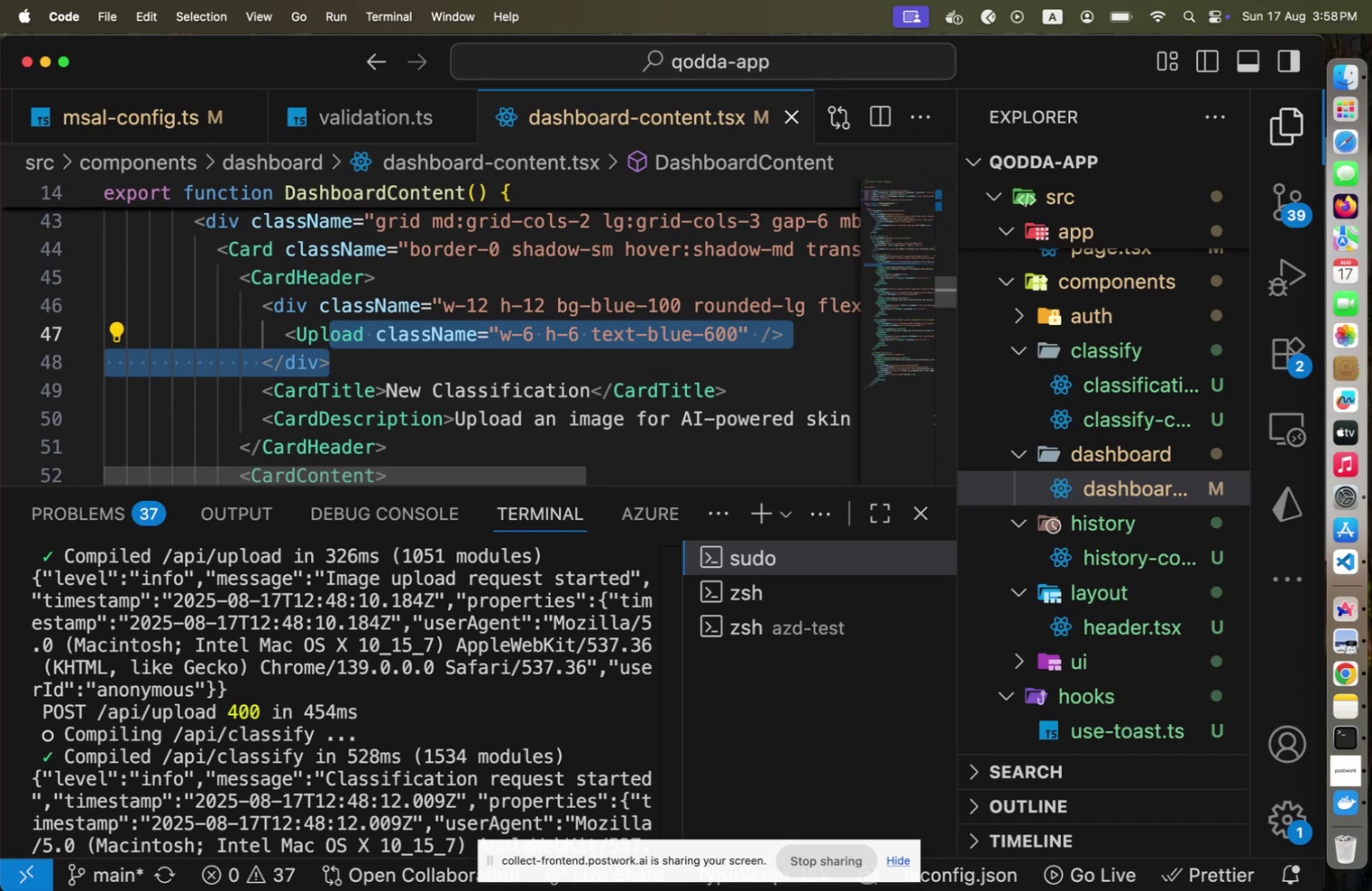 
key(Shift+ArrowUp)
 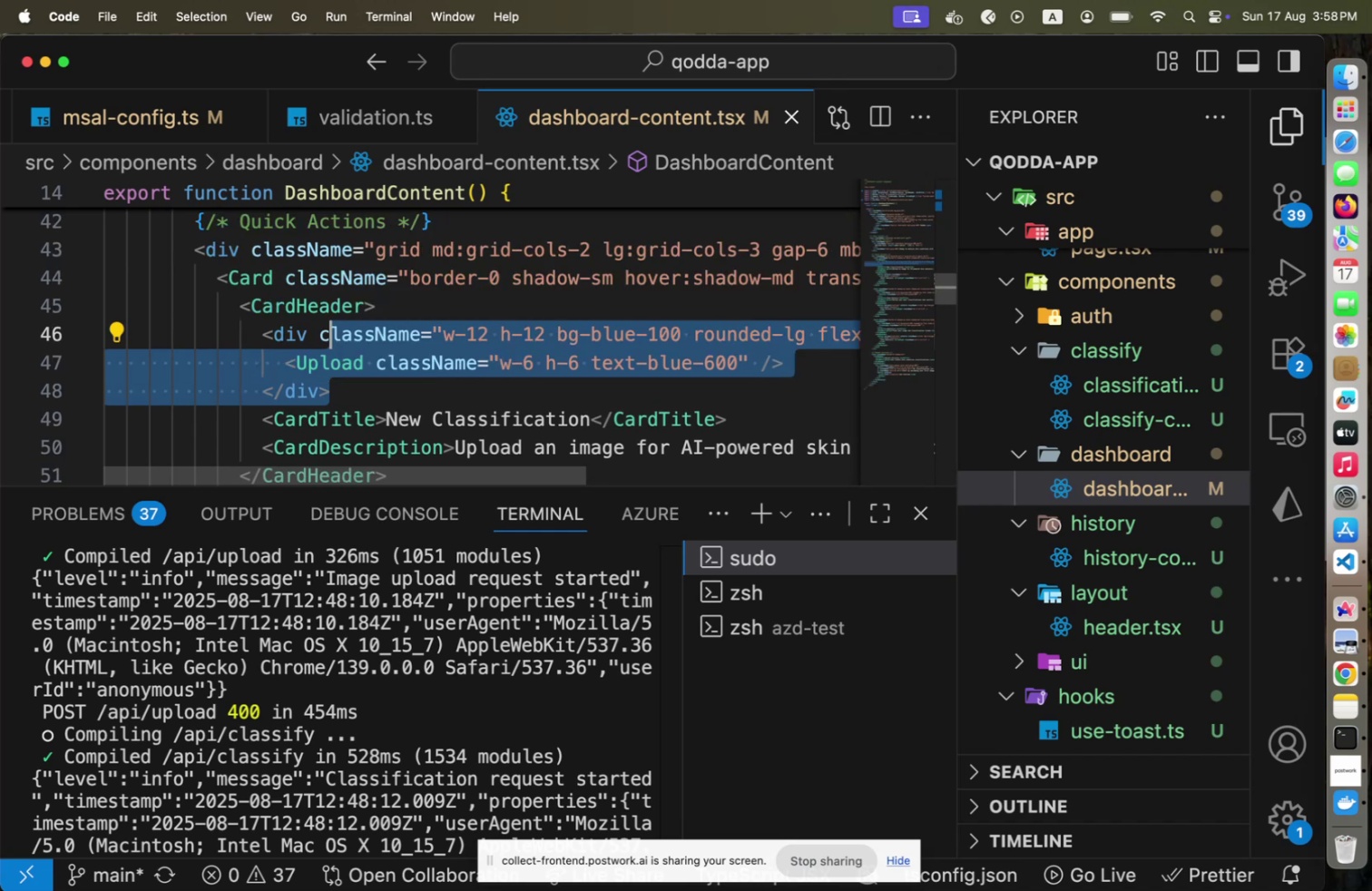 
key(Shift+Home)
 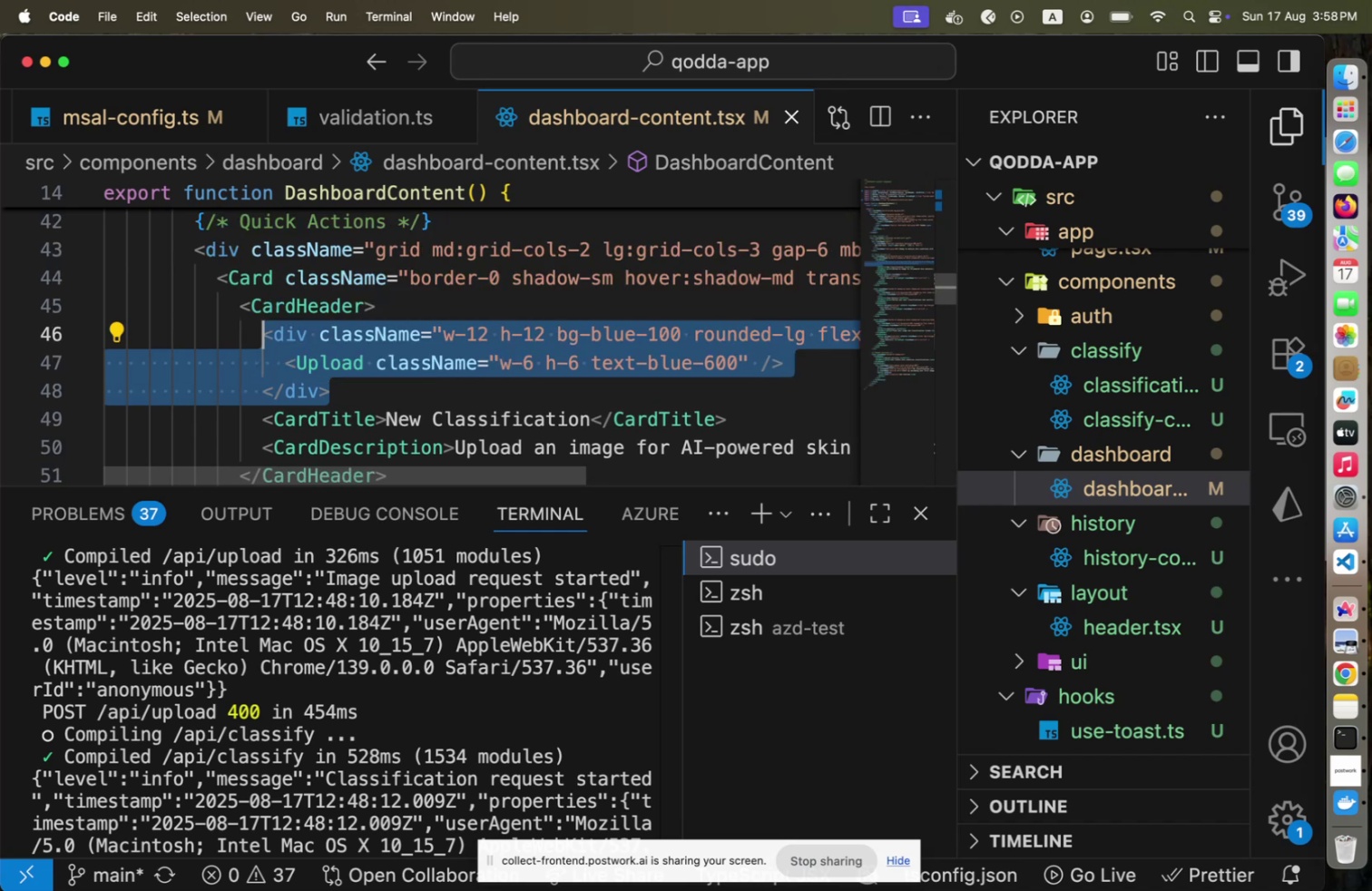 
key(Meta+CommandLeft)
 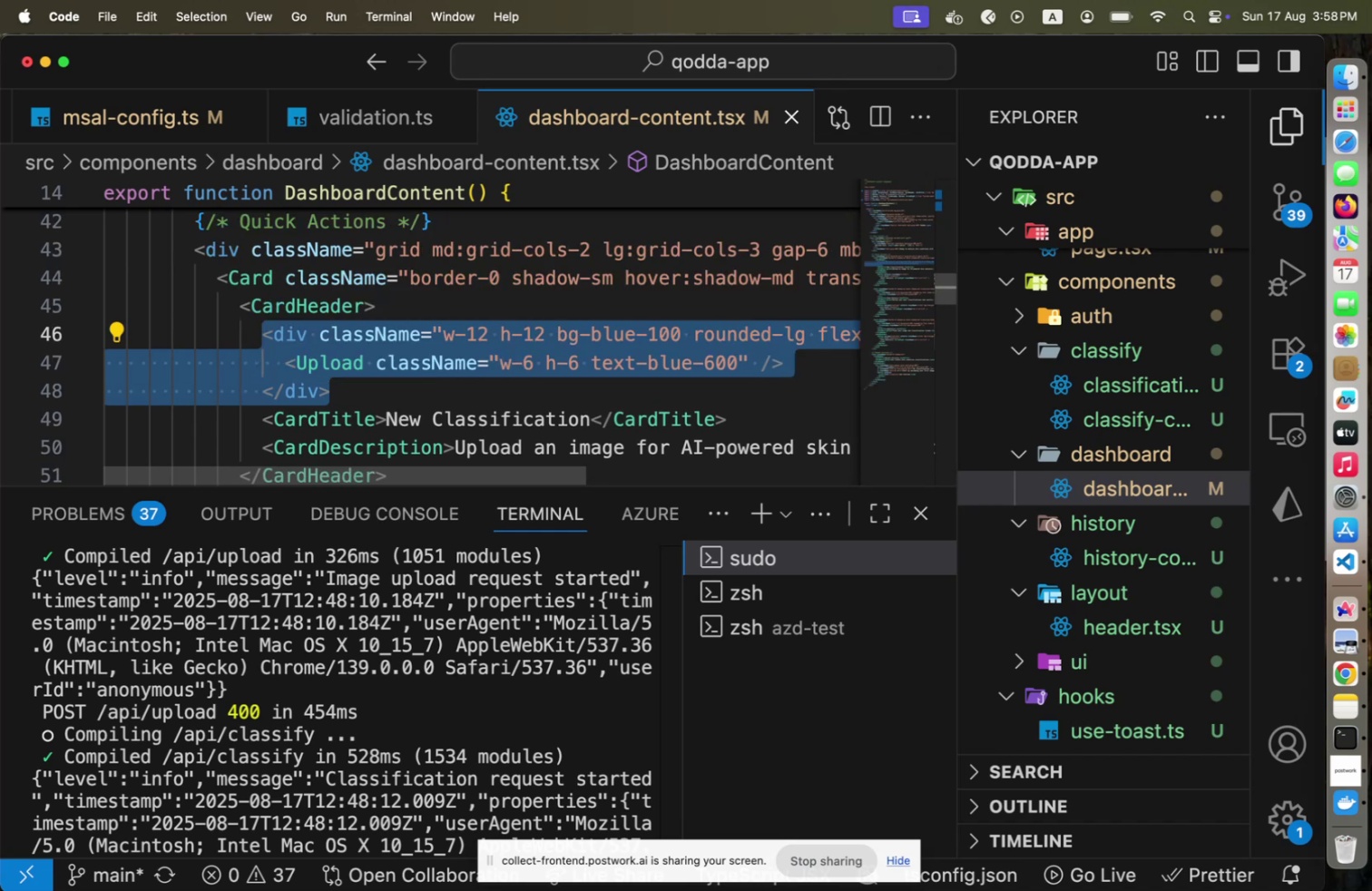 
key(Meta+Slash)
 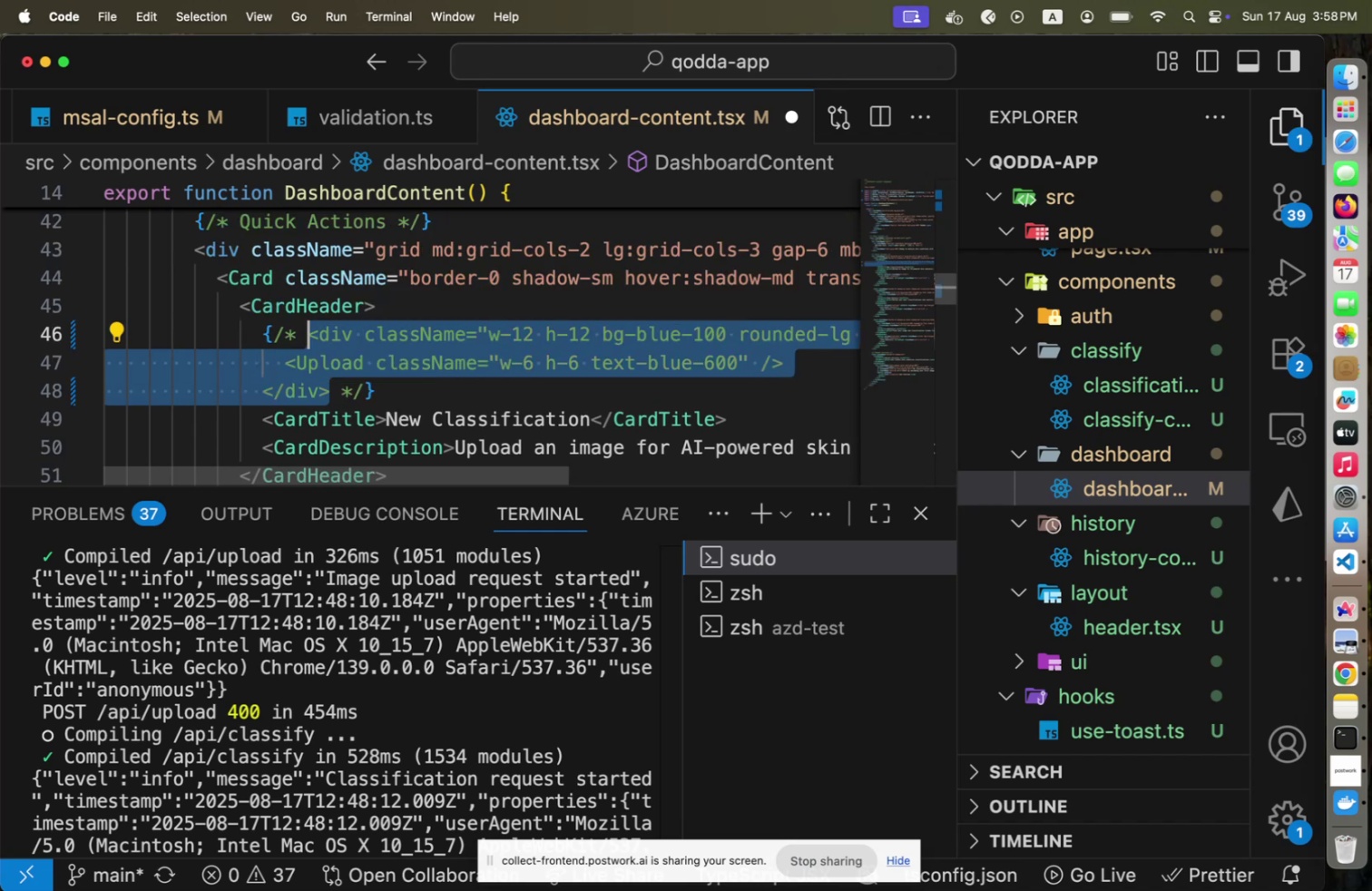 
key(Meta+CommandLeft)
 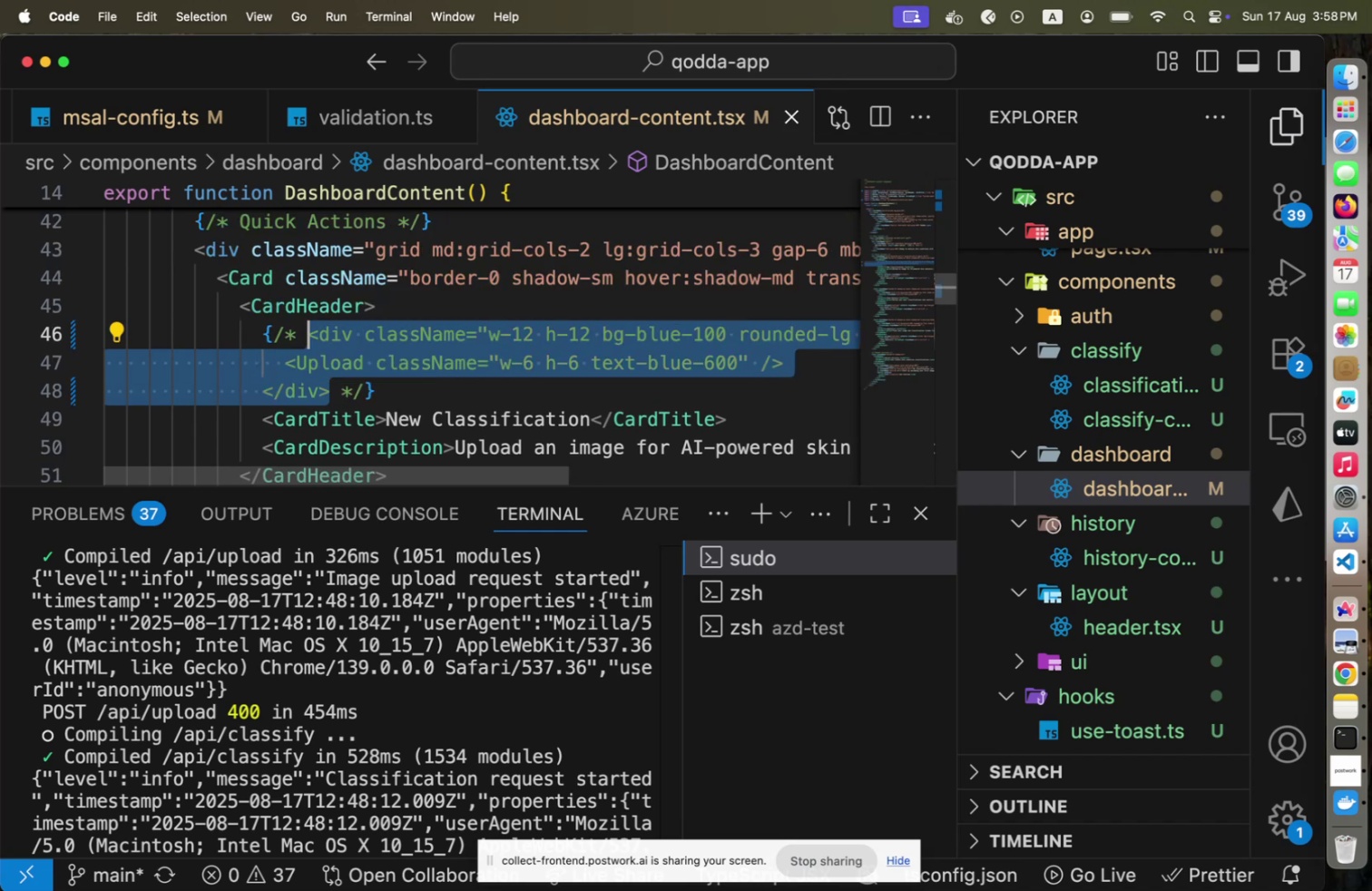 
key(Meta+S)
 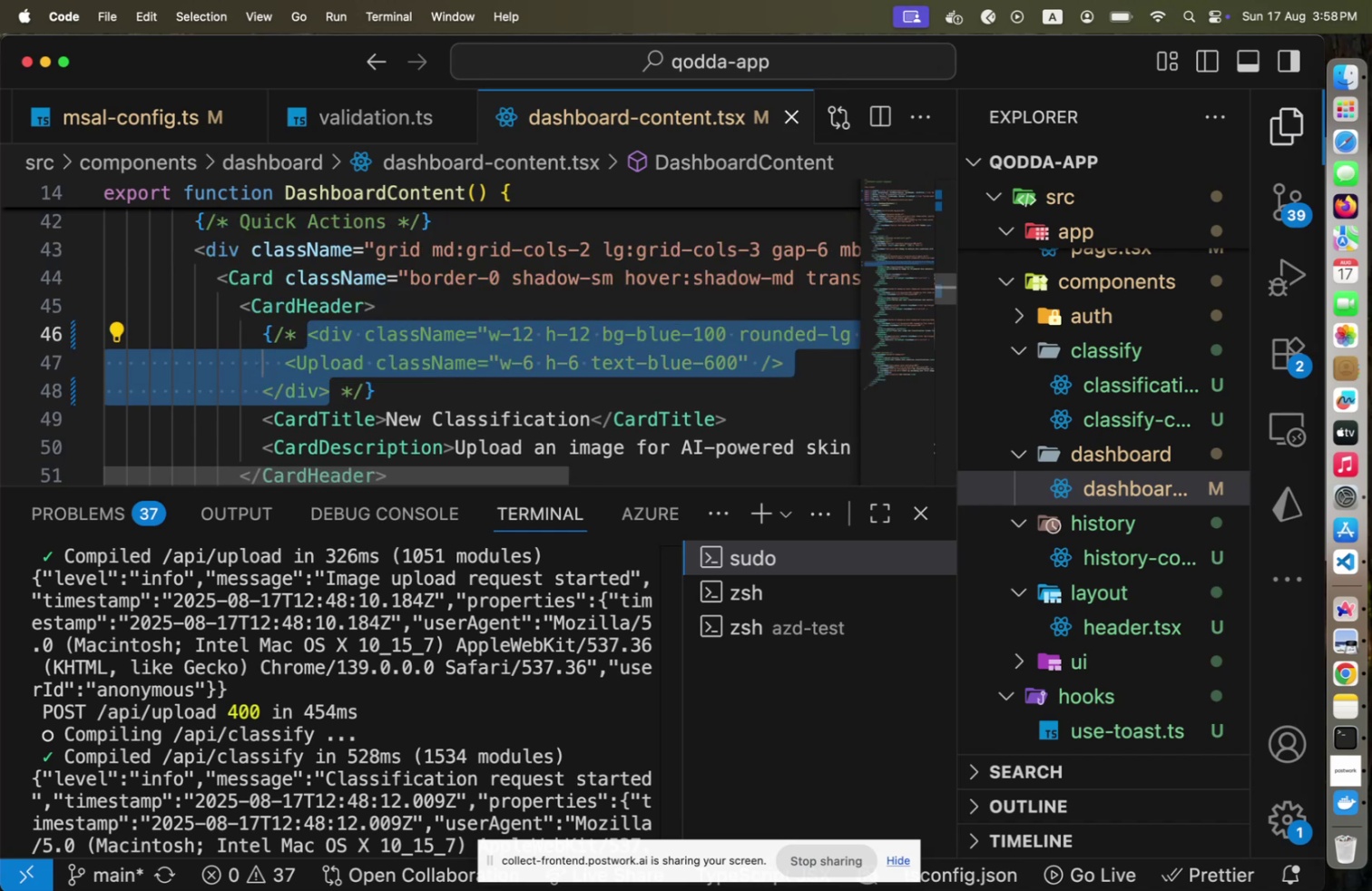 
key(Meta+CommandLeft)
 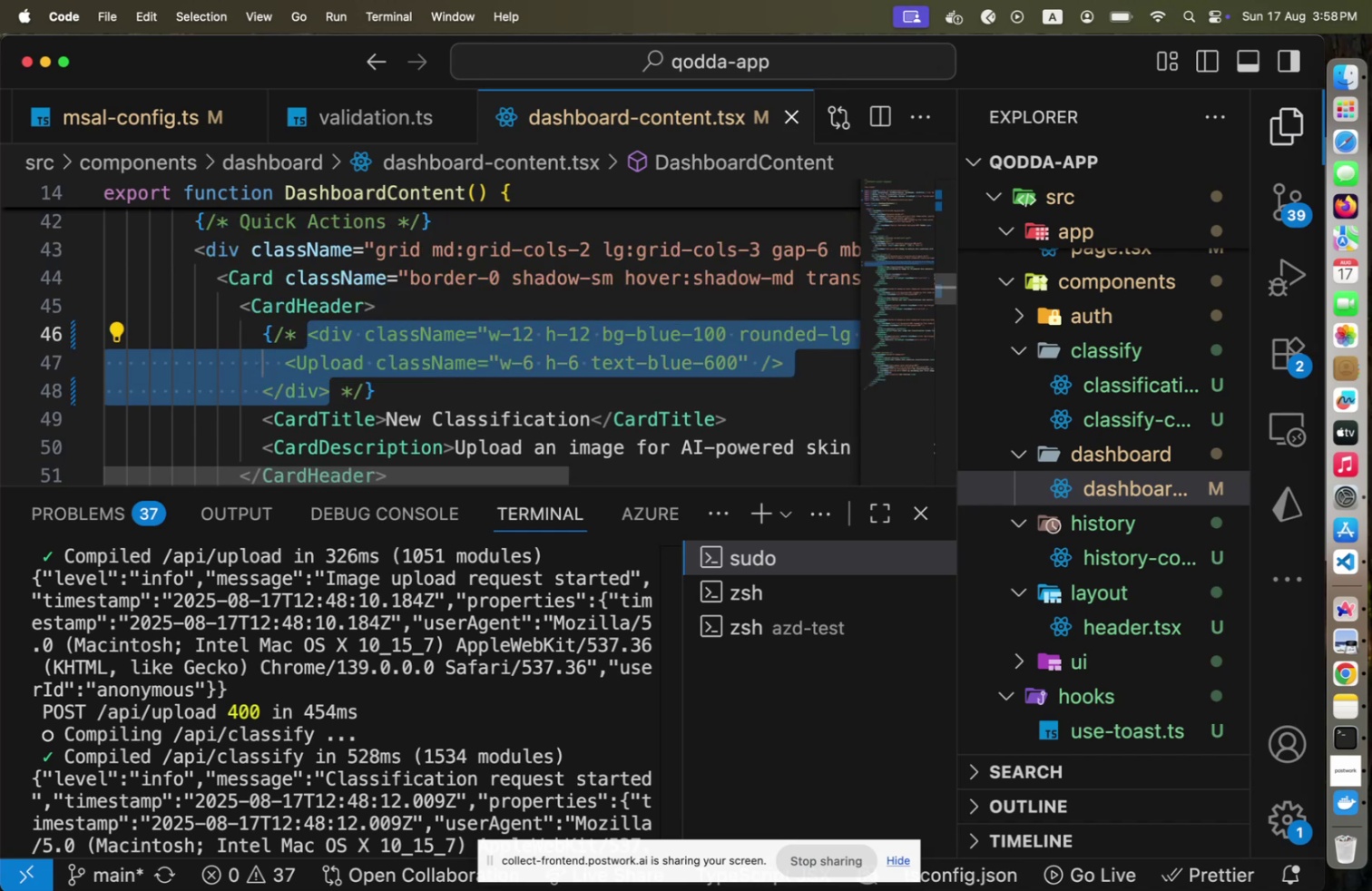 
key(Meta+Tab)
 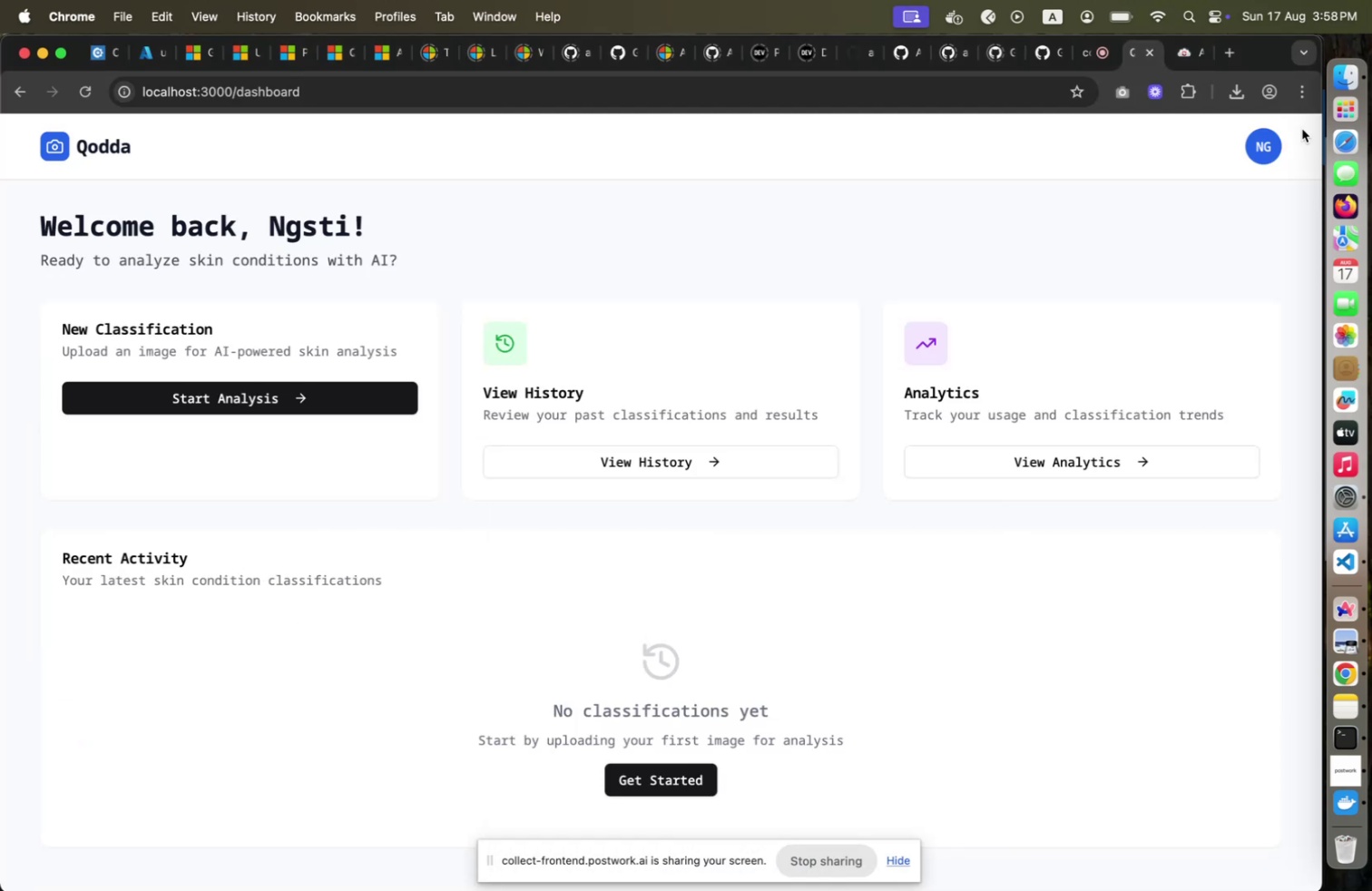 
wait(7.12)
 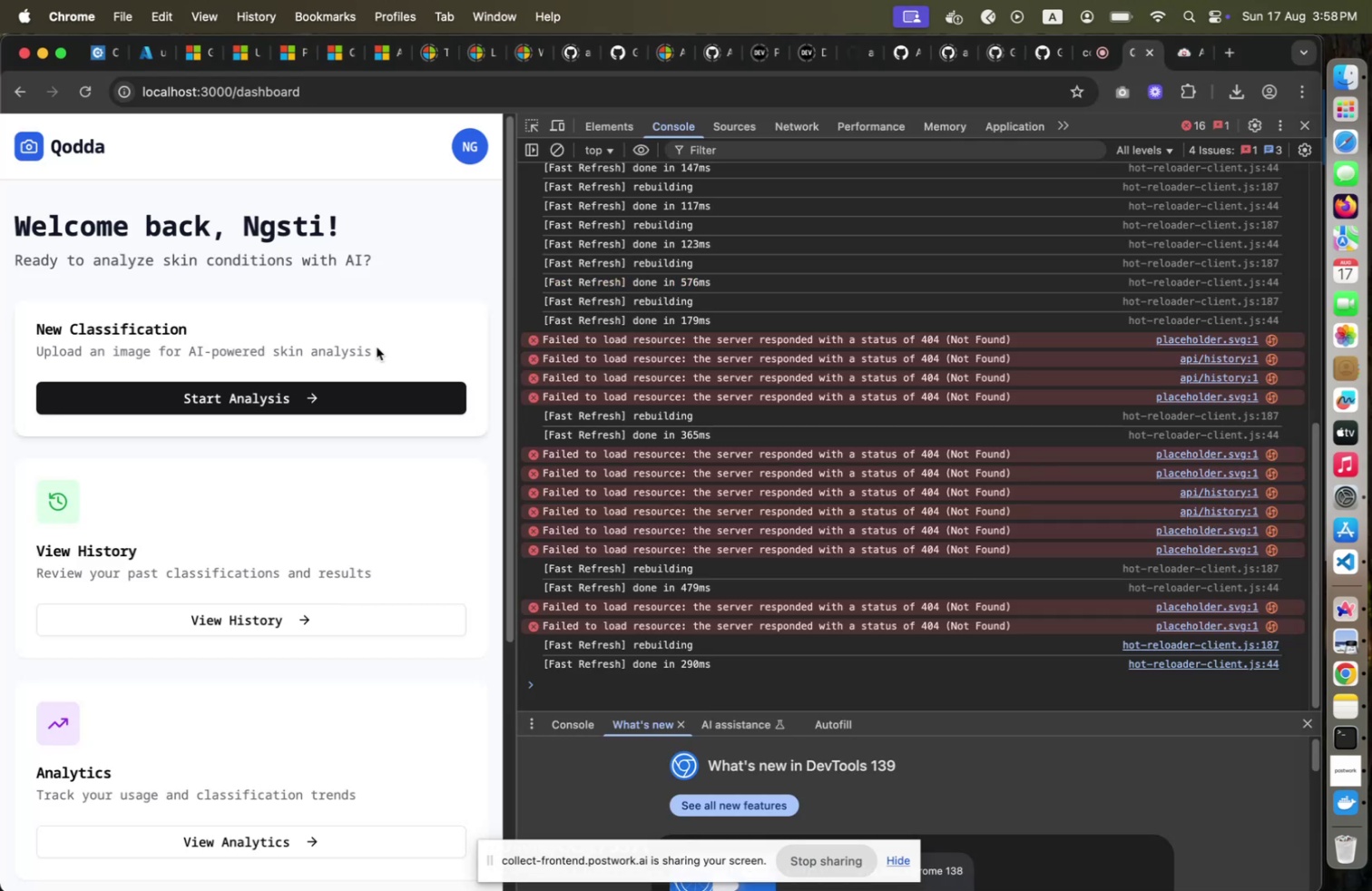 
key(Meta+CommandLeft)
 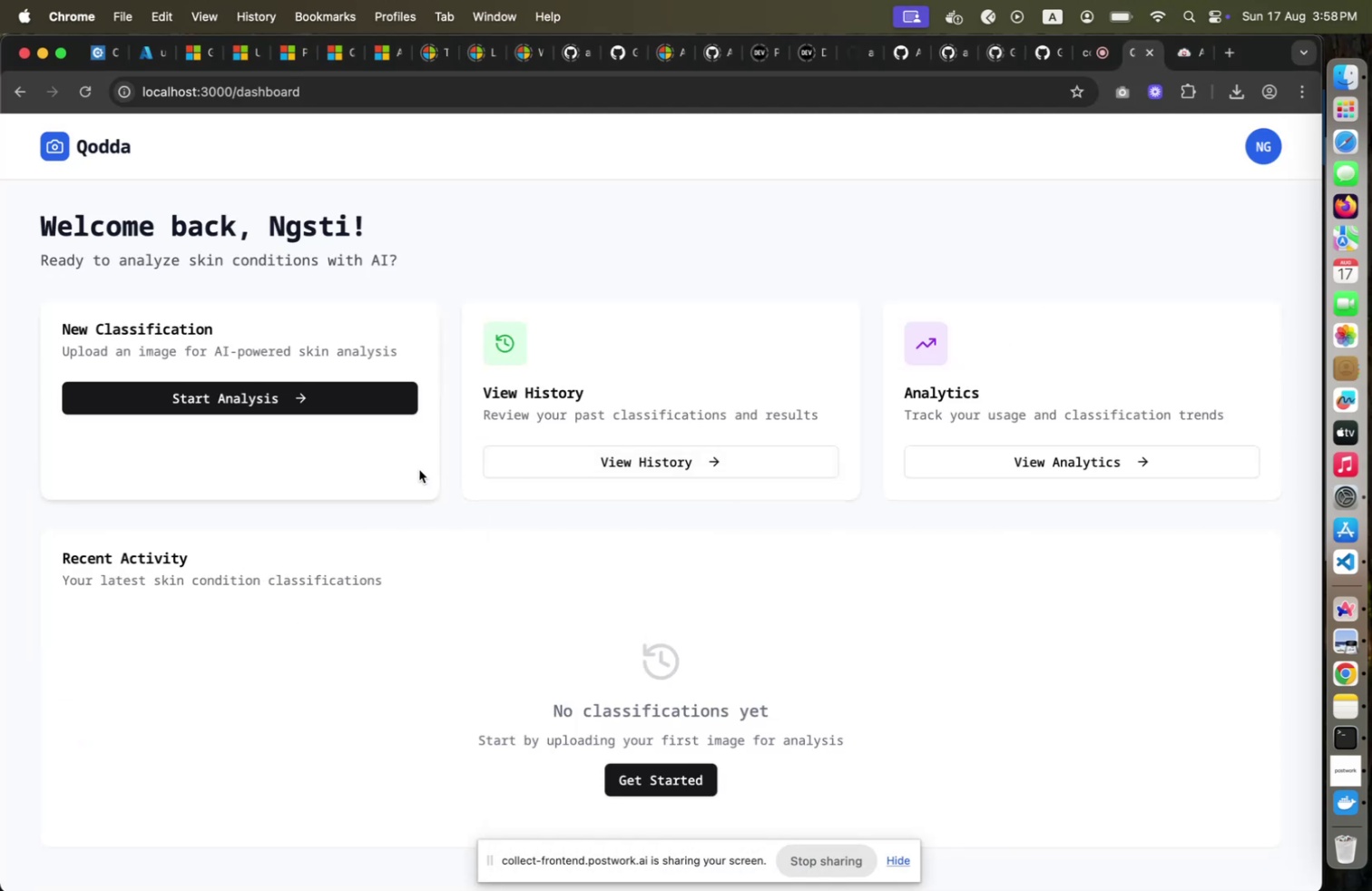 
key(Meta+Tab)
 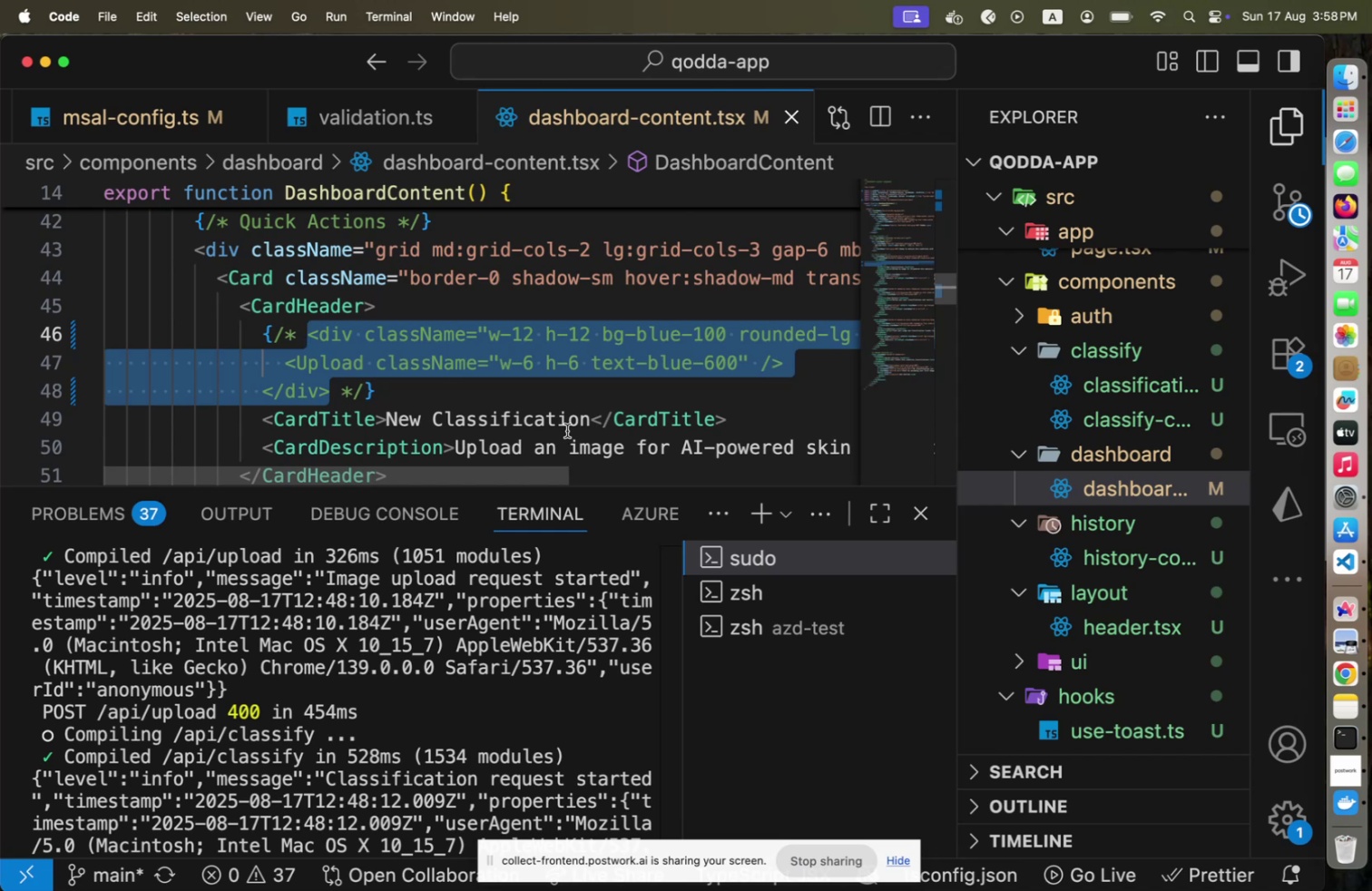 
scroll: coordinate [568, 429], scroll_direction: down, amount: 5.0
 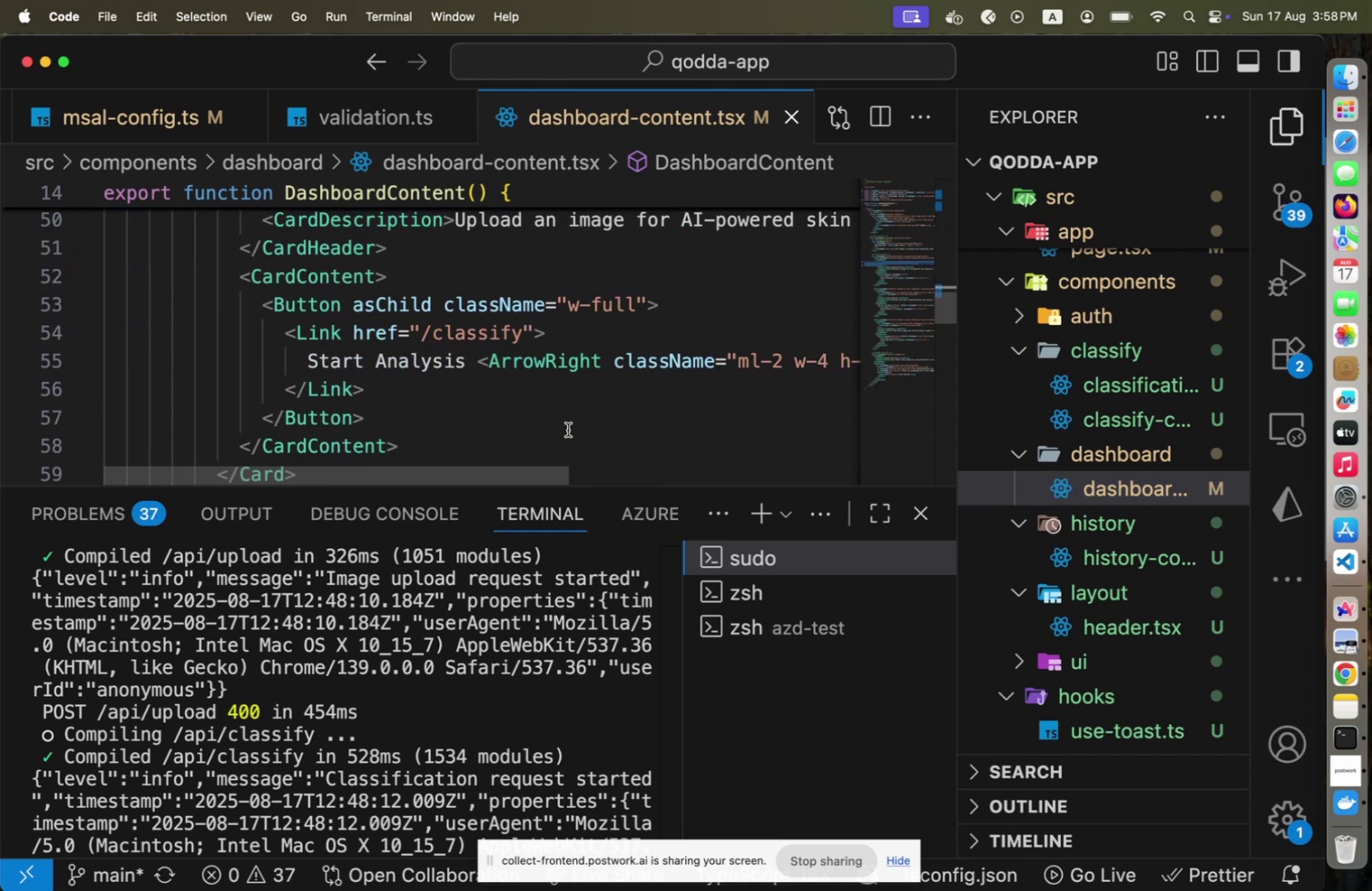 
key(Meta+CommandLeft)
 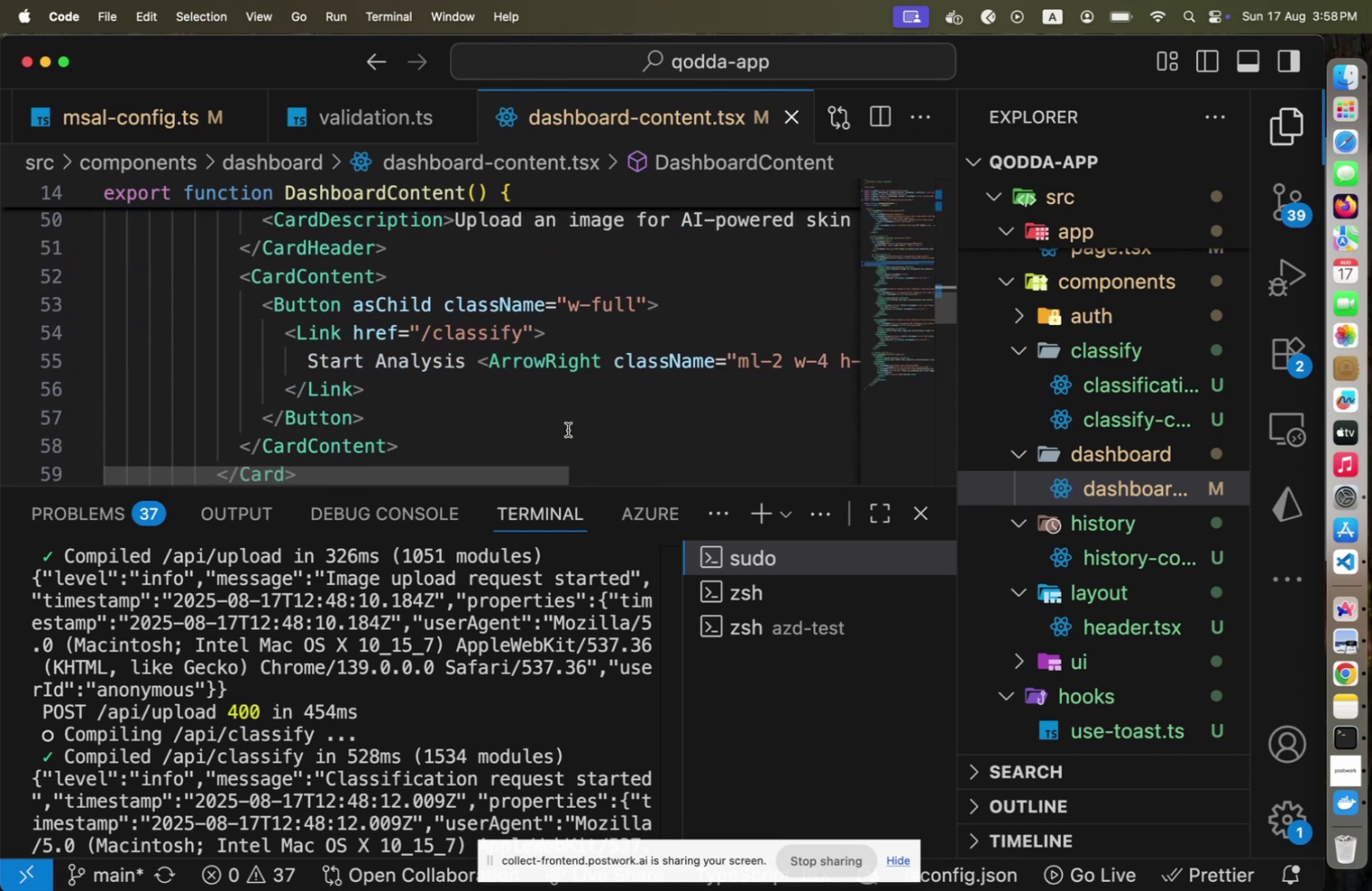 
key(Meta+Tab)
 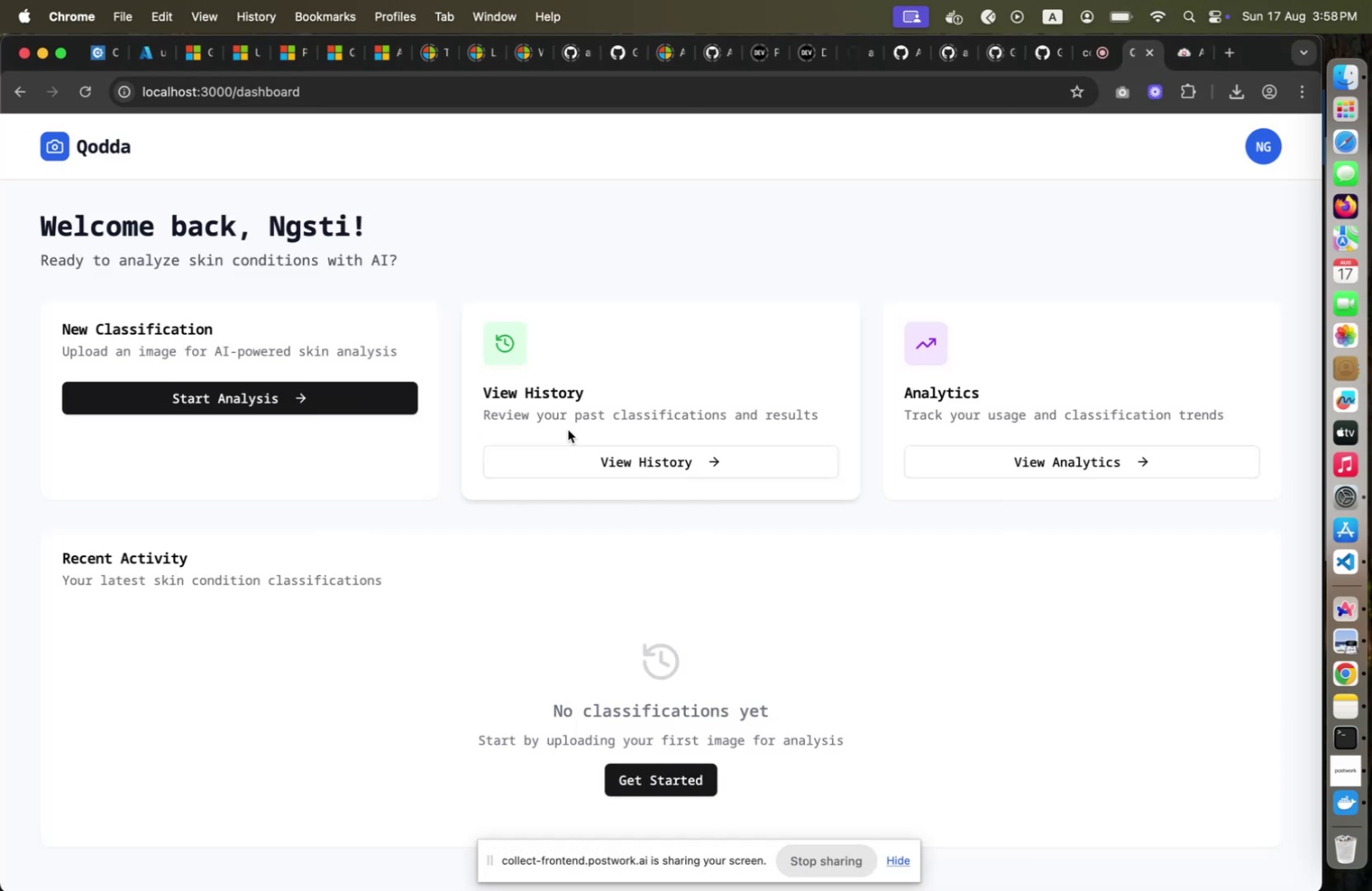 
key(Meta+CommandLeft)
 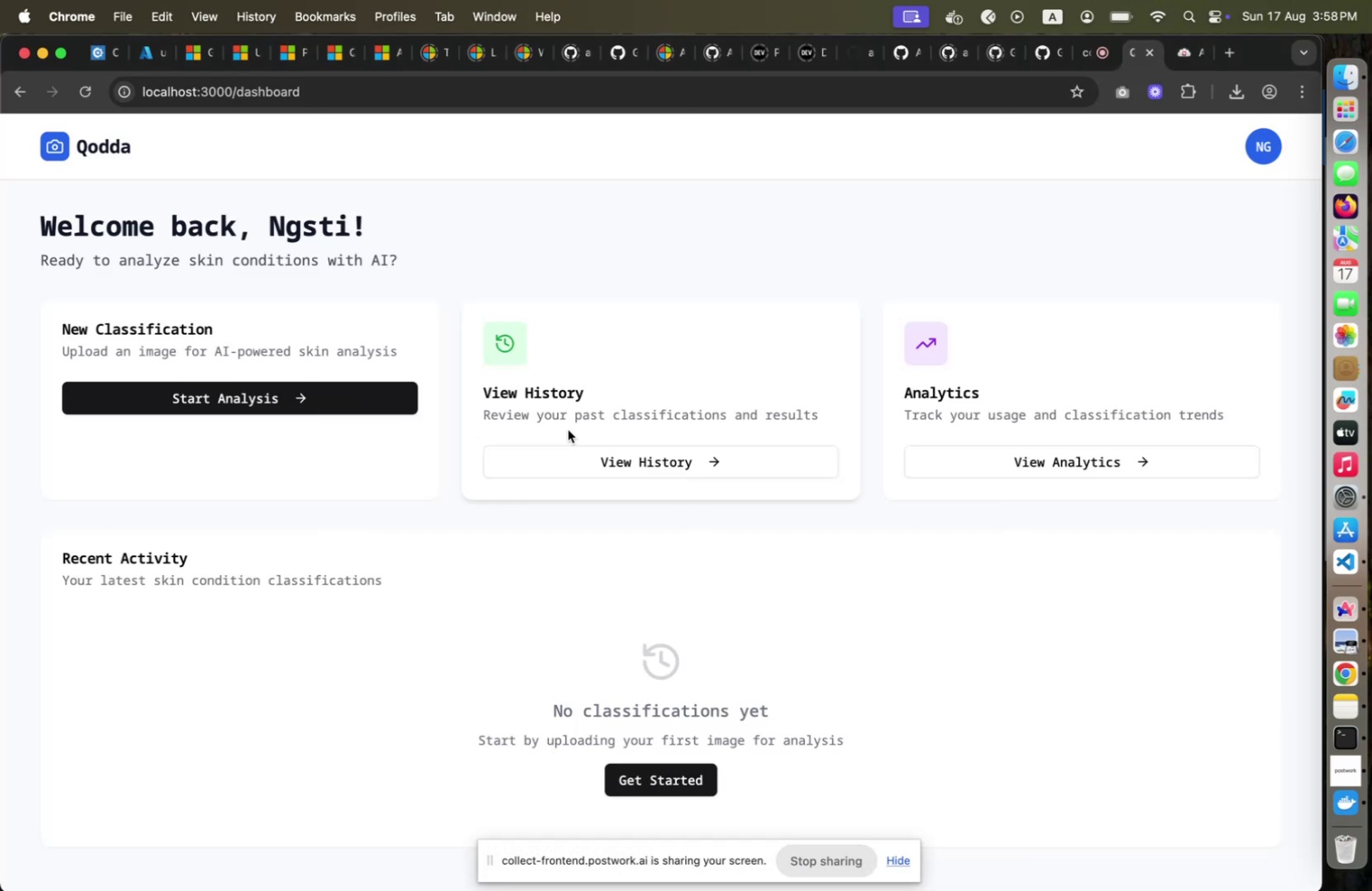 
key(Meta+Tab)
 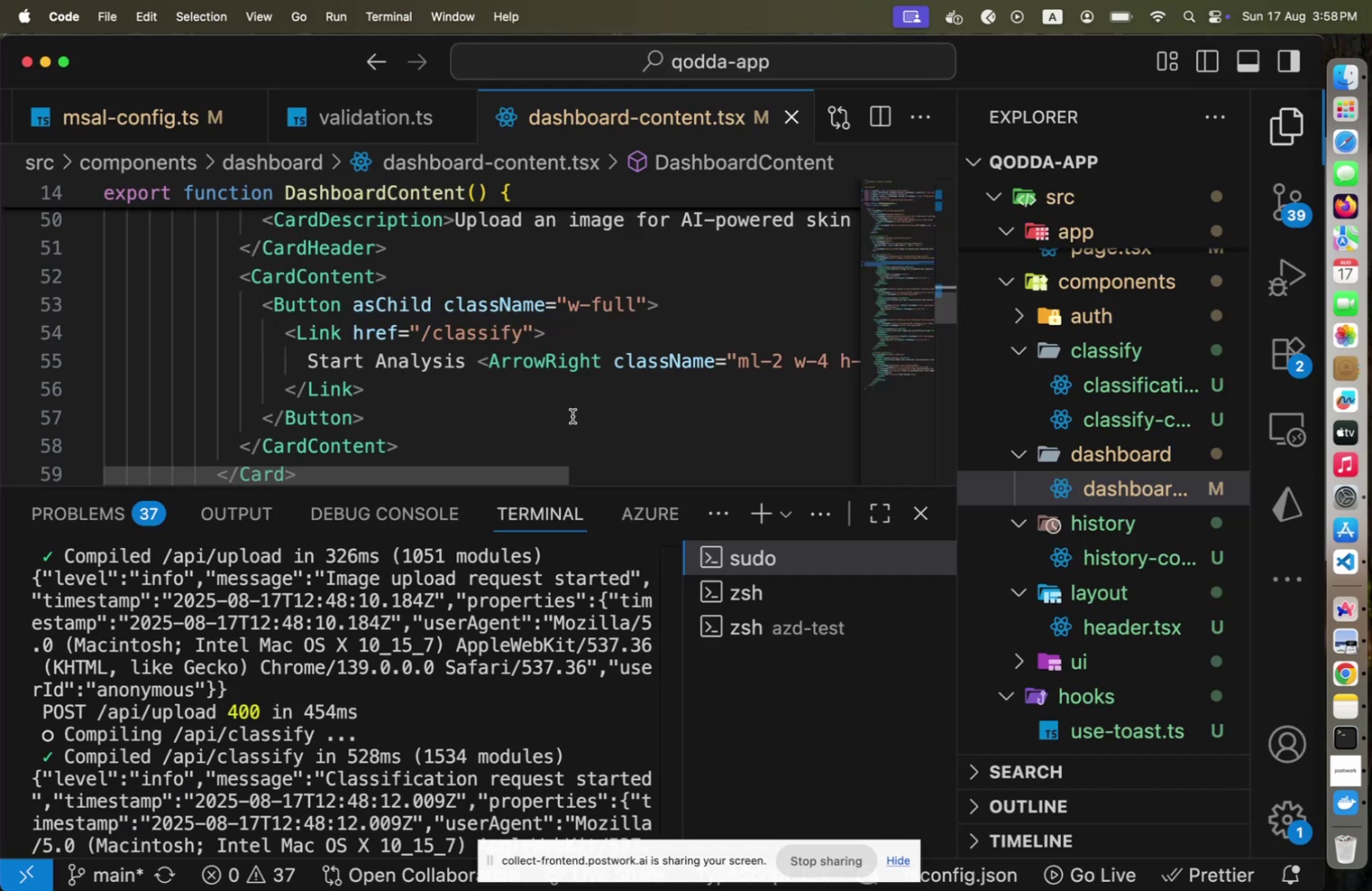 
key(Meta+CommandLeft)
 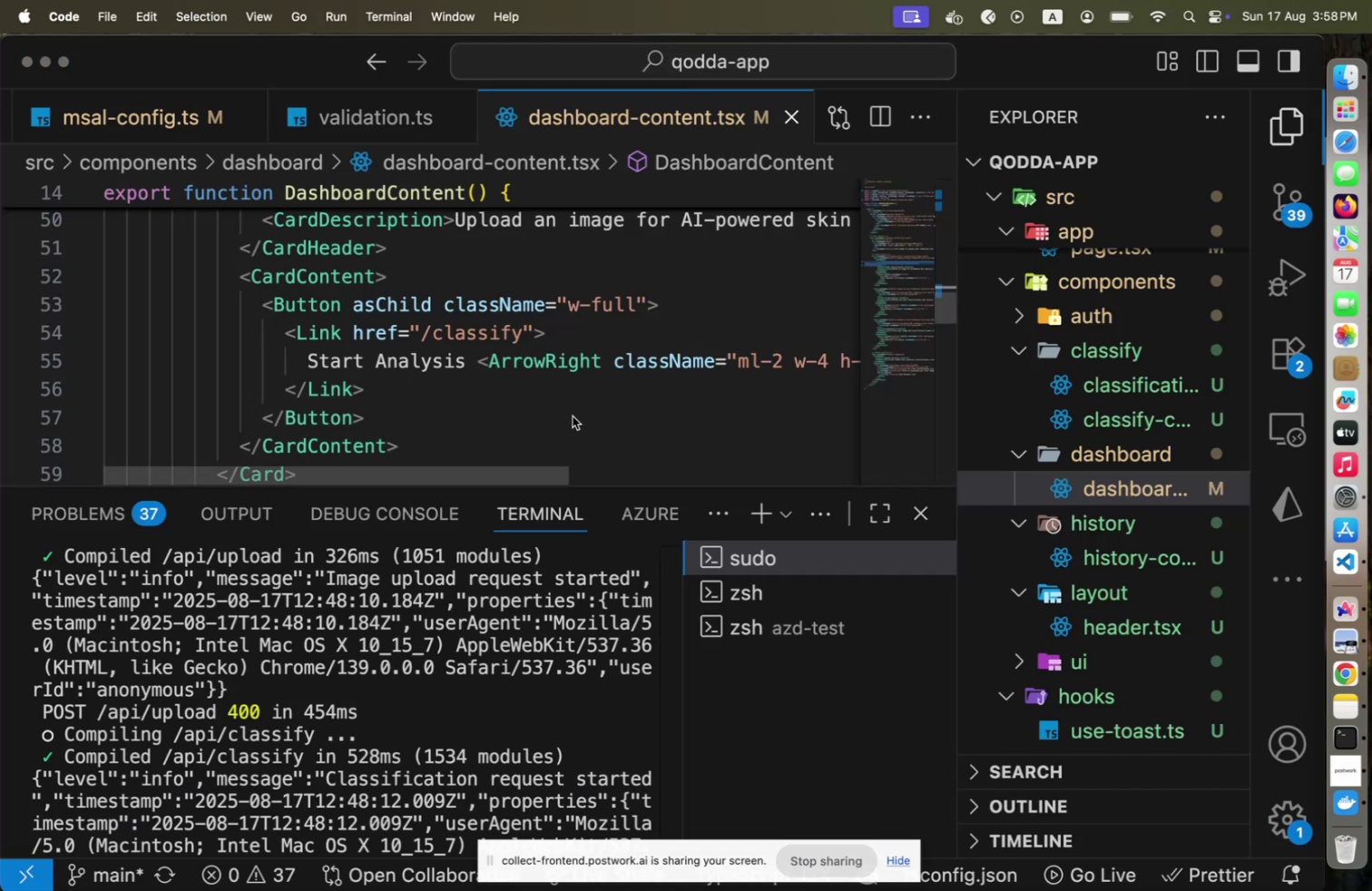 
key(Meta+Tab)
 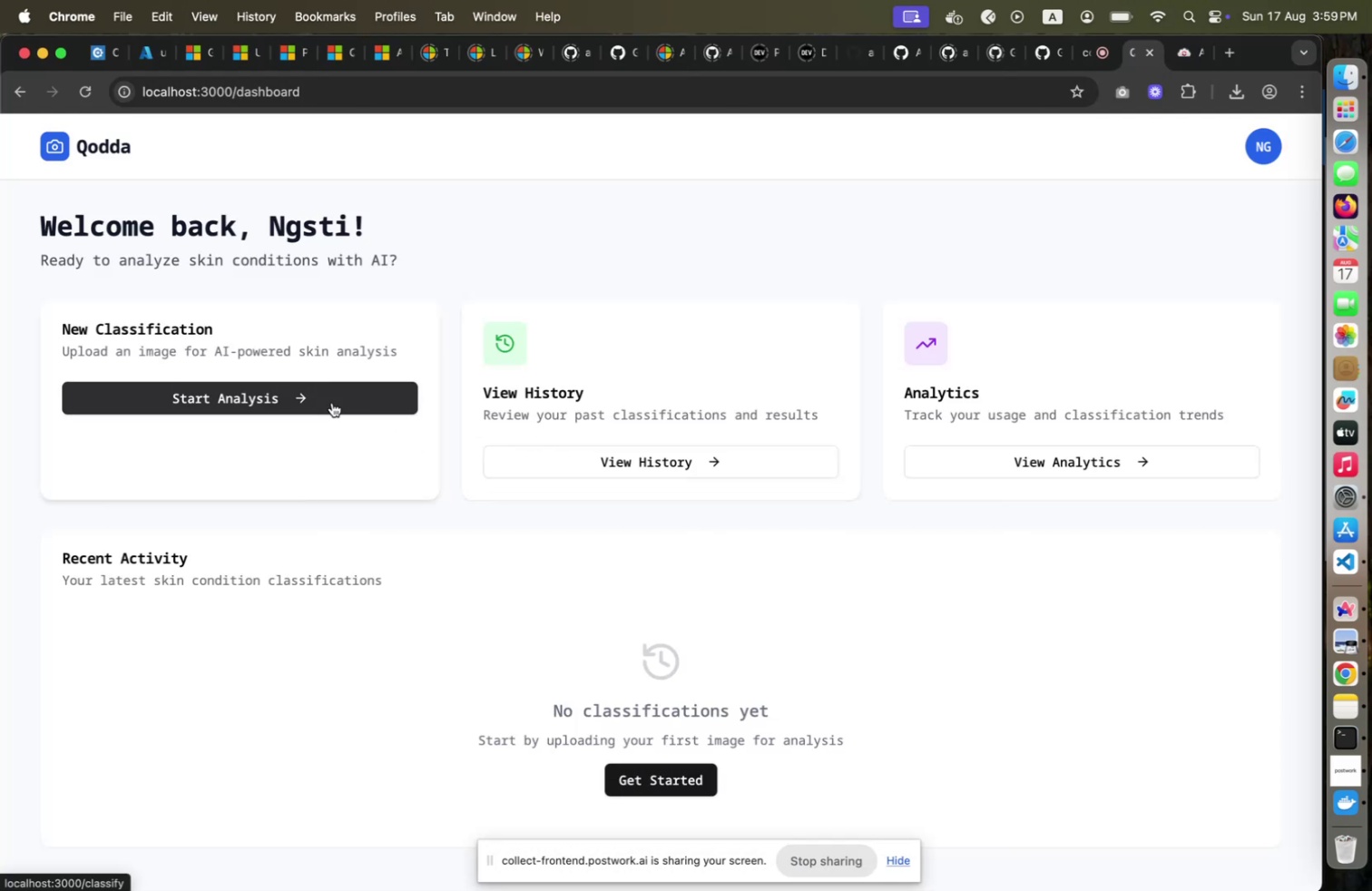 
key(Meta+CommandLeft)
 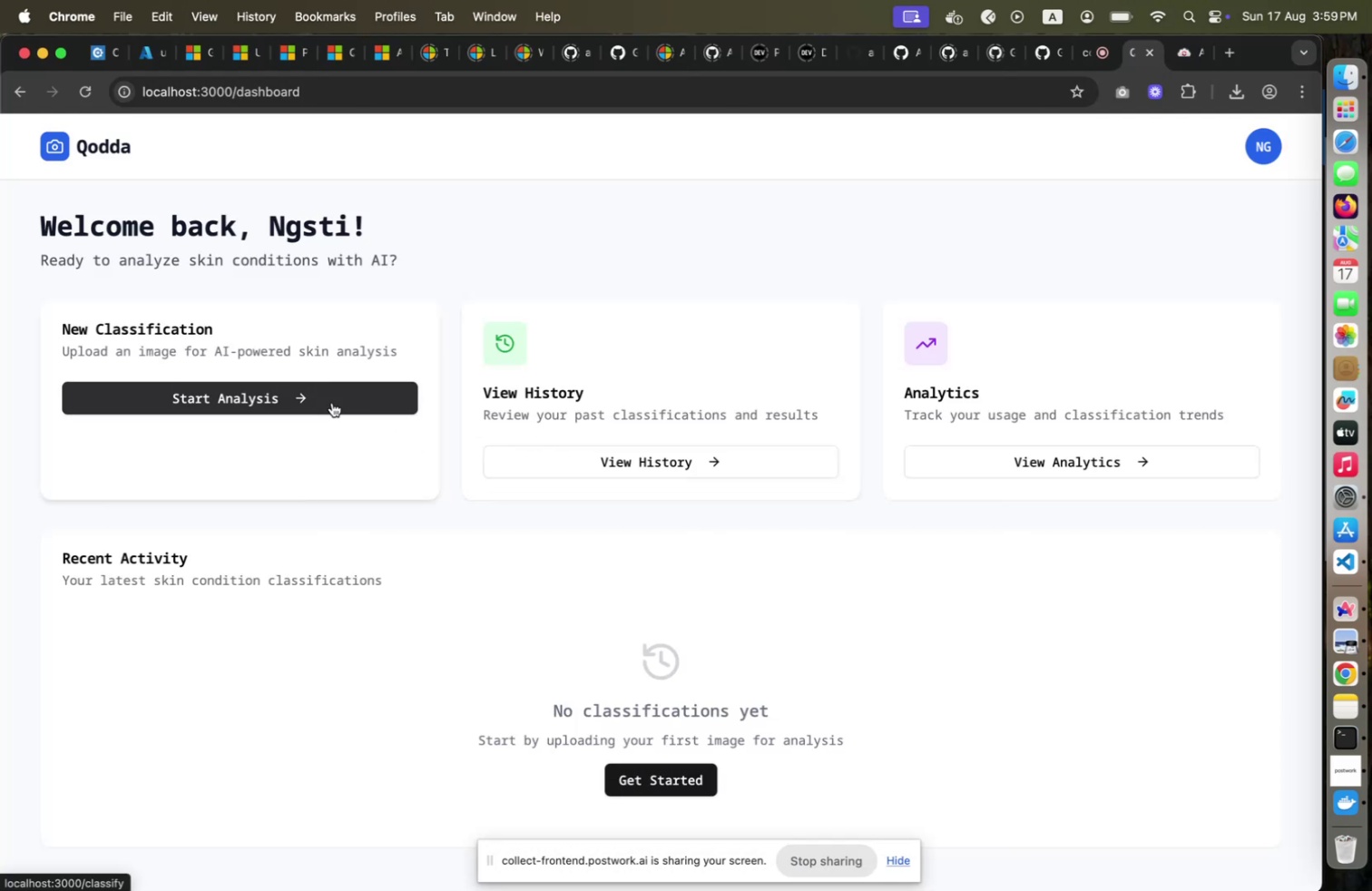 
key(Meta+Tab)
 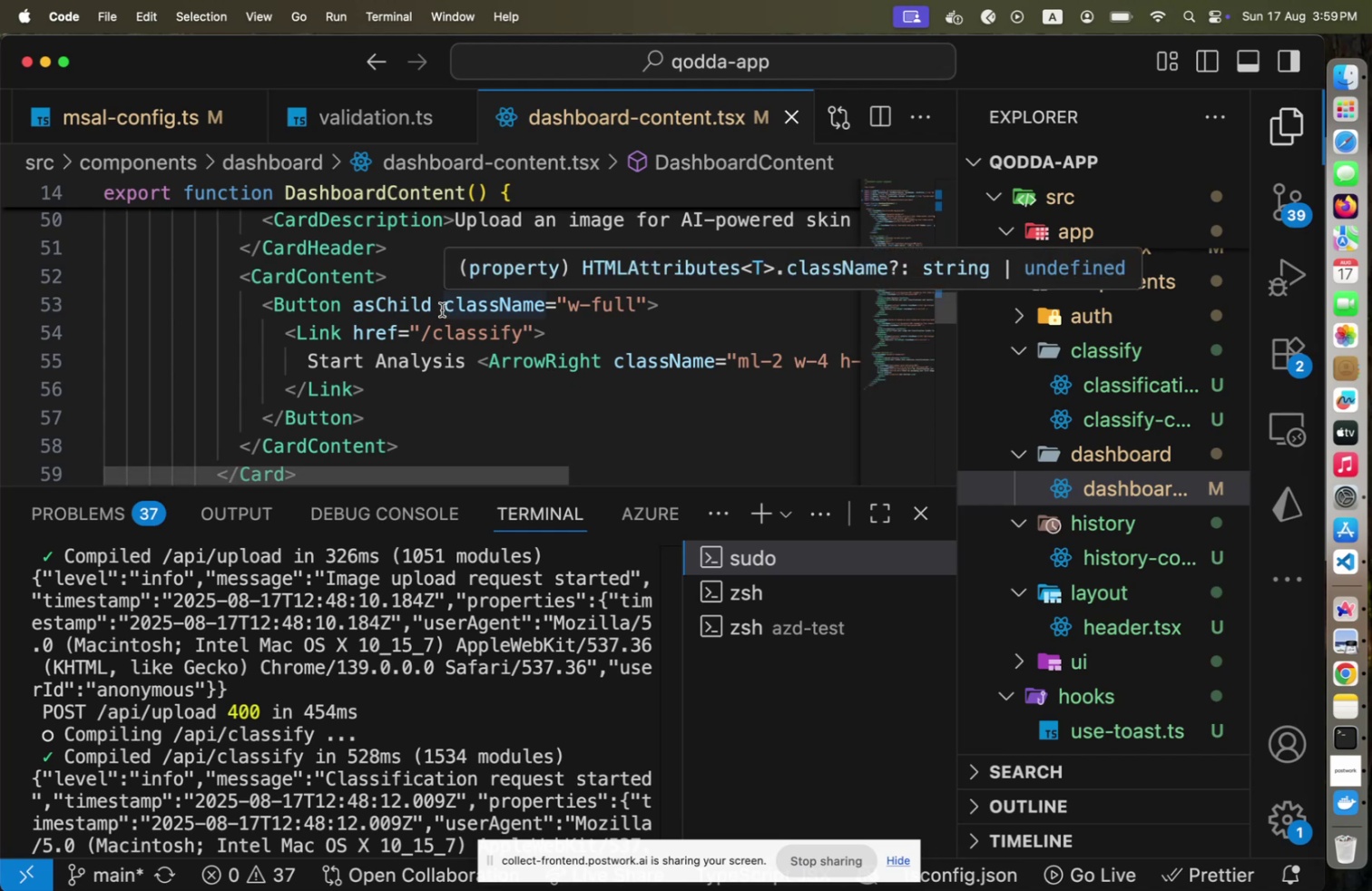 
type(siz)
 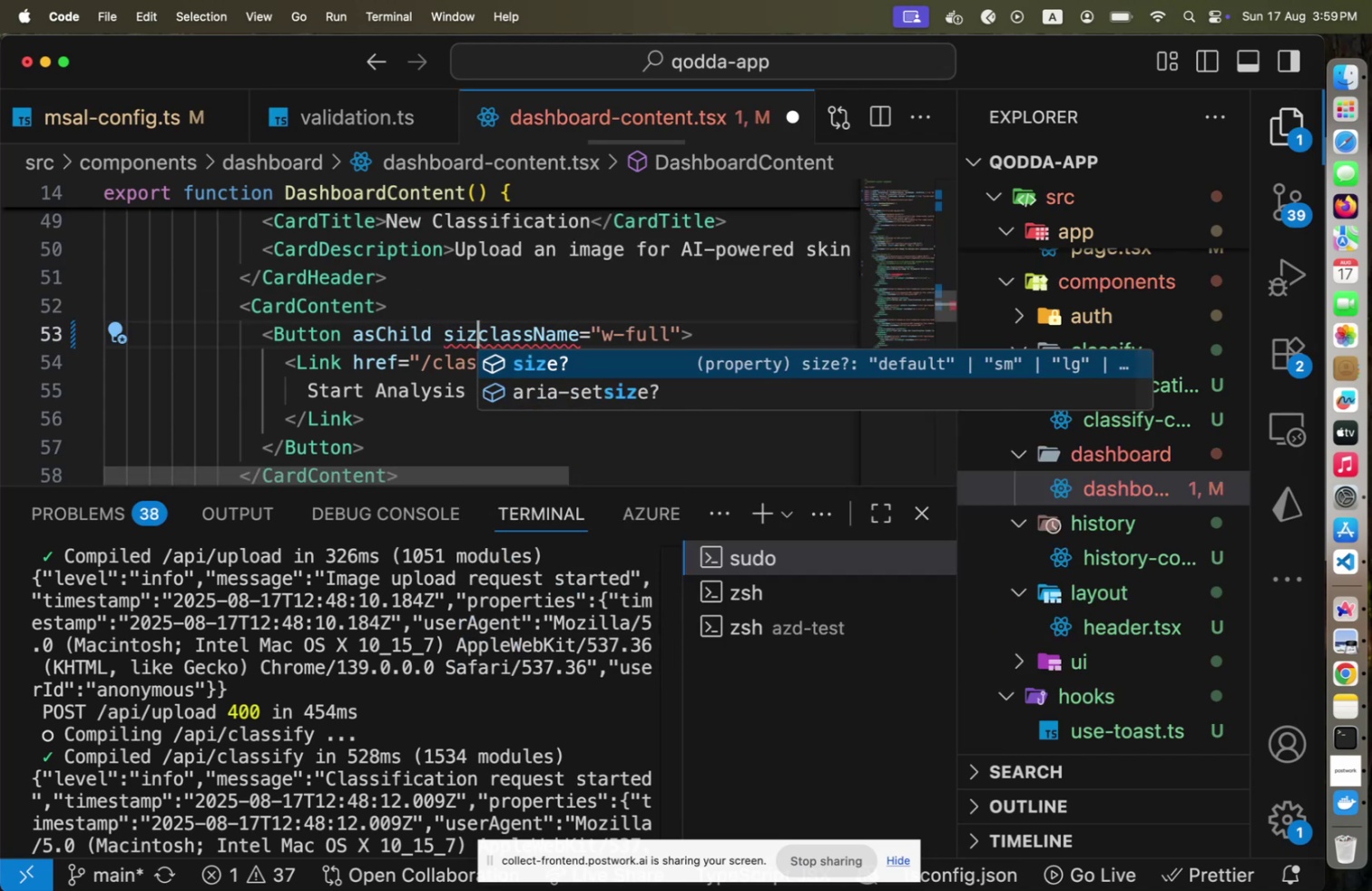 
key(Enter)
 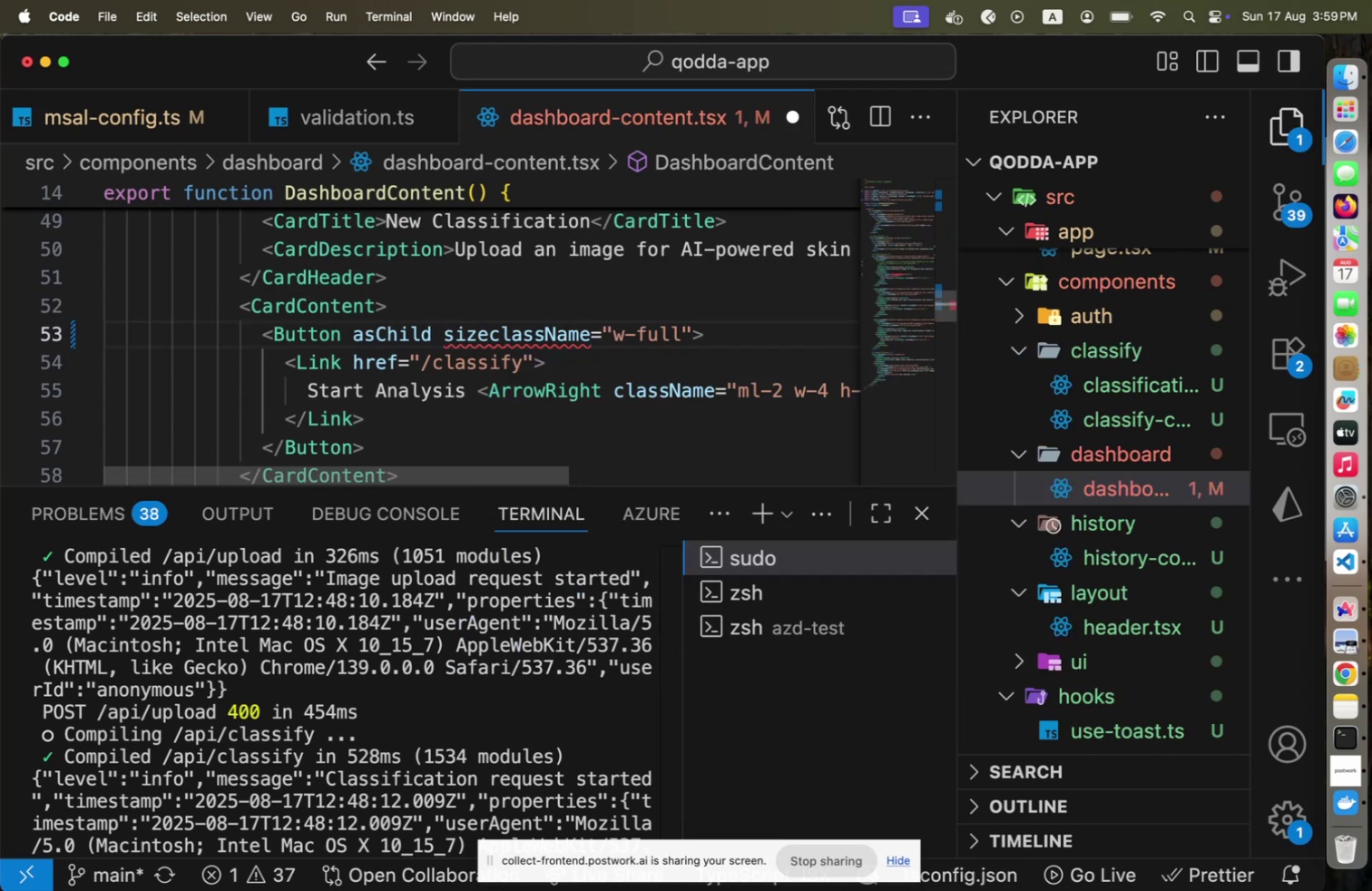 
key(Backspace)
 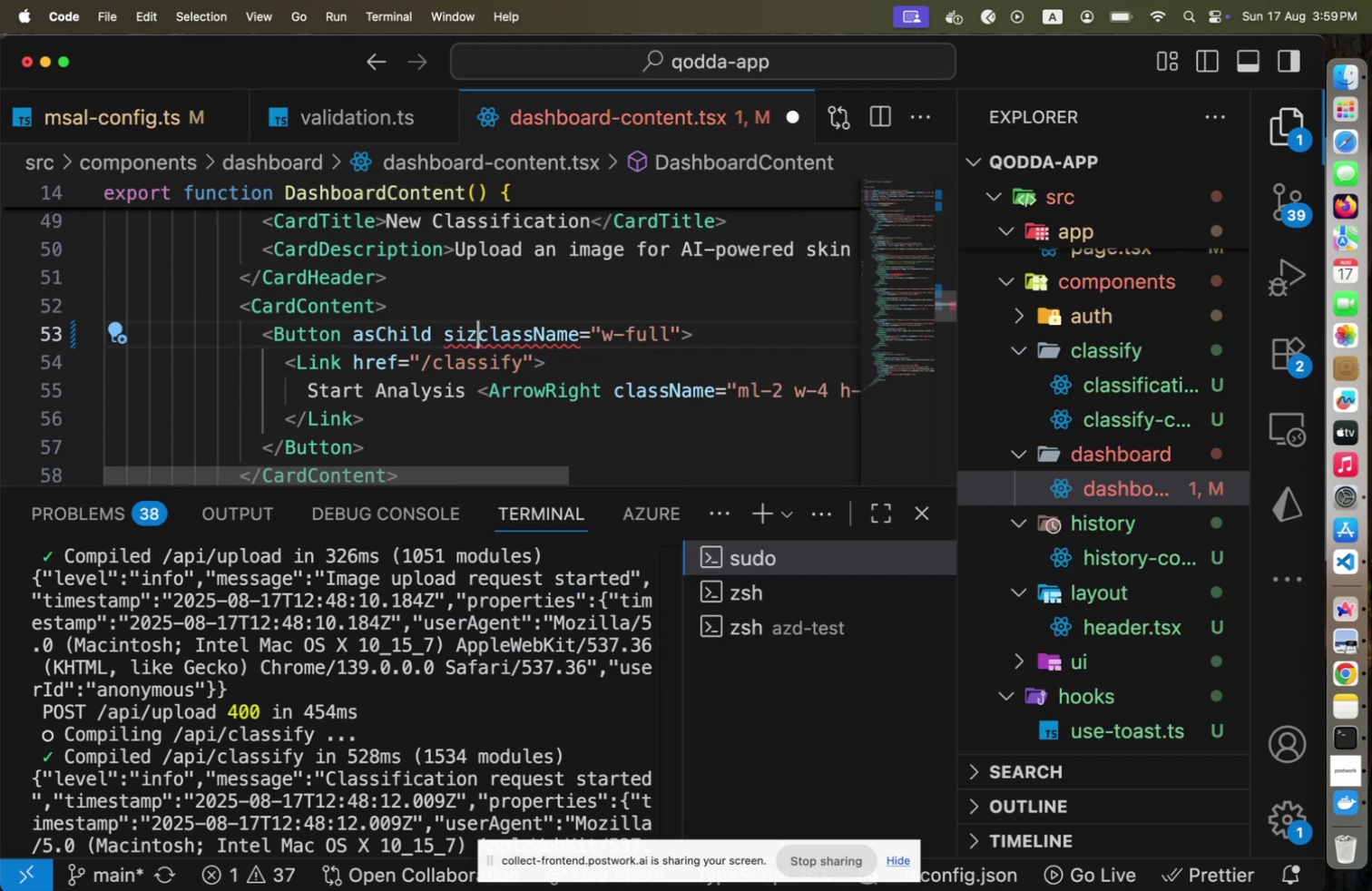 
key(E)
 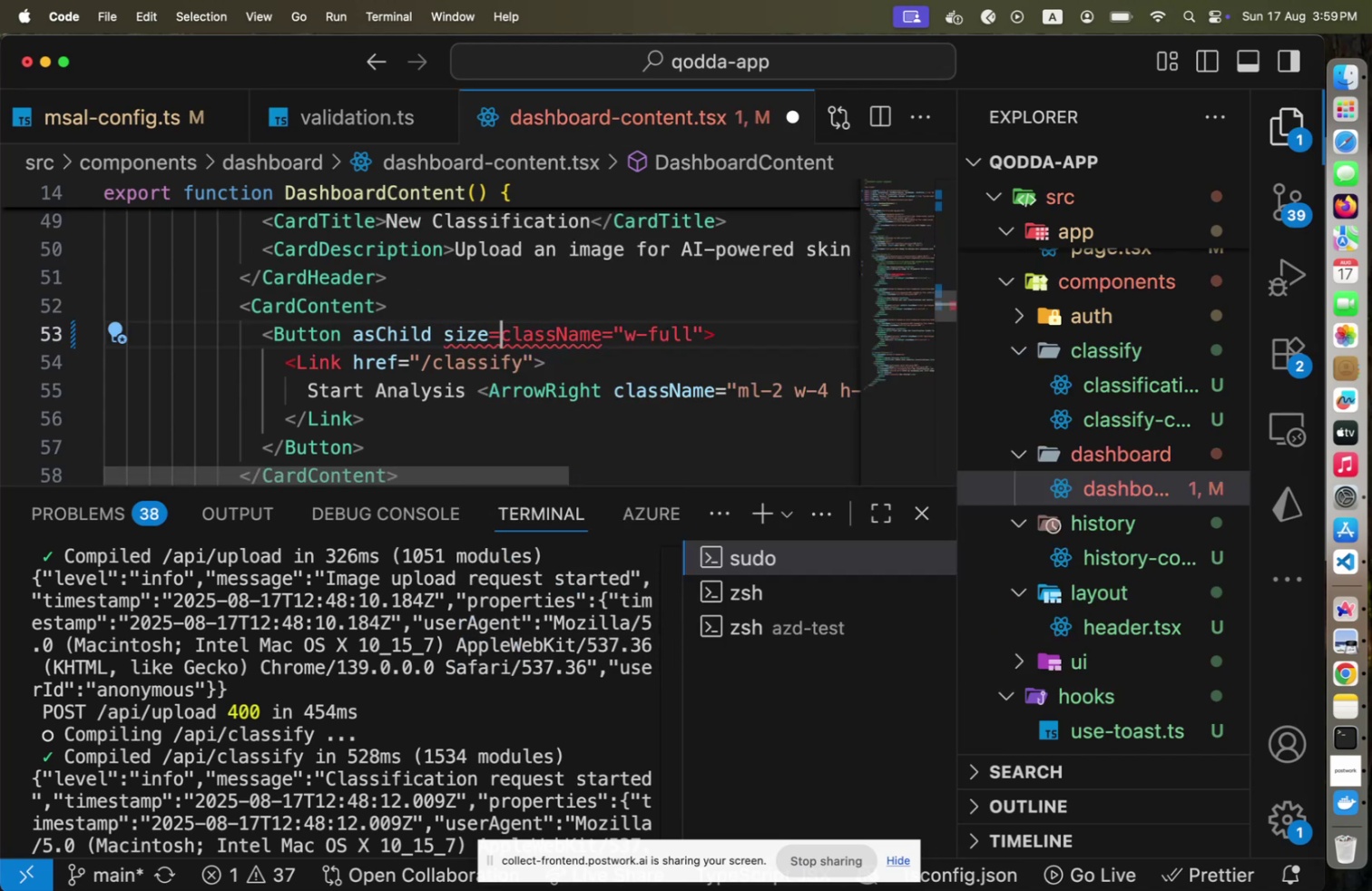 
key(Equal)
 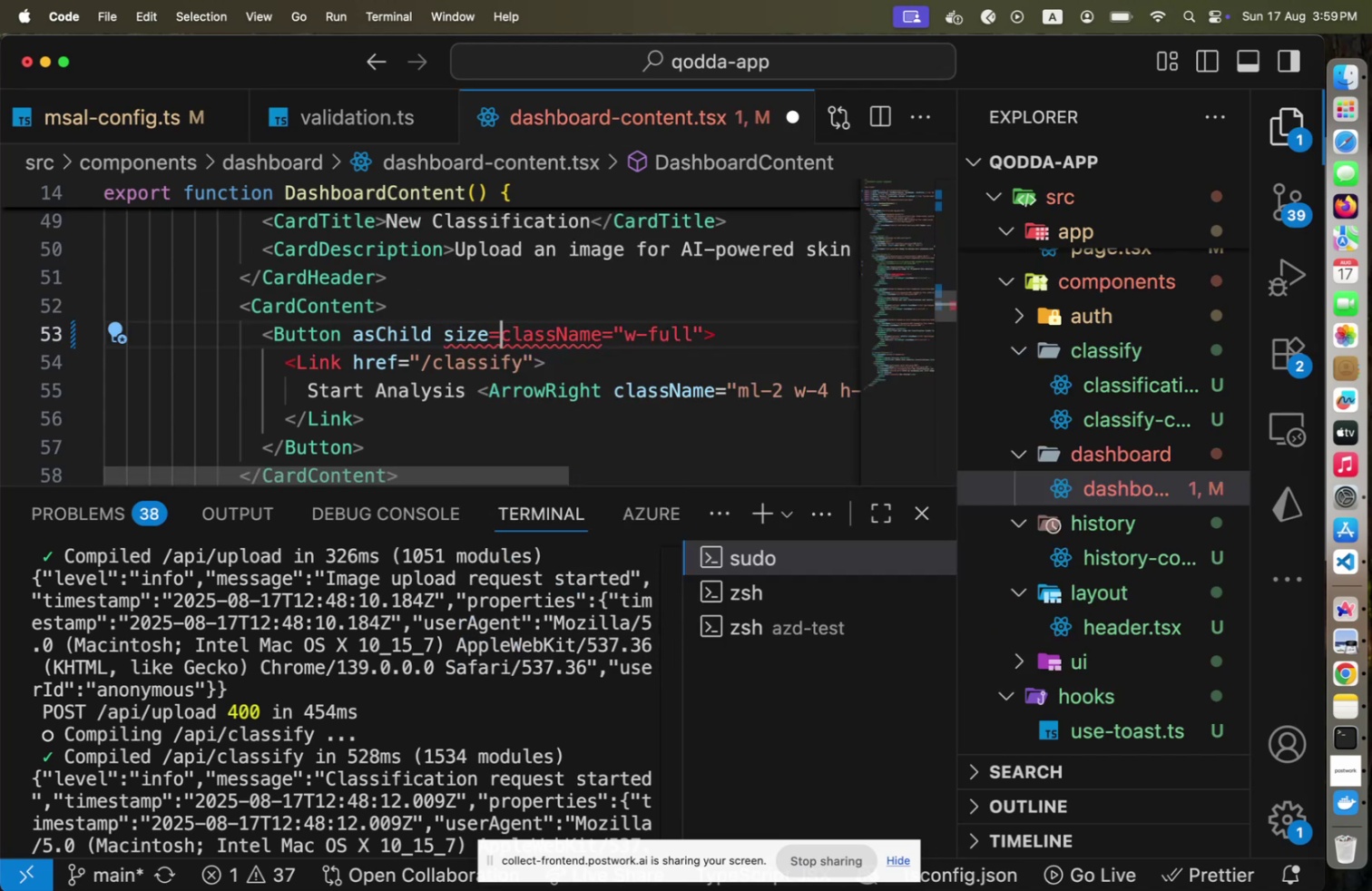 
key(Shift+Quote)
 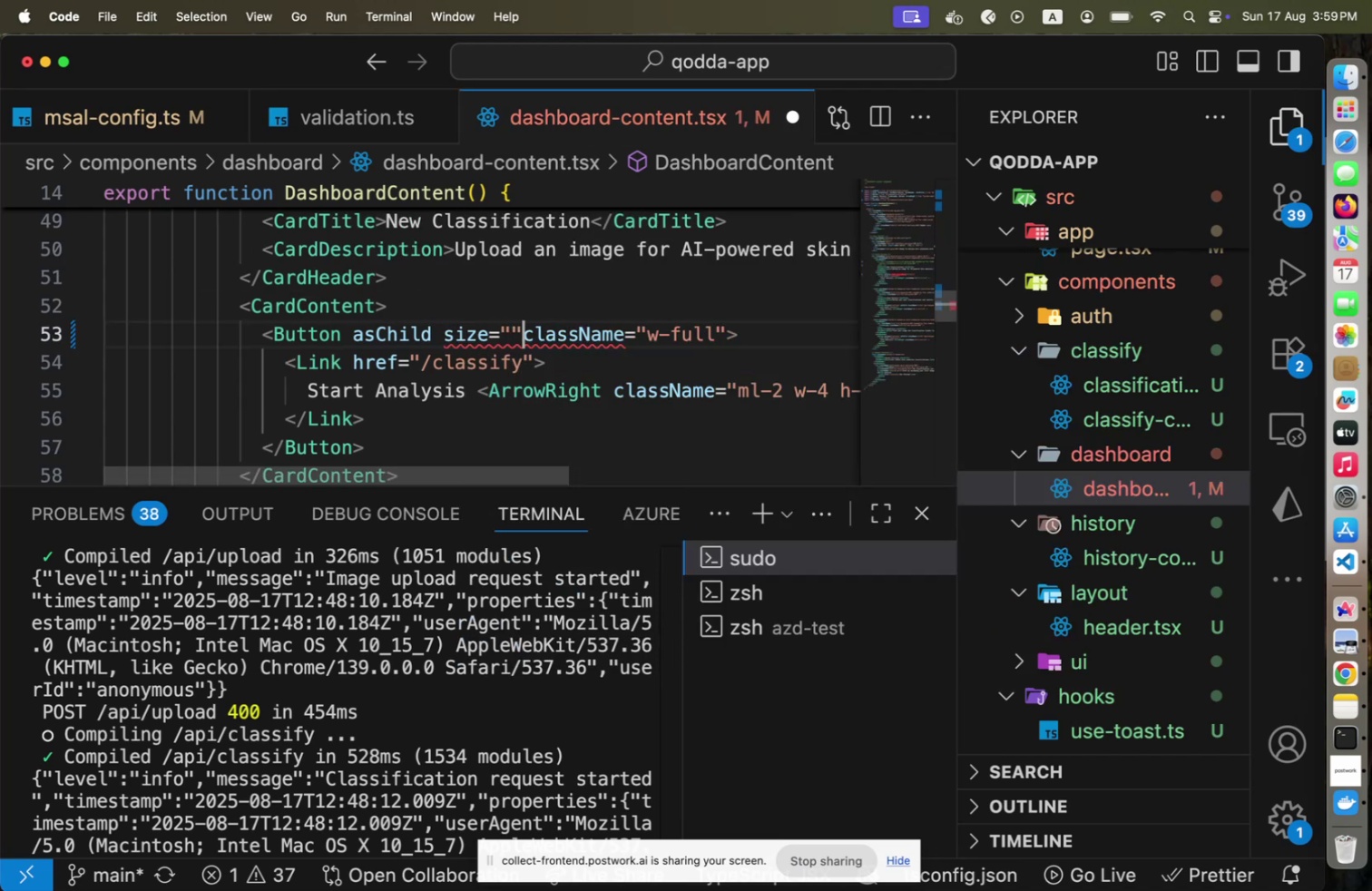 
key(Shift+Quote)
 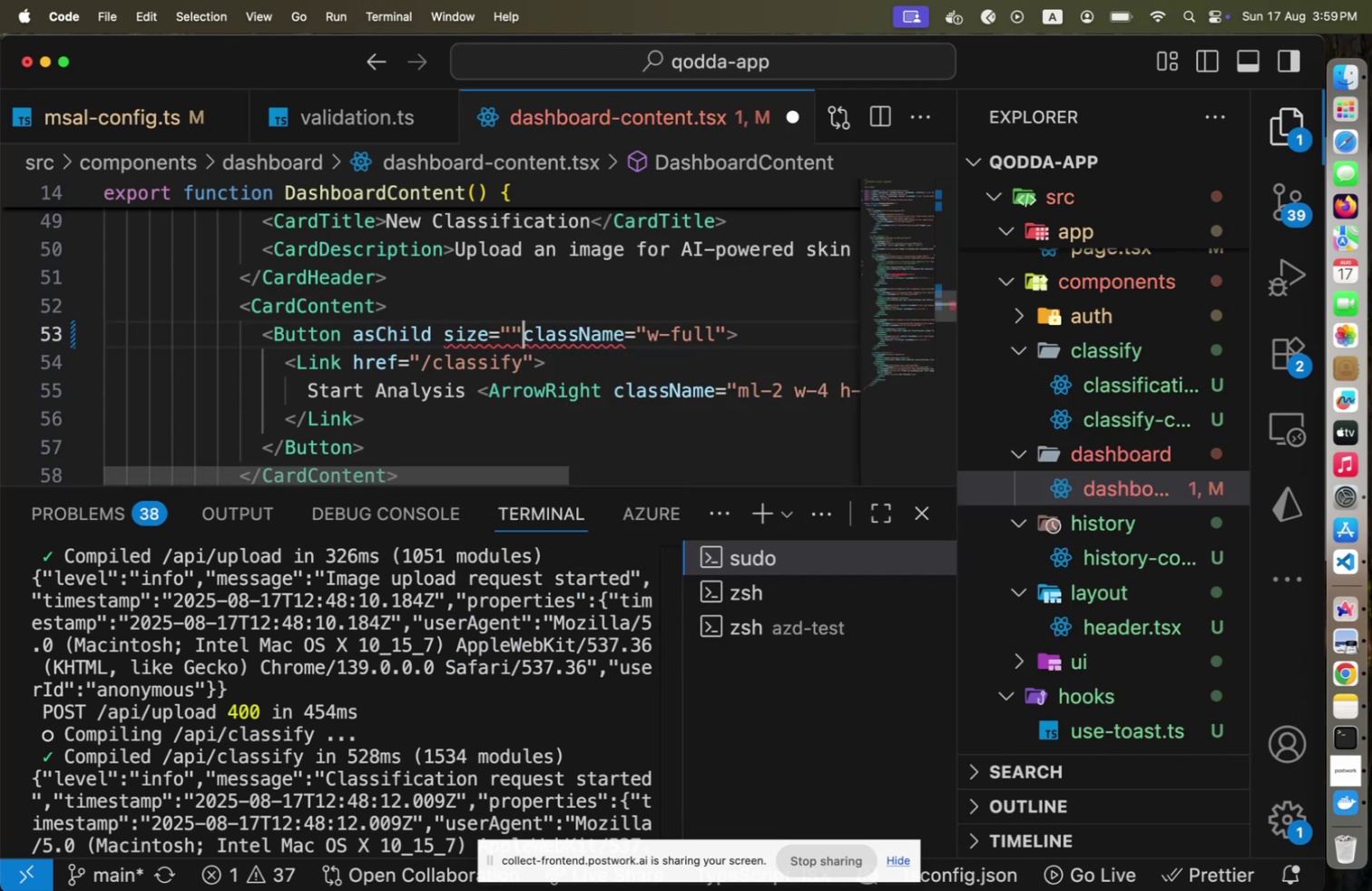 
key(Space)
 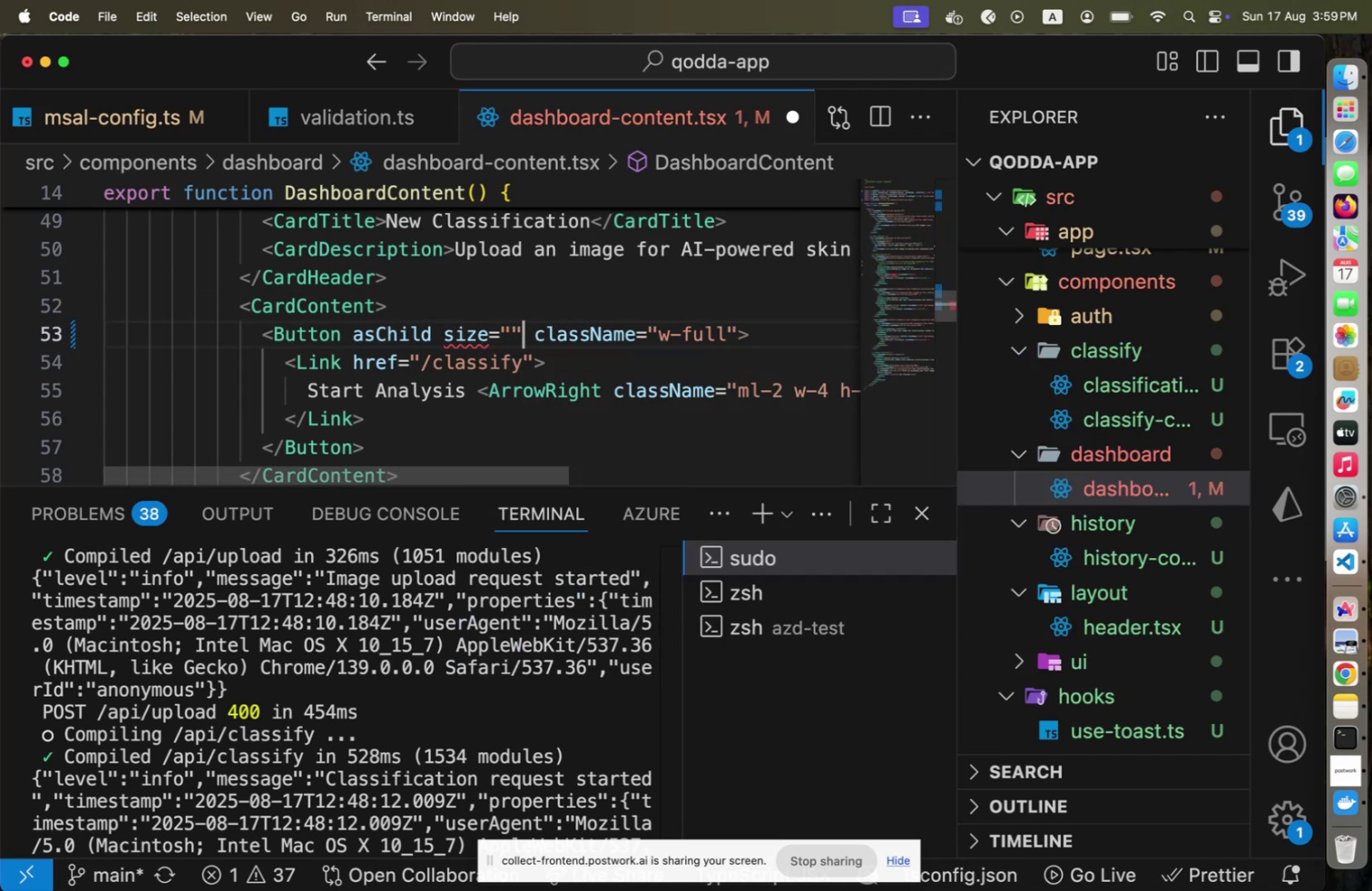 
key(ArrowLeft)
 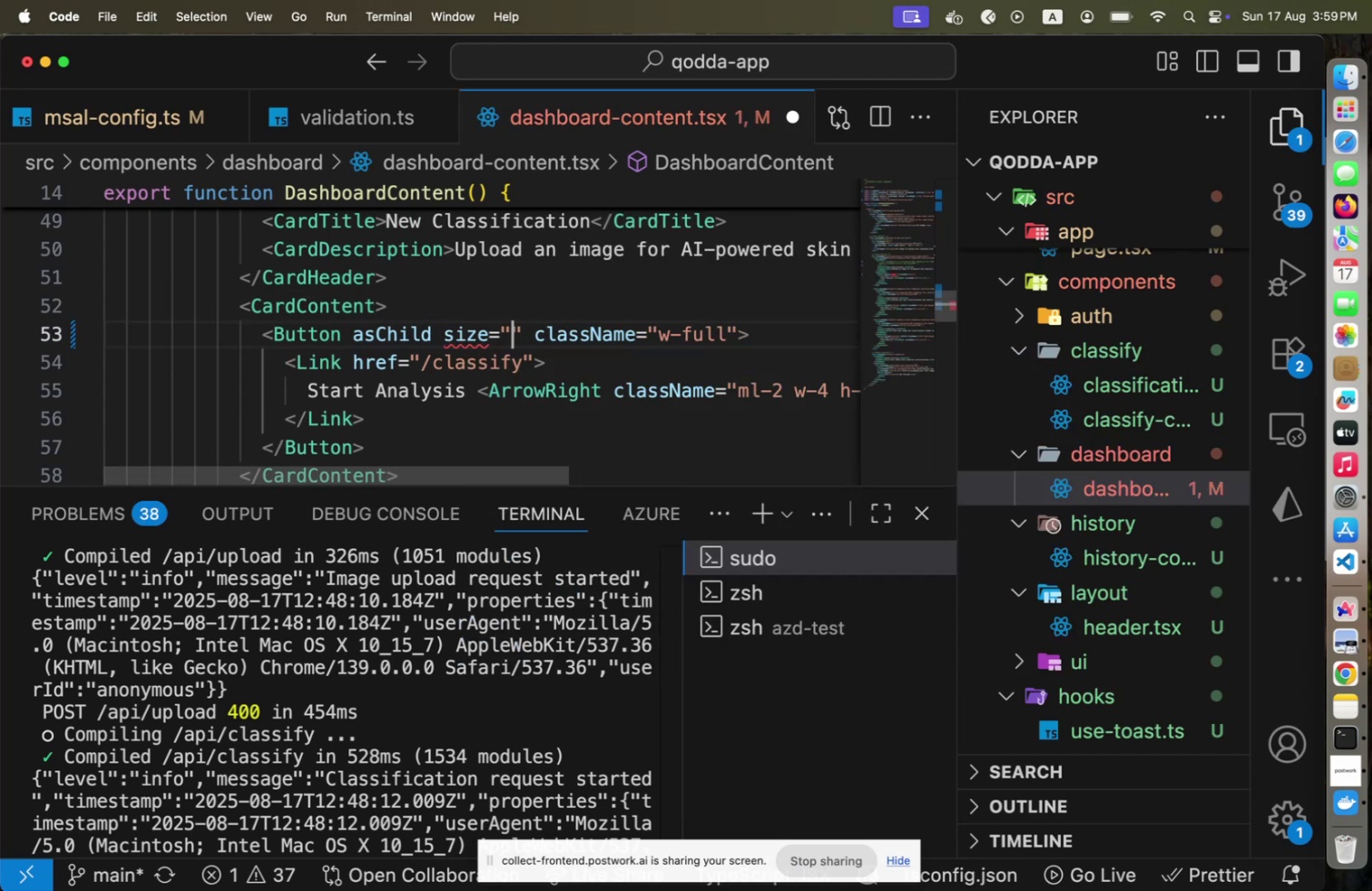 
key(ArrowLeft)
 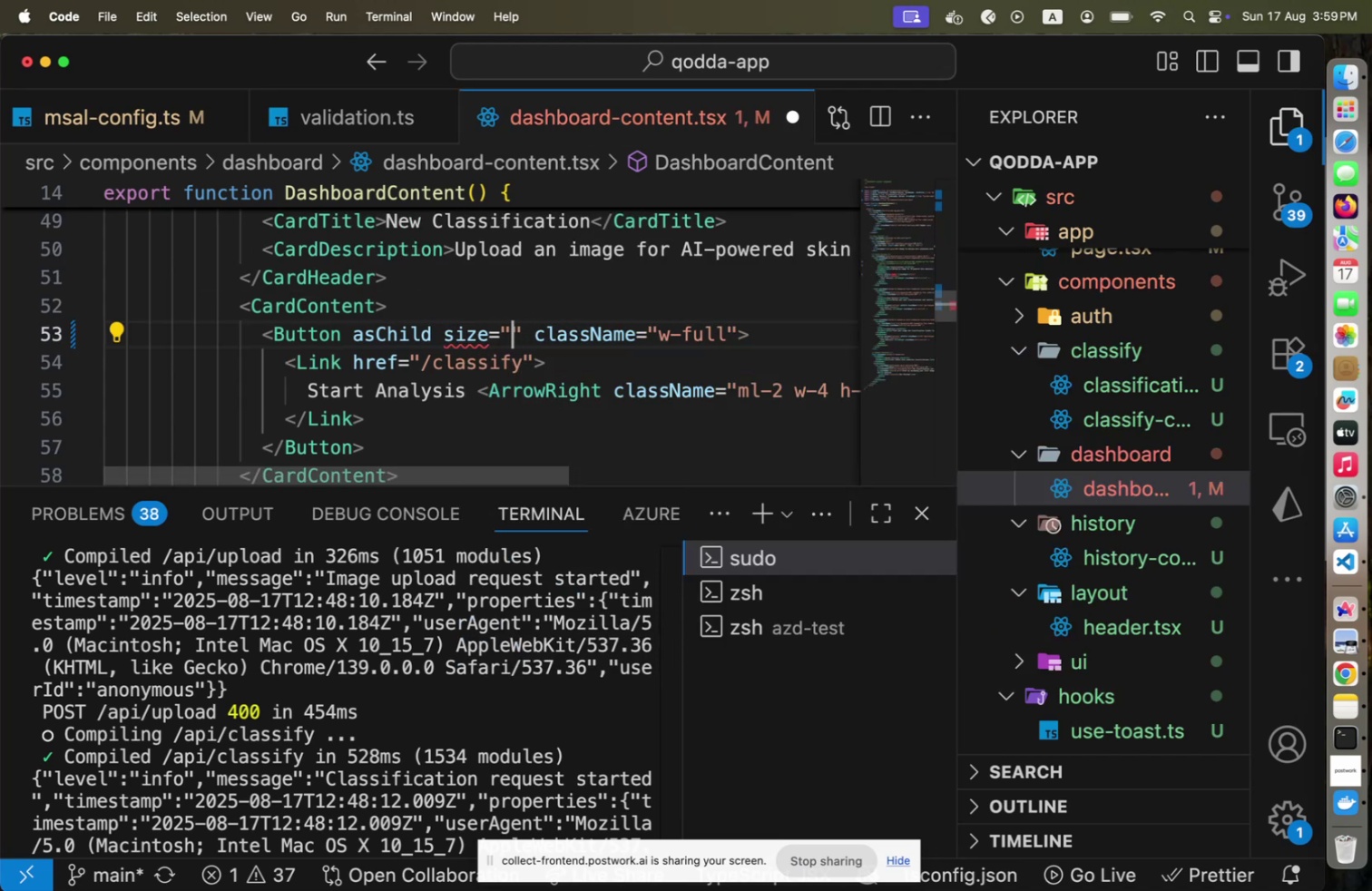 
type(large)
 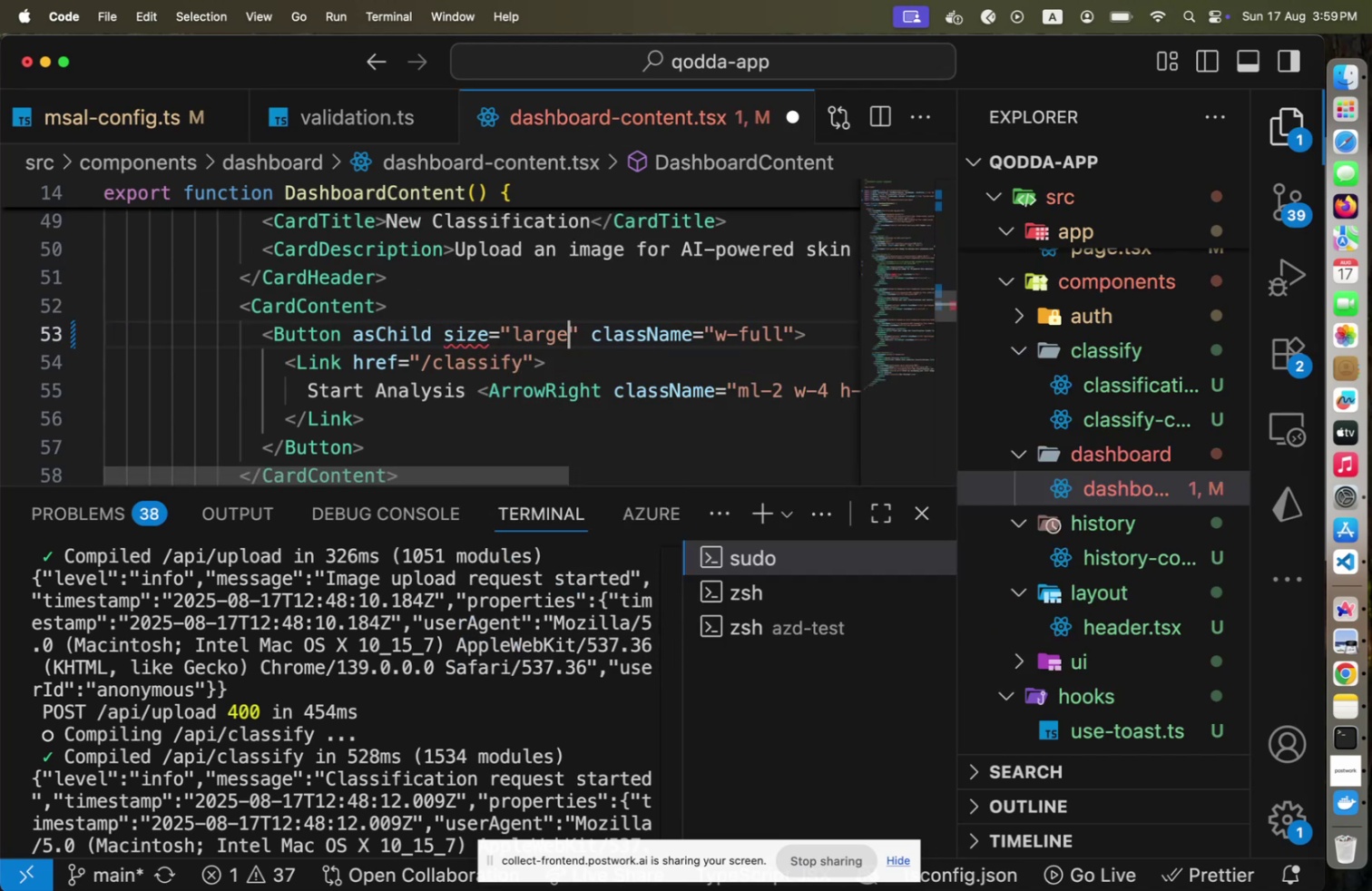 
key(ArrowRight)
 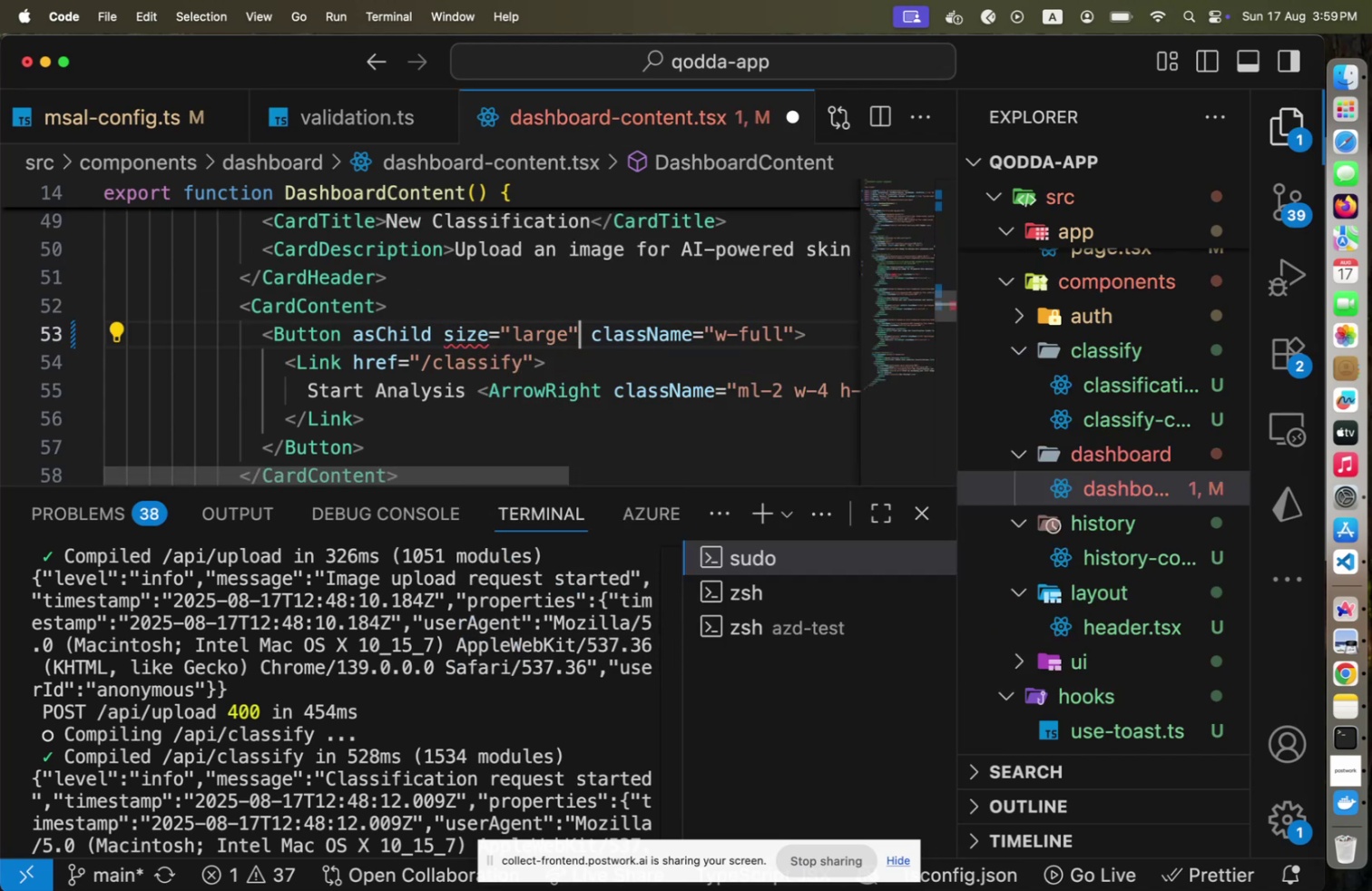 
key(Meta+S)
 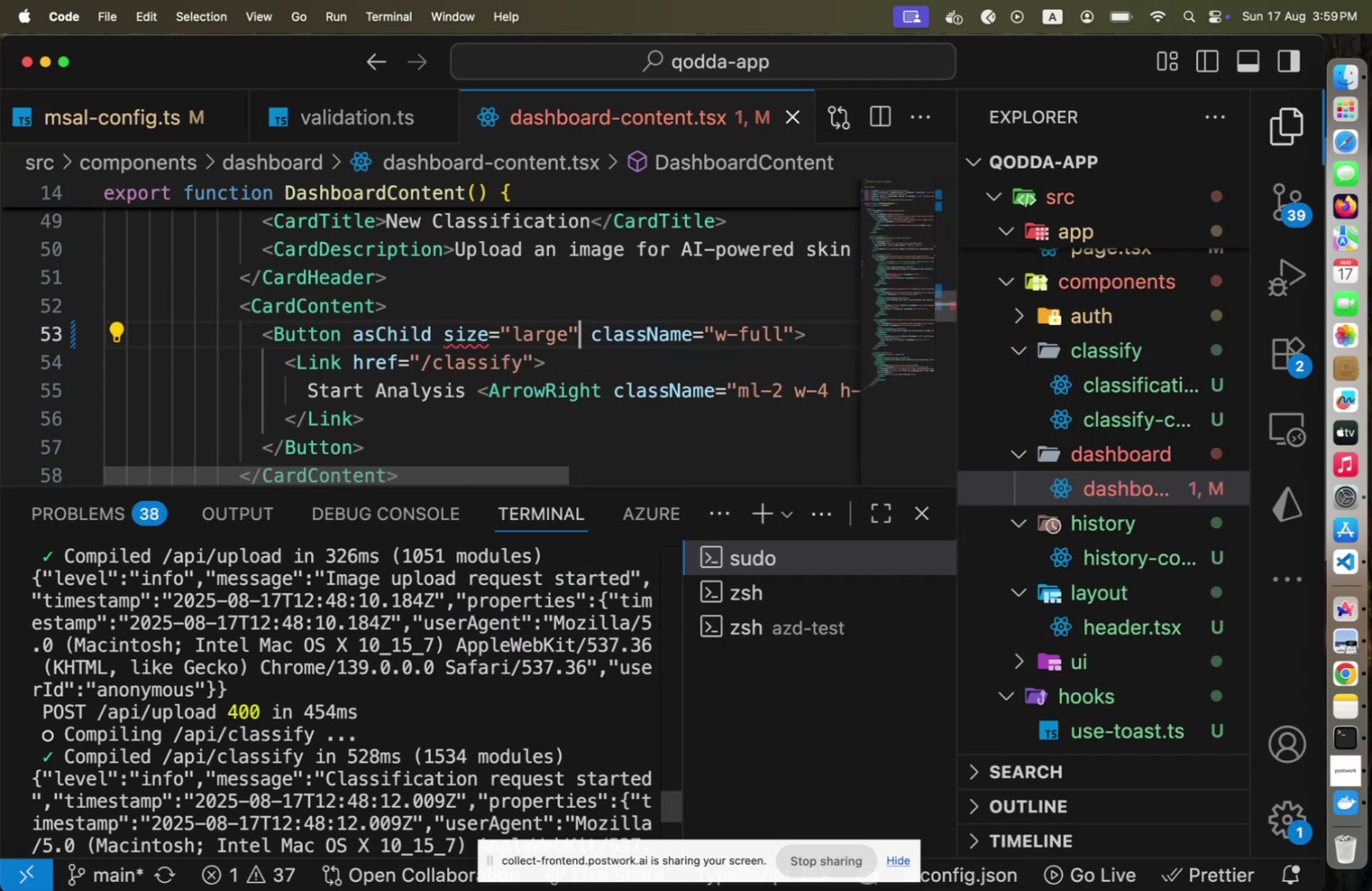 
key(ArrowLeft)
 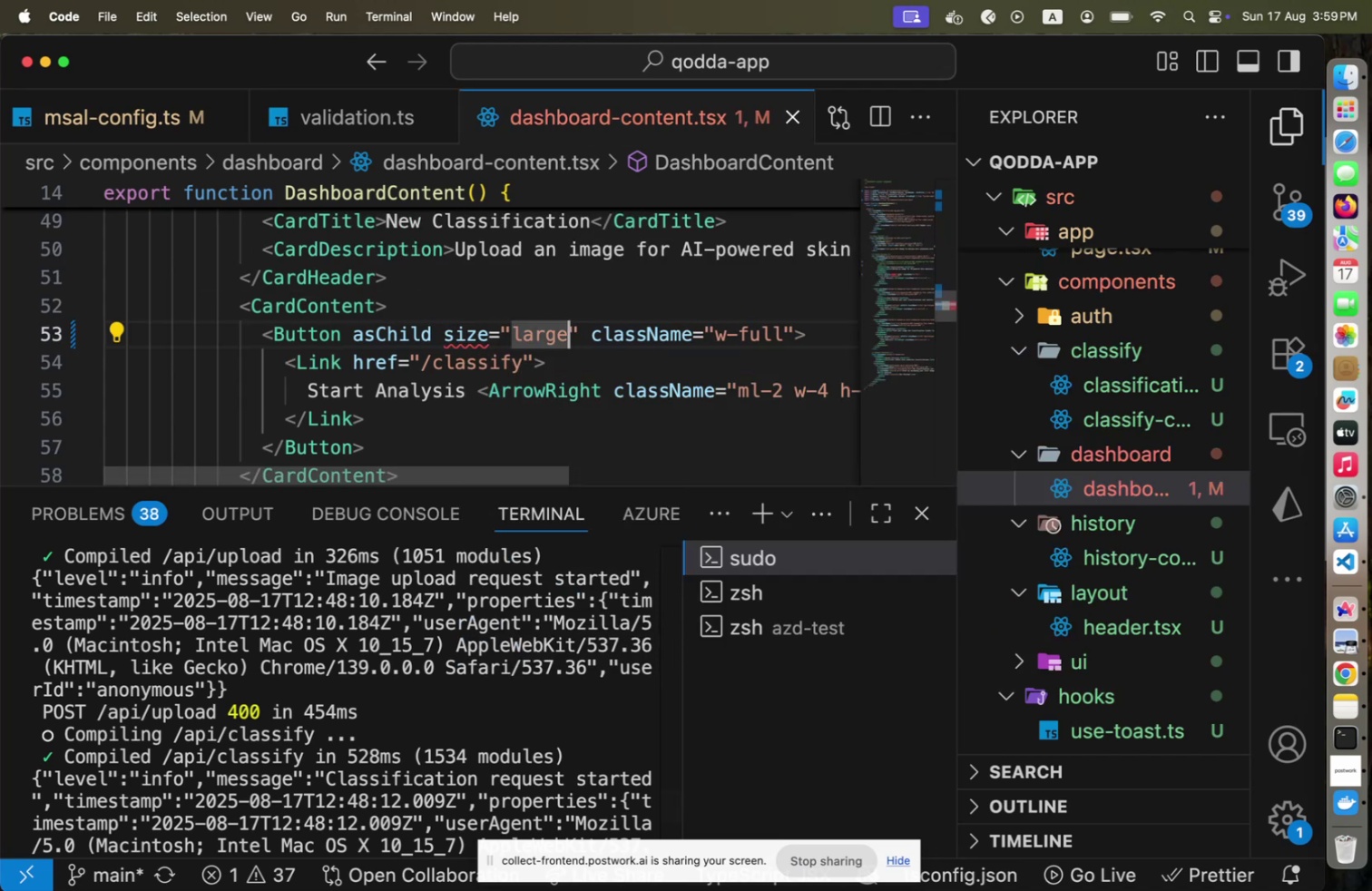 
key(Backspace)
 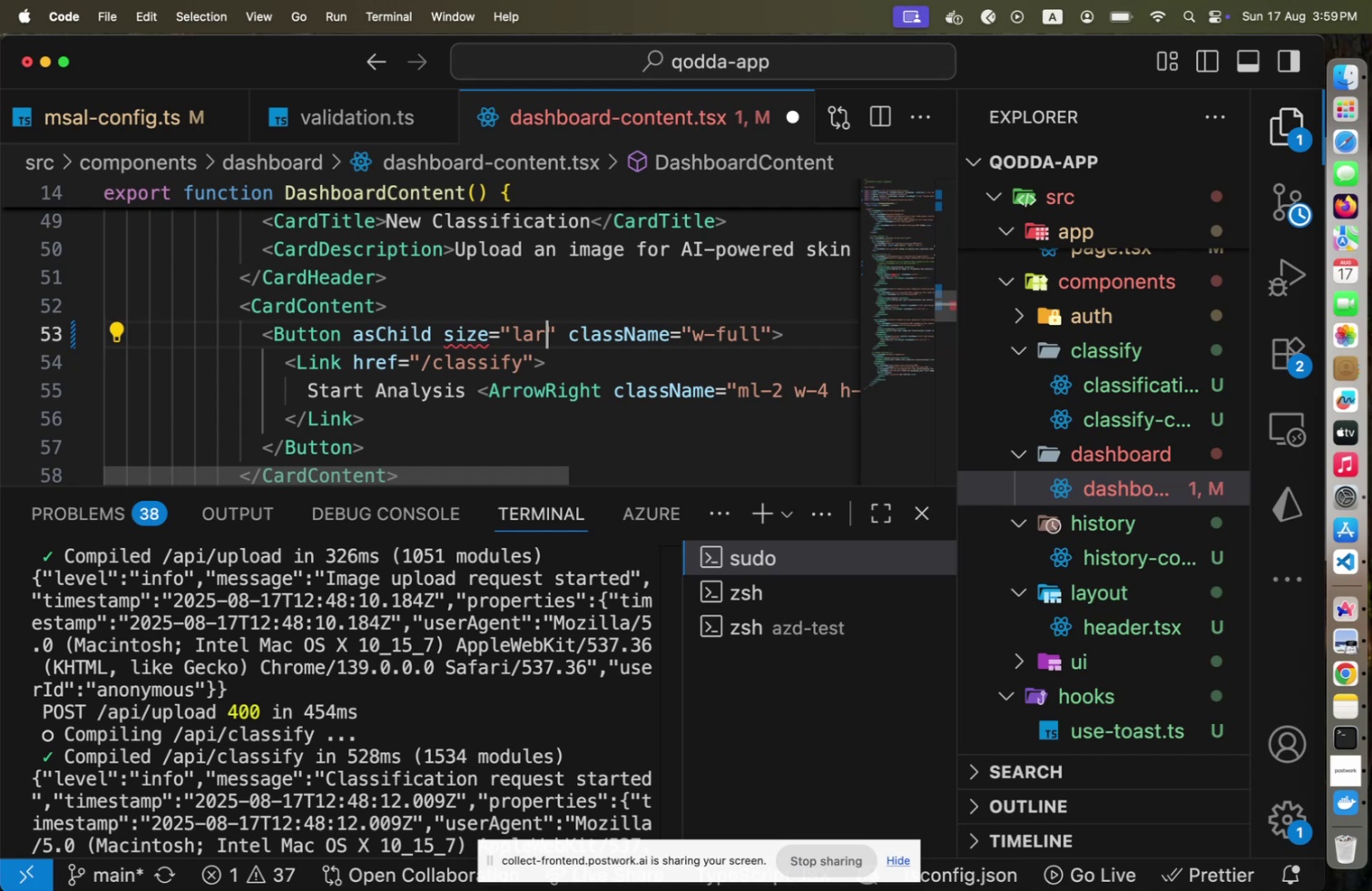 
key(Backspace)
 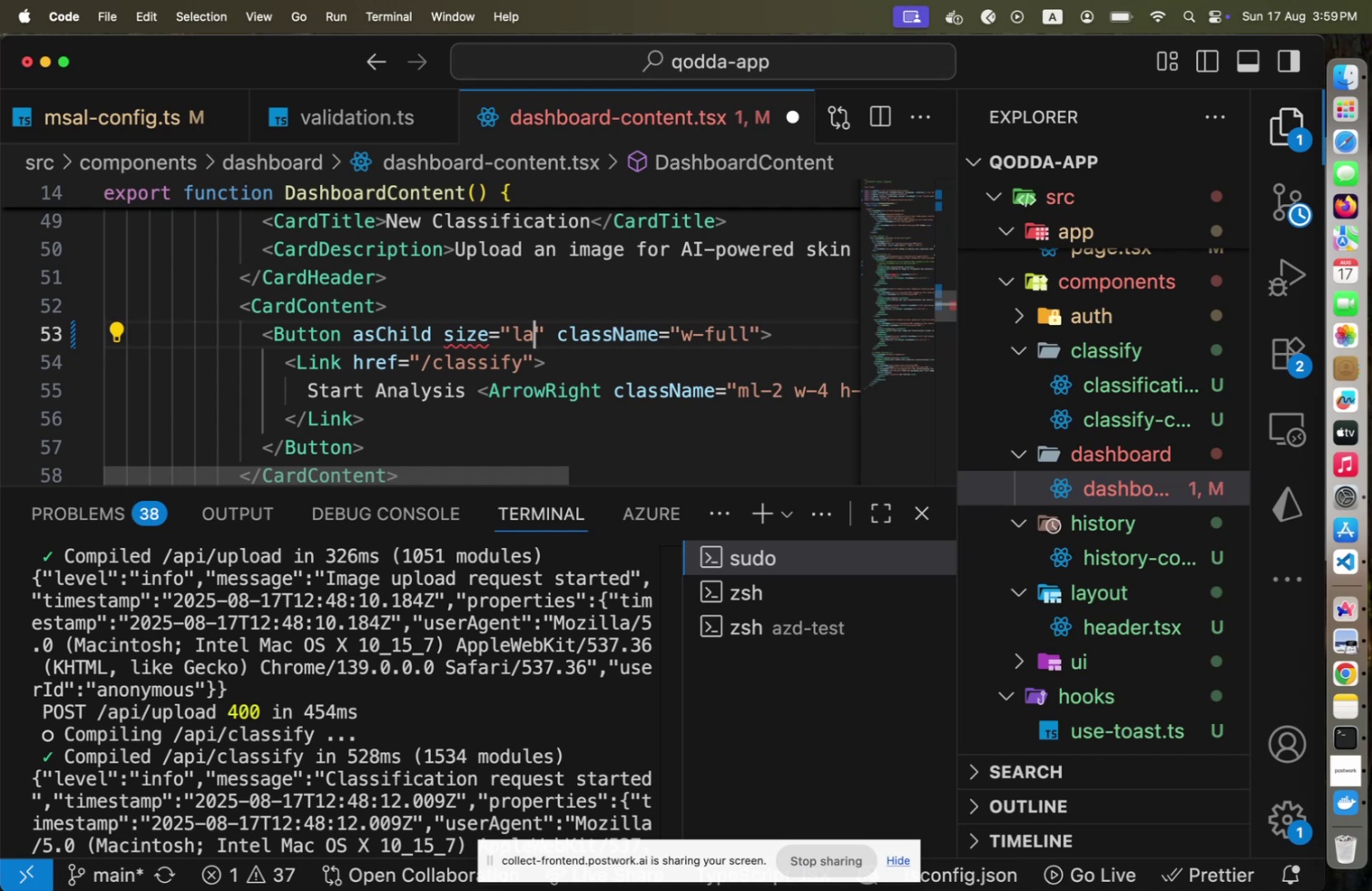 
key(Backspace)
 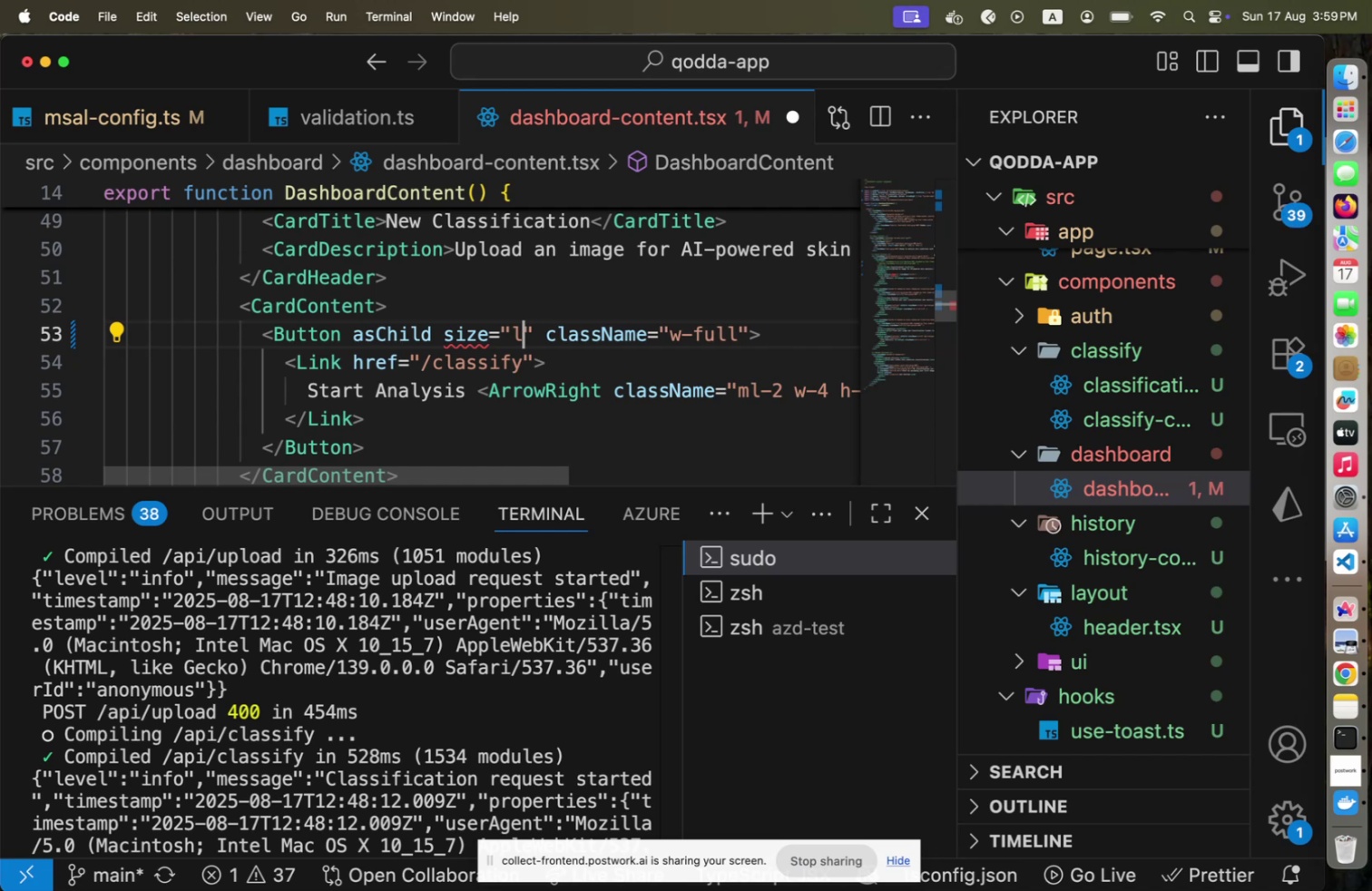 
key(Backspace)
 